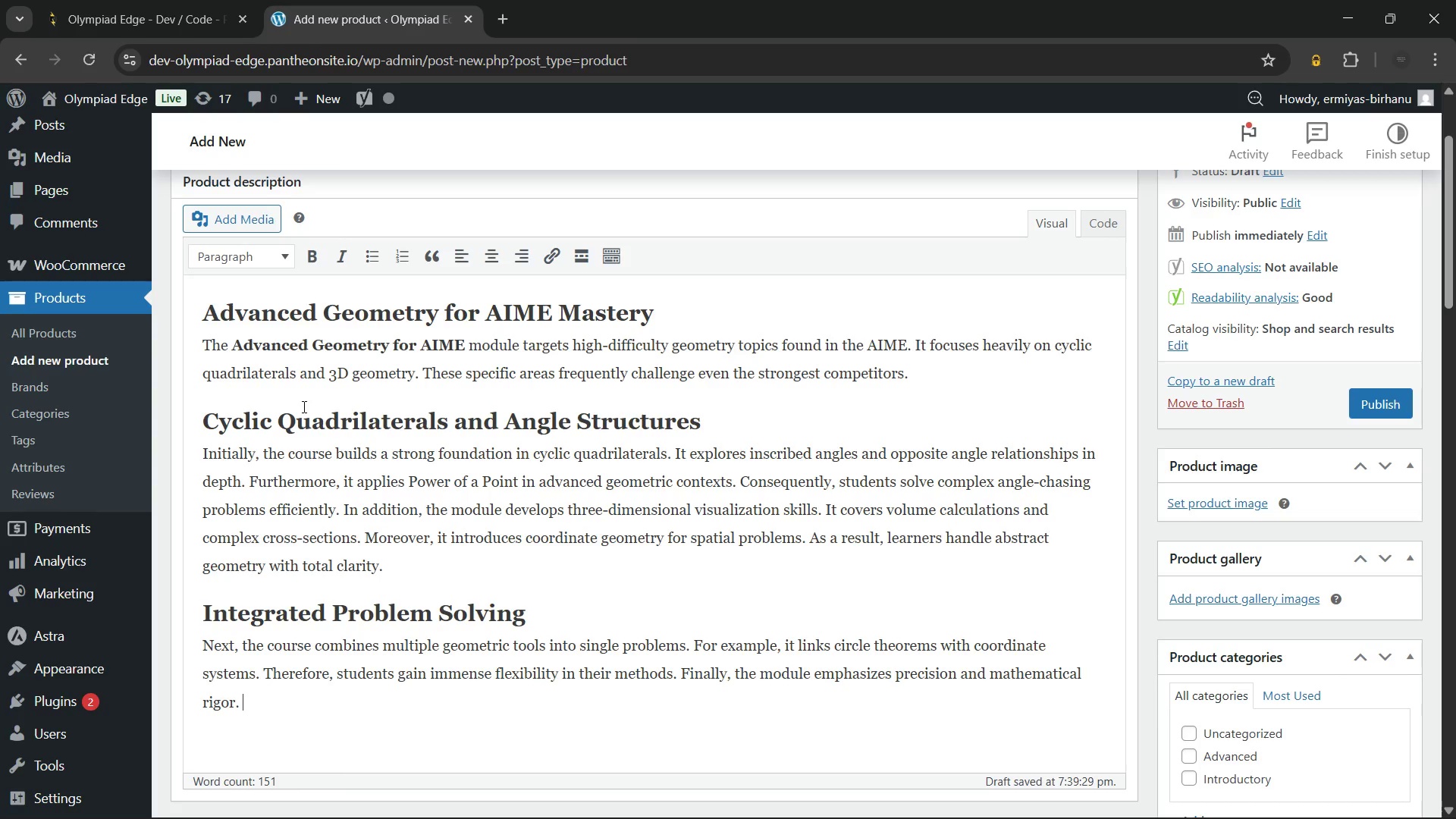 
hold_key(key=ShiftLeft, duration=0.31)
 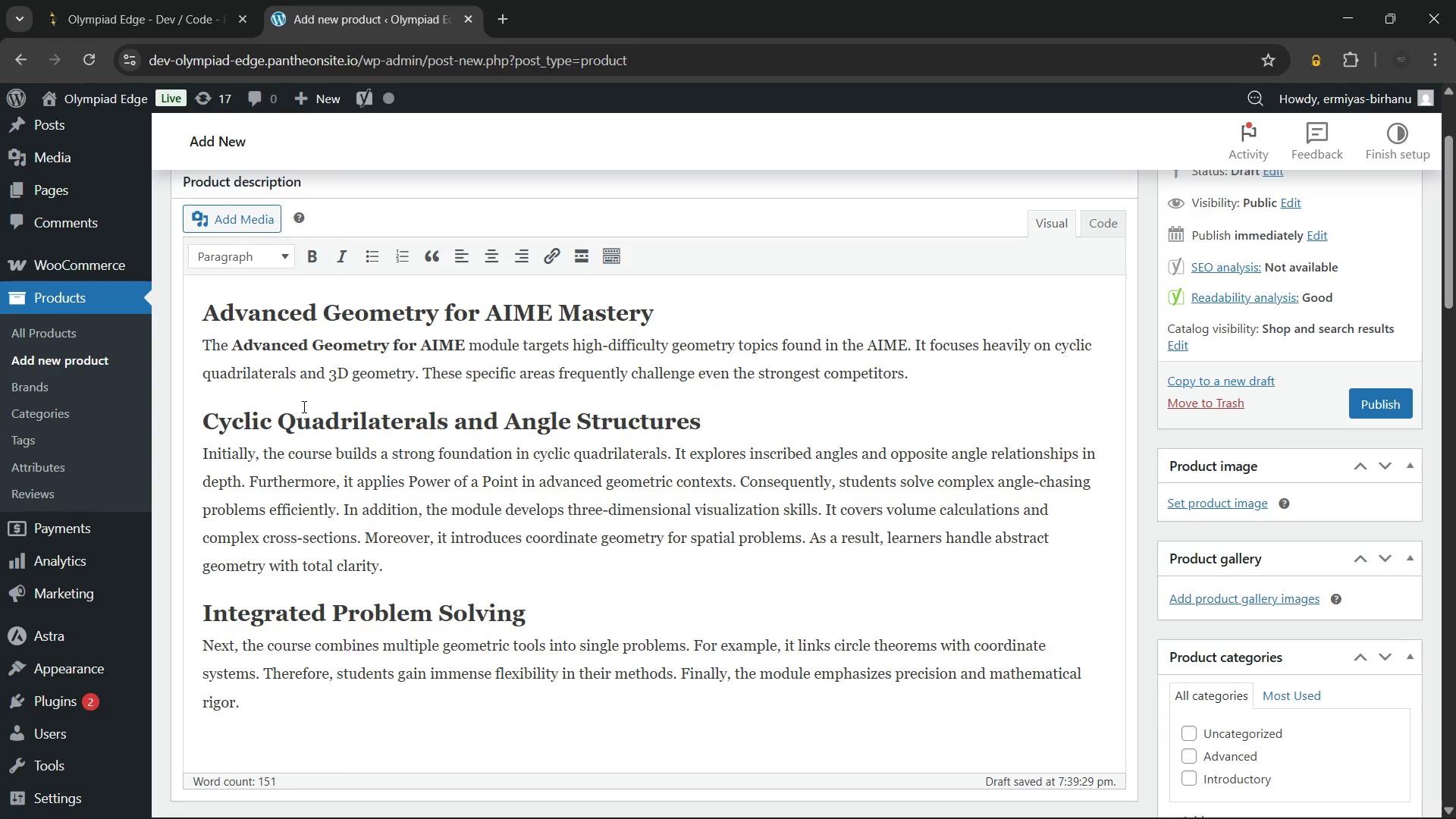 
type(Each problem requires structured, logical reasoning. Consequently, students develop the accuracy needed for the highest AIME scores.)
 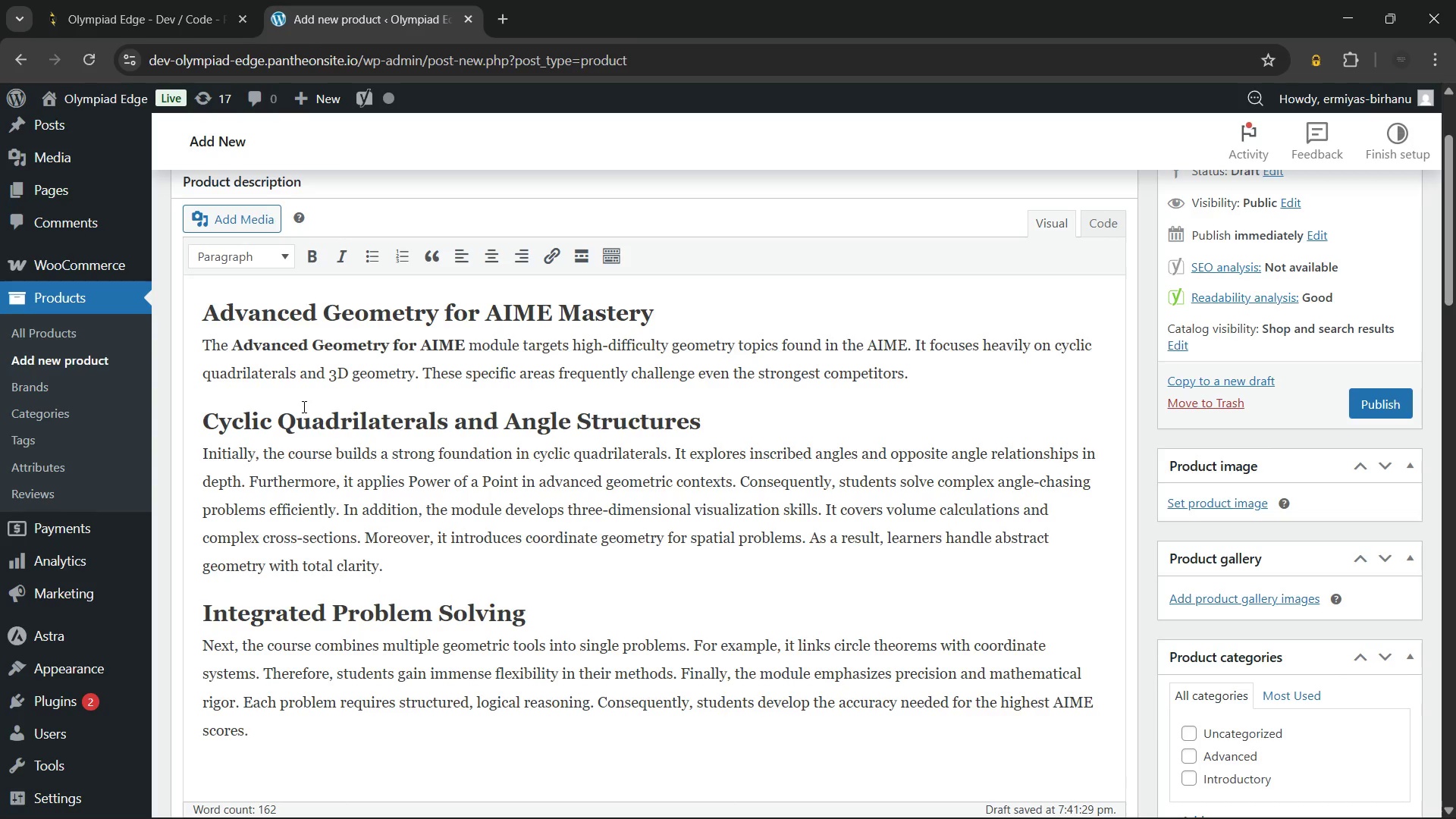 
wait(42.89)
 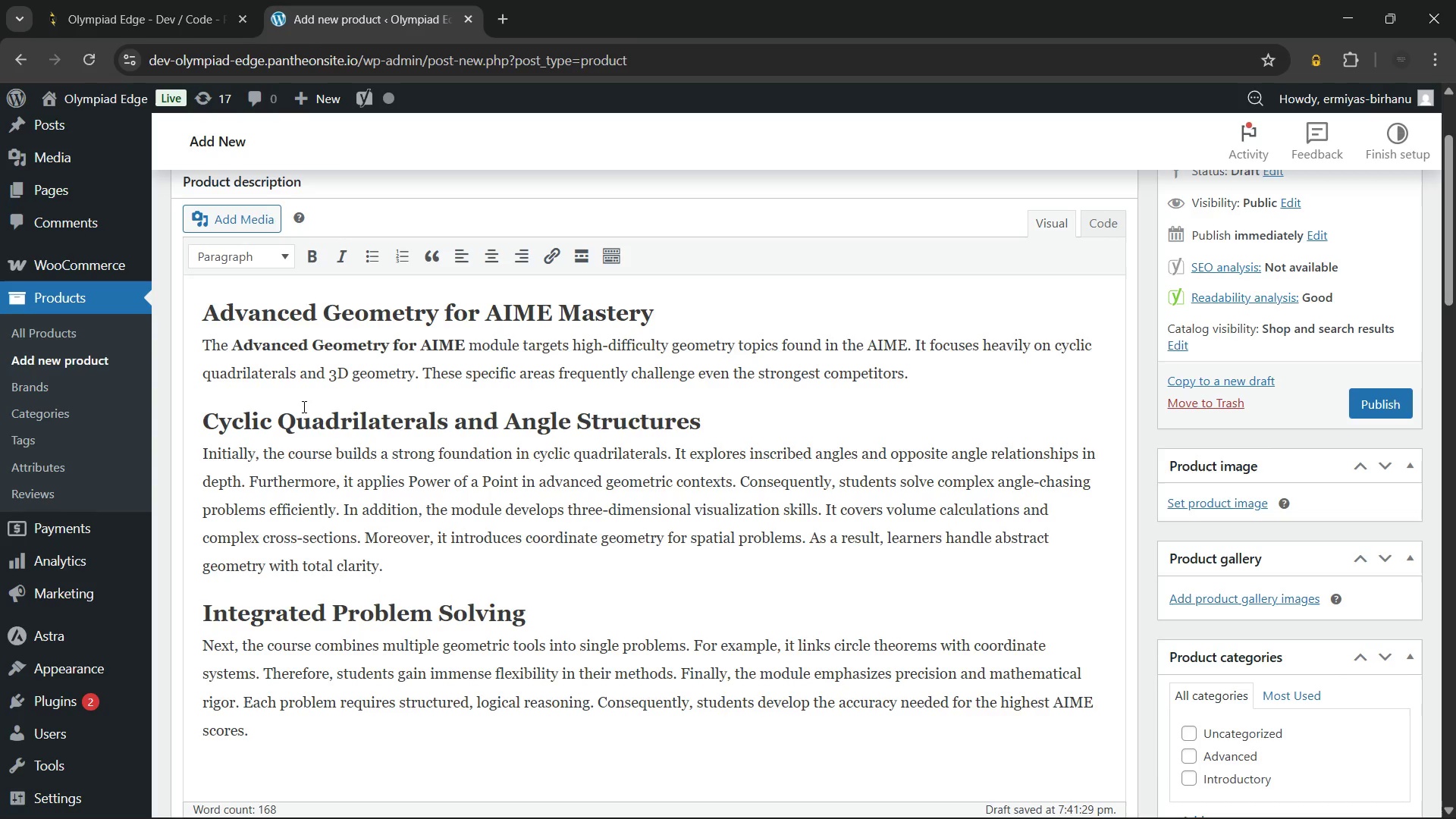 
key(Space)
 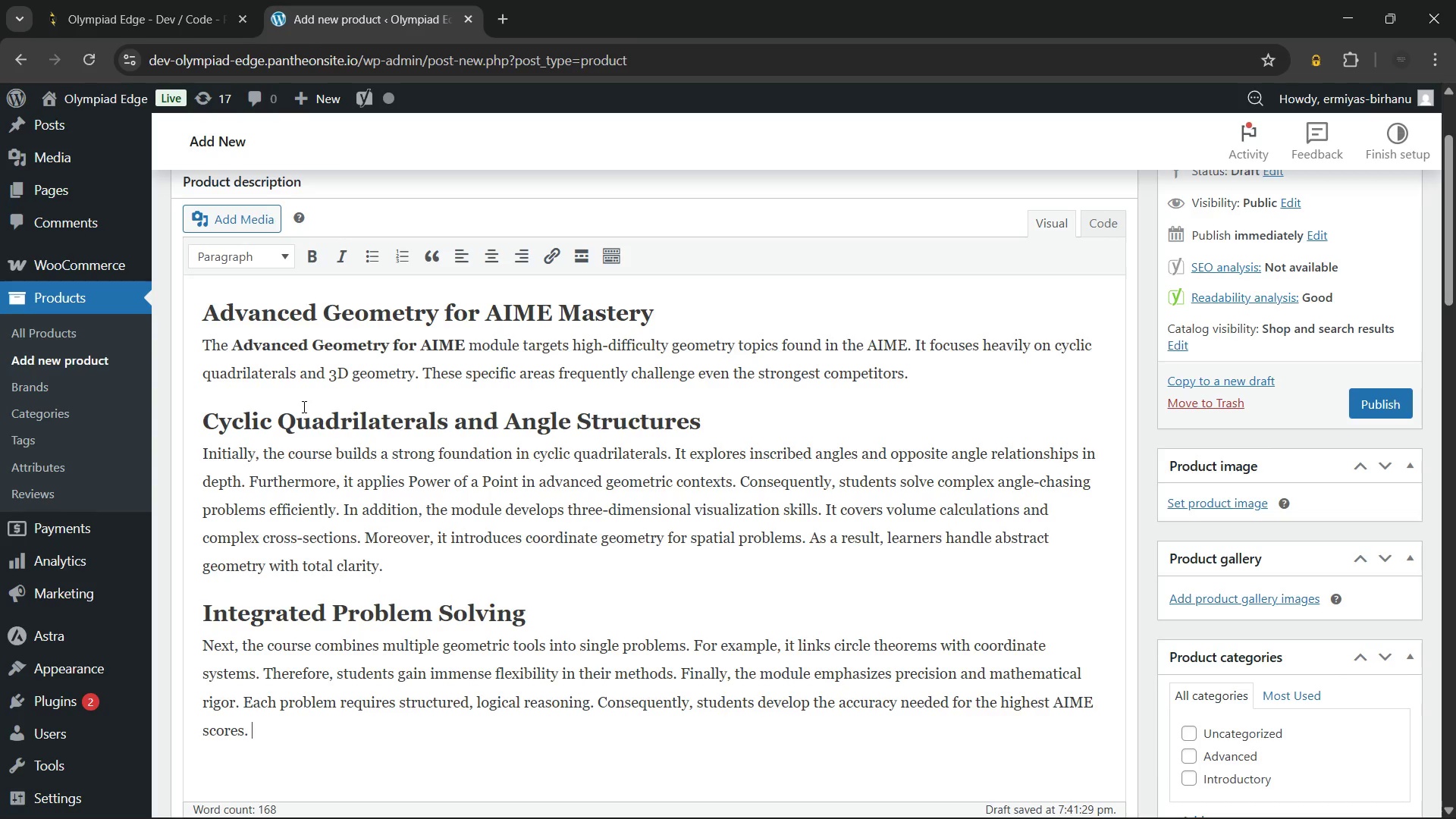 
wait(10.67)
 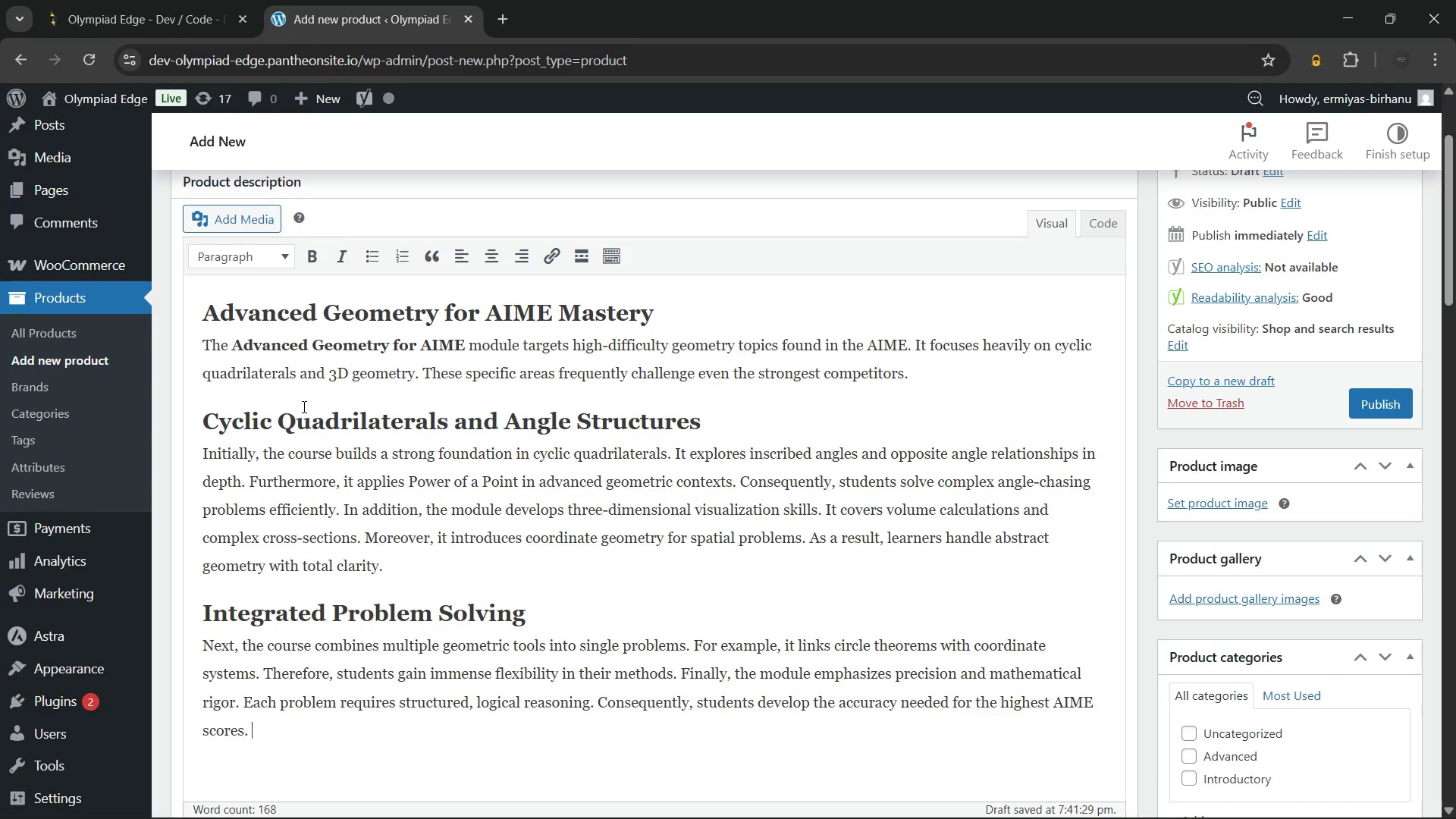 
type(By using the Advanced Geometry for AIME module, students transform their spatial reasoning into a reliable scoring weapon. Specifically, it provides the tools for elite performance.)
 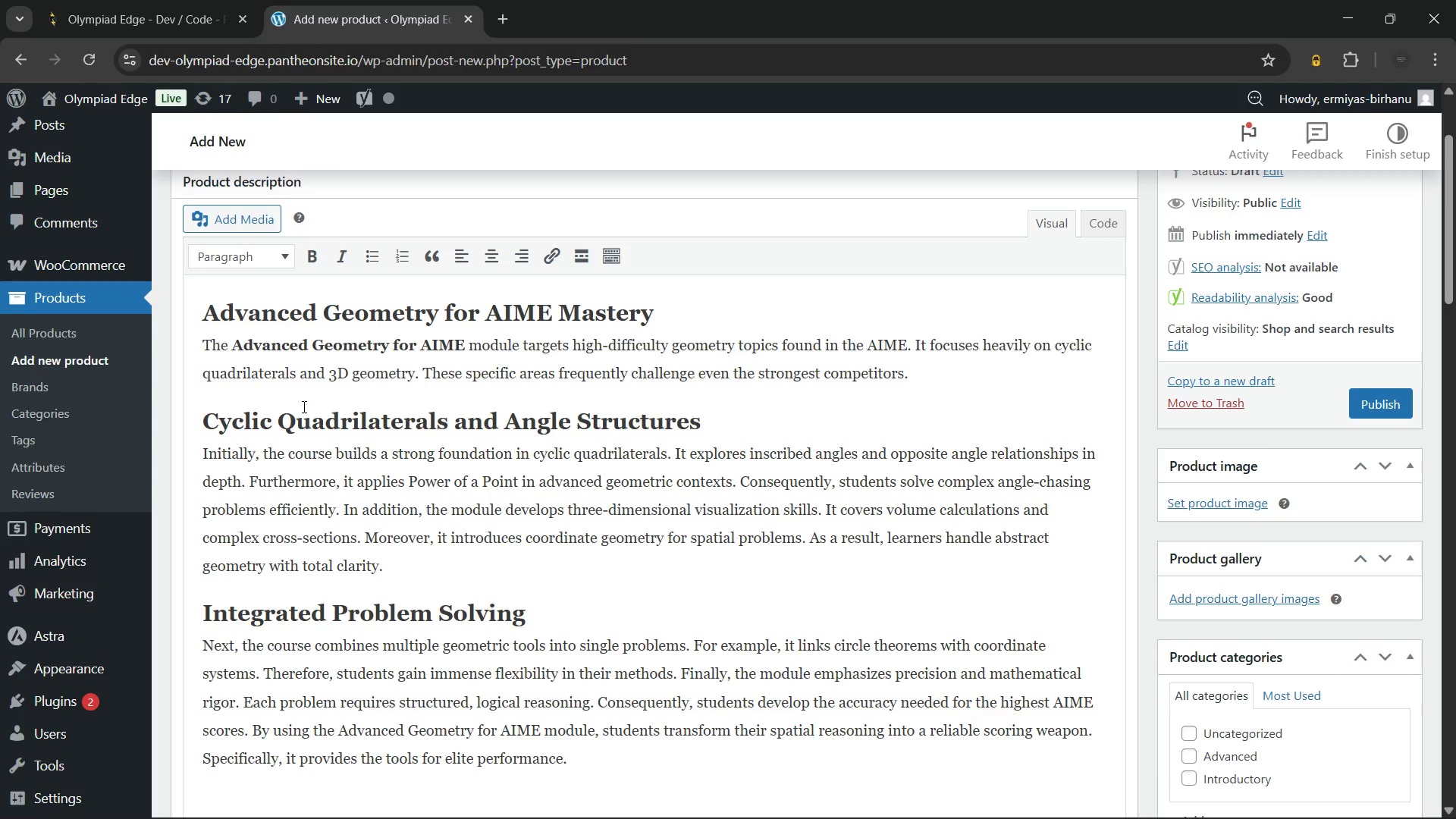 
wait(10.67)
 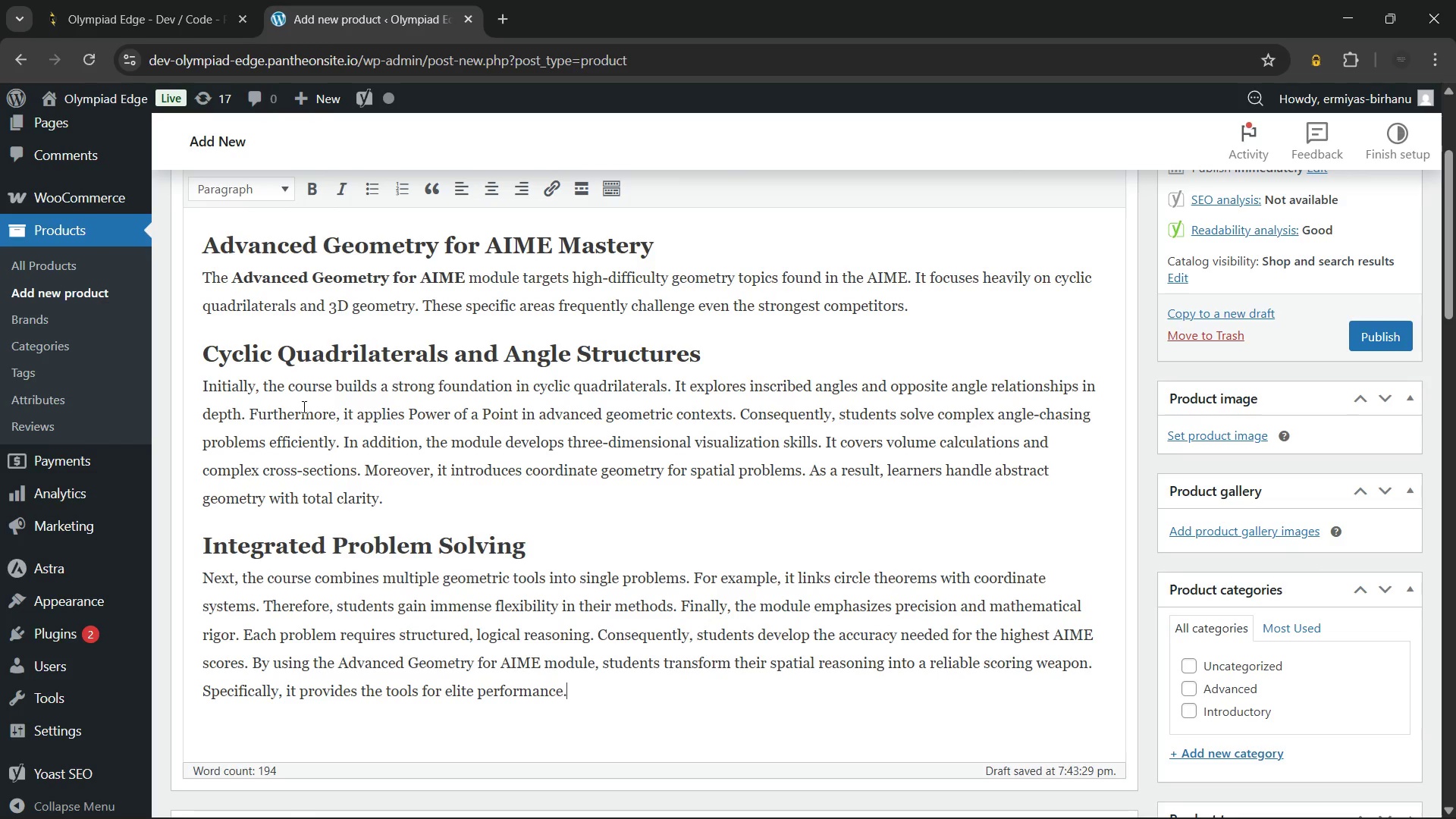 
scroll: coordinate [736, 416], scroll_direction: down, amount: 1.0
 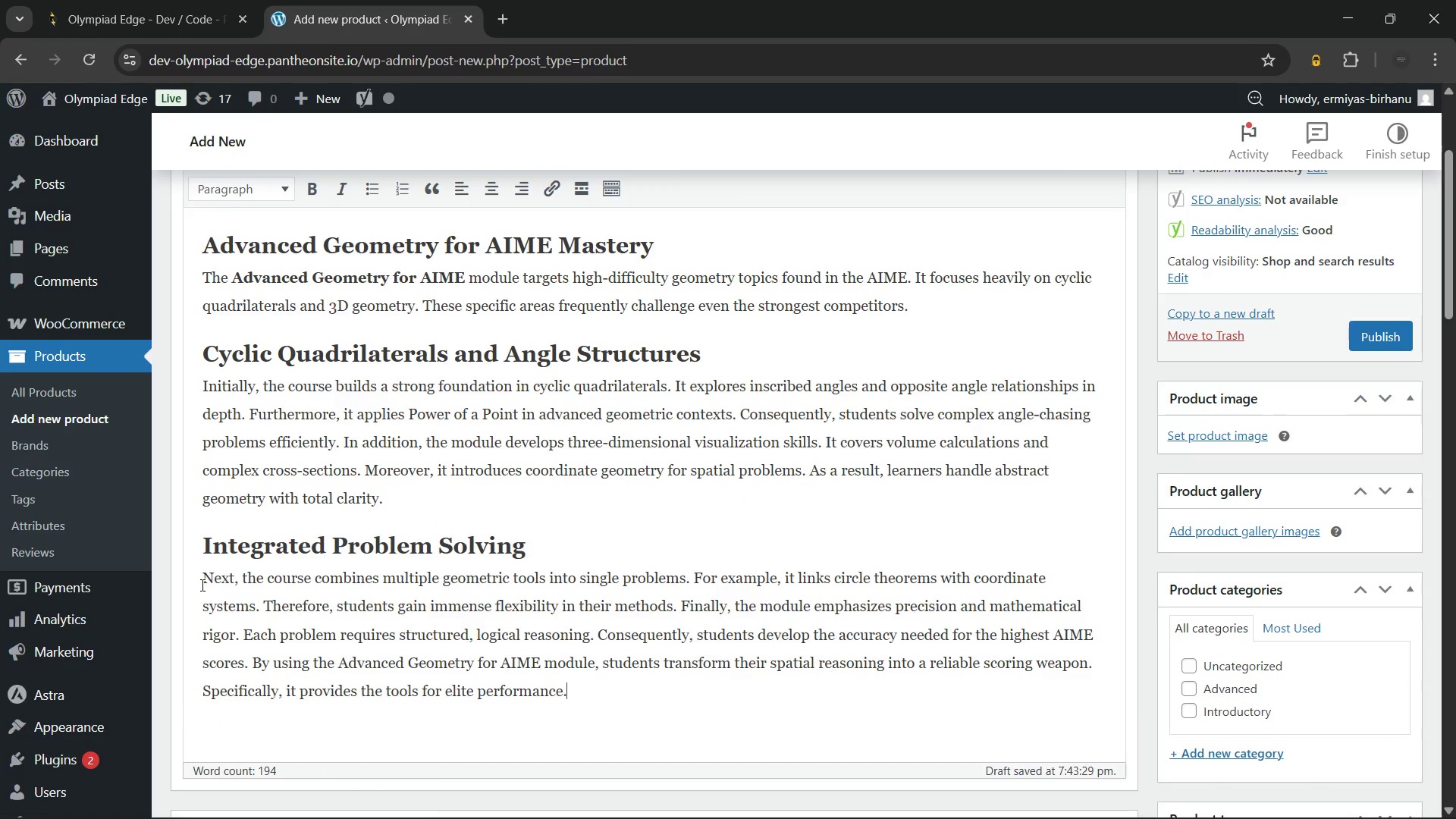 
left_click_drag(start_coordinate=[200, 581], to_coordinate=[257, 585])
 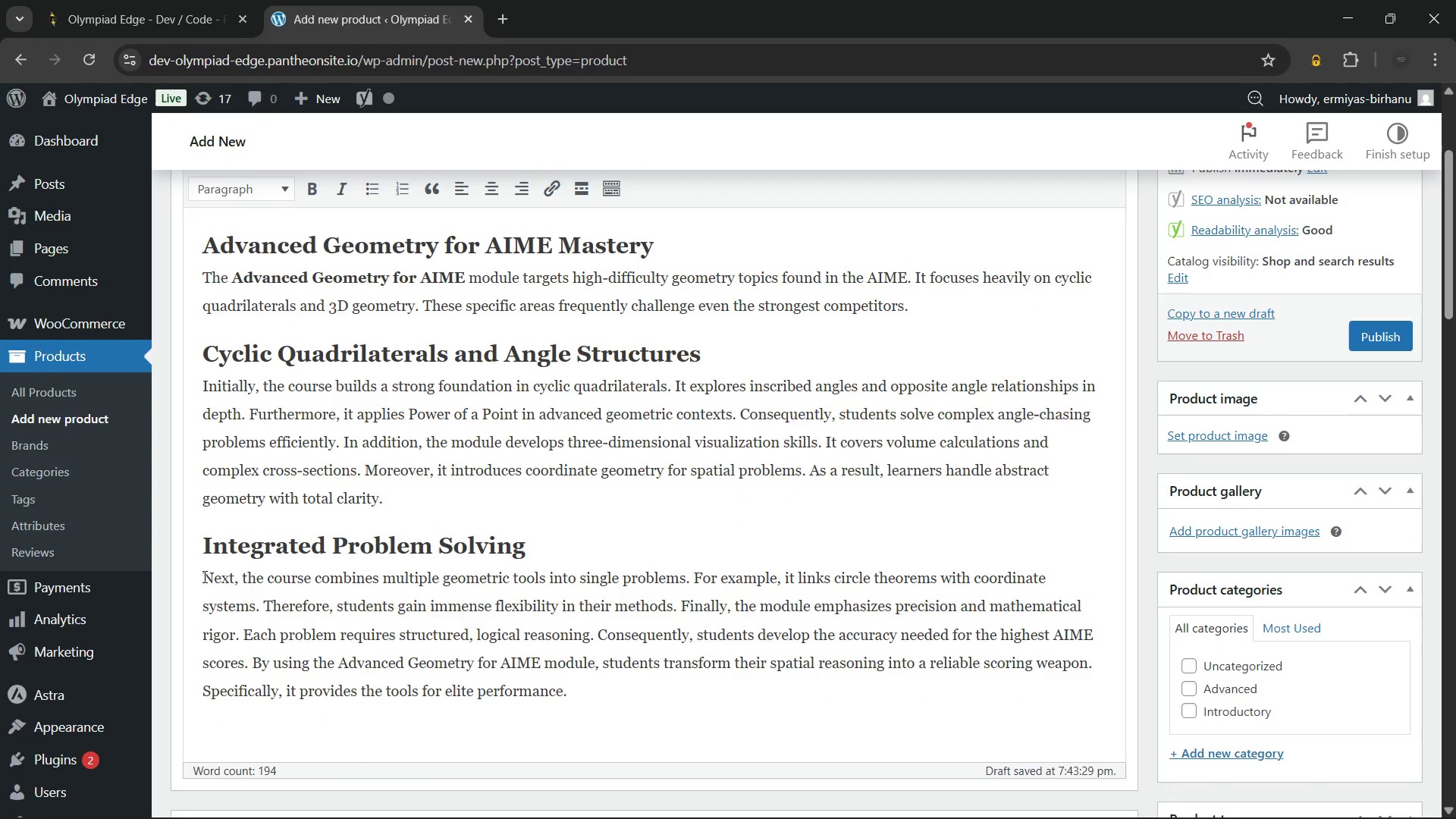 
left_click_drag(start_coordinate=[205, 576], to_coordinate=[695, 579])
 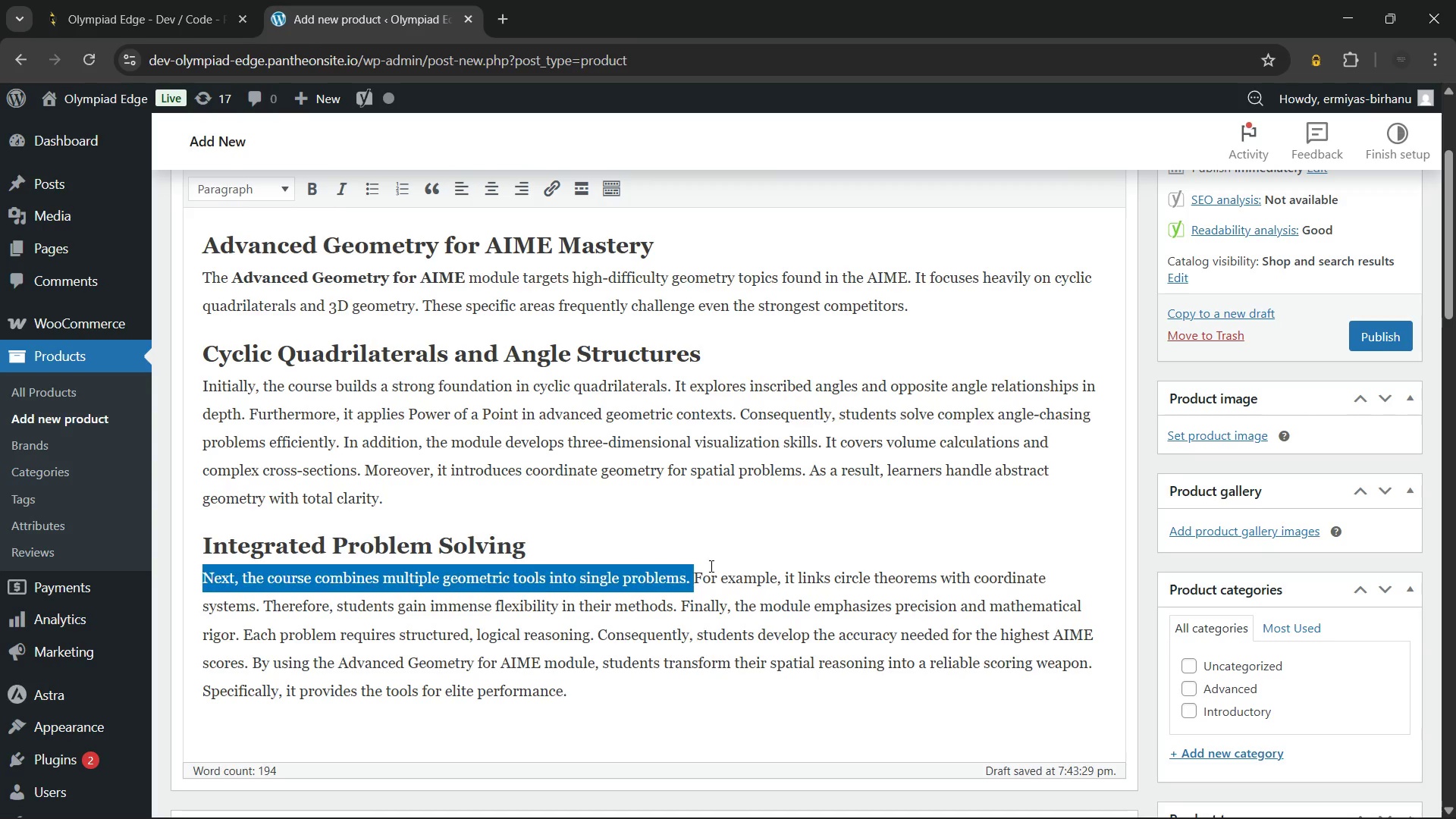 
left_click([710, 566])
 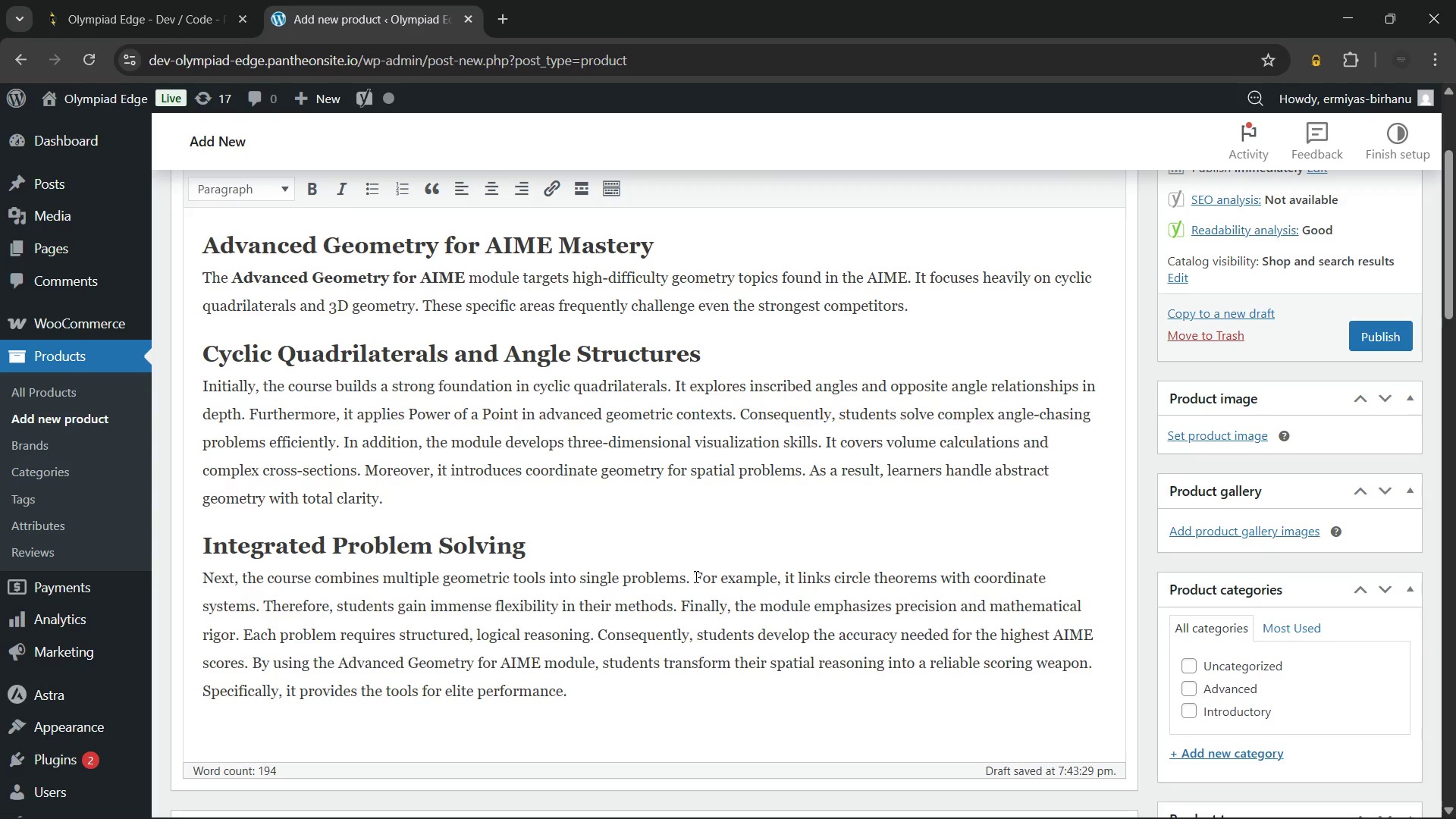 
left_click_drag(start_coordinate=[695, 576], to_coordinate=[774, 577])
 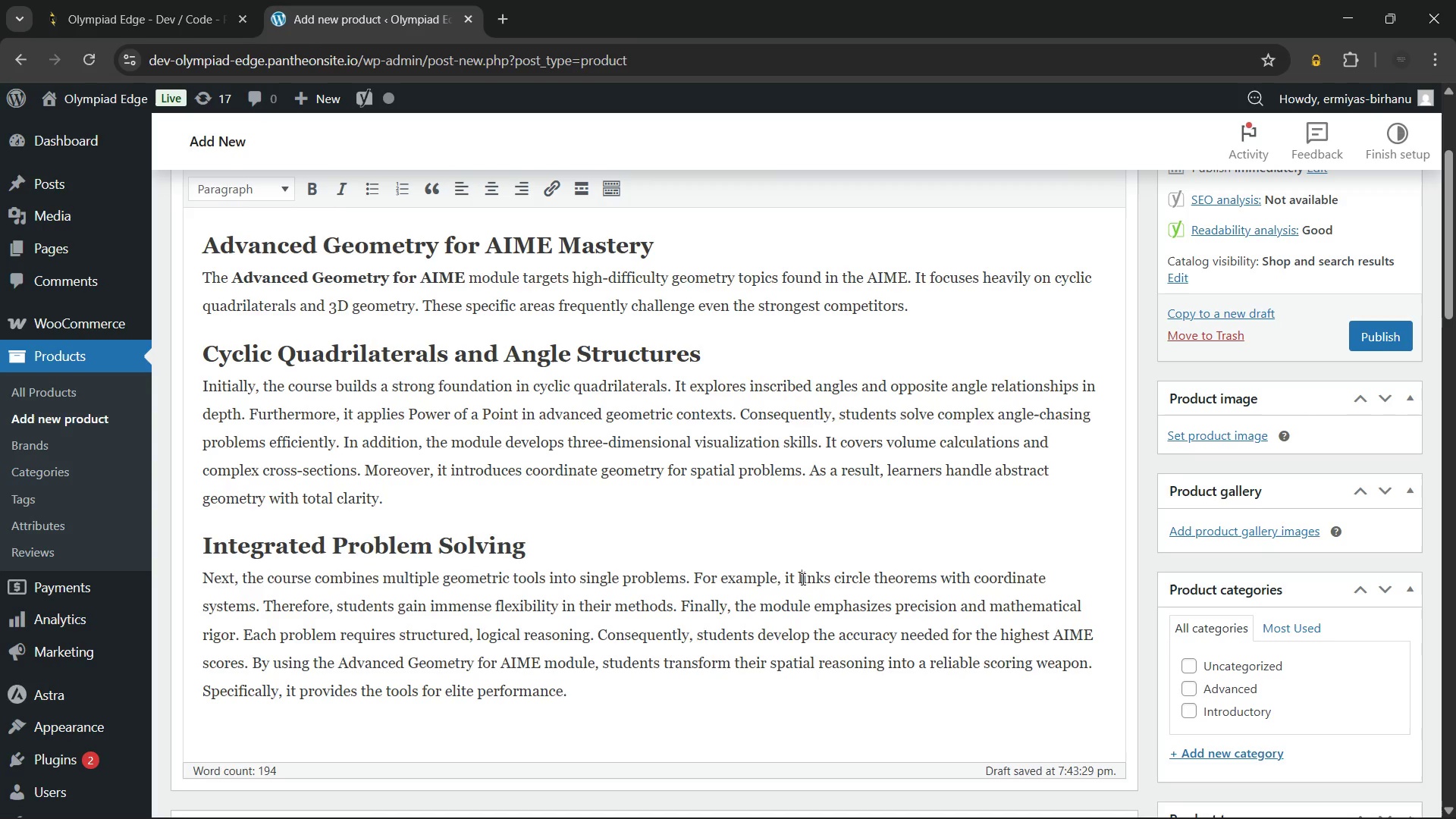 
left_click_drag(start_coordinate=[802, 579], to_coordinate=[977, 581])
 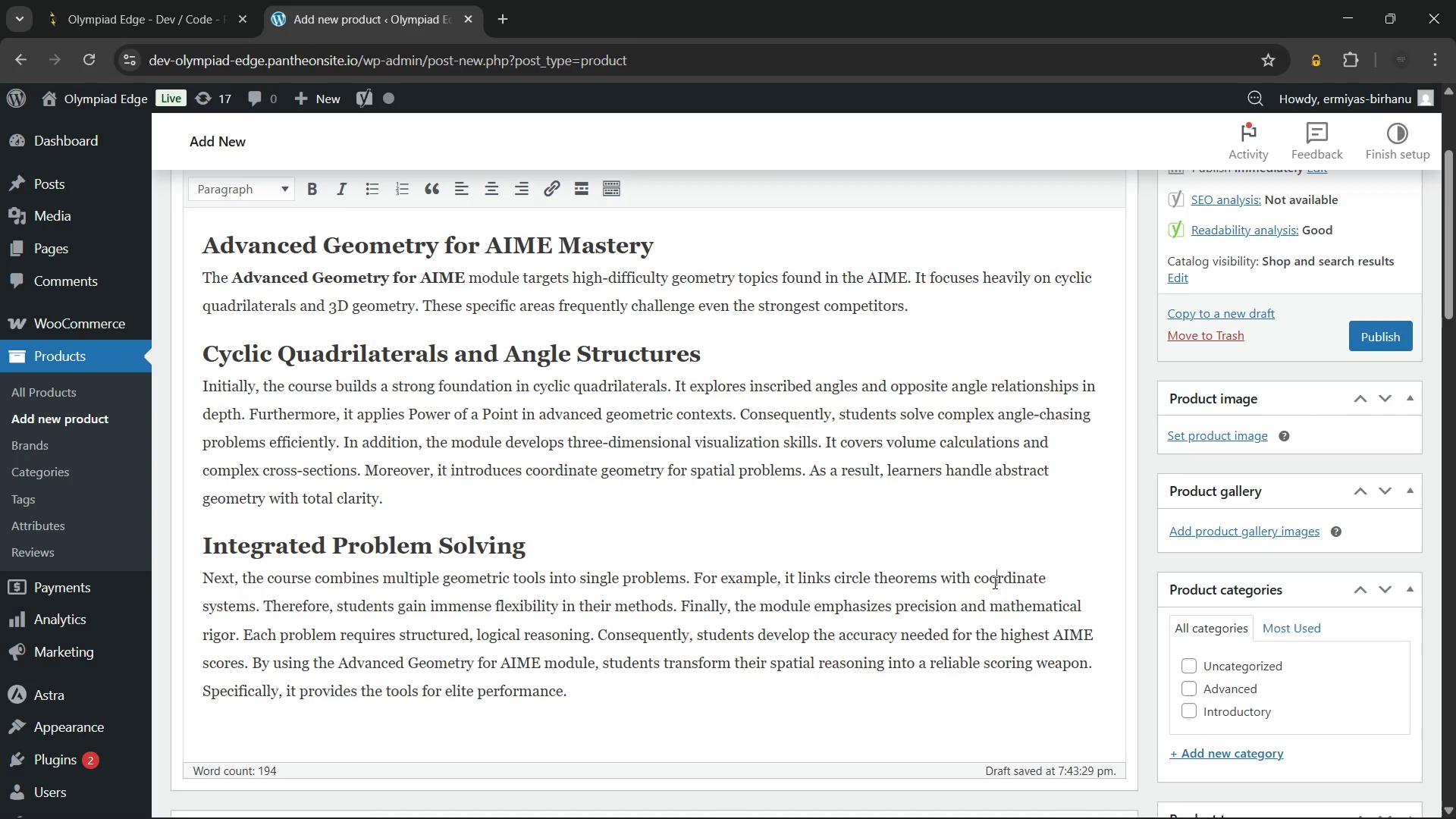 
left_click([993, 582])
 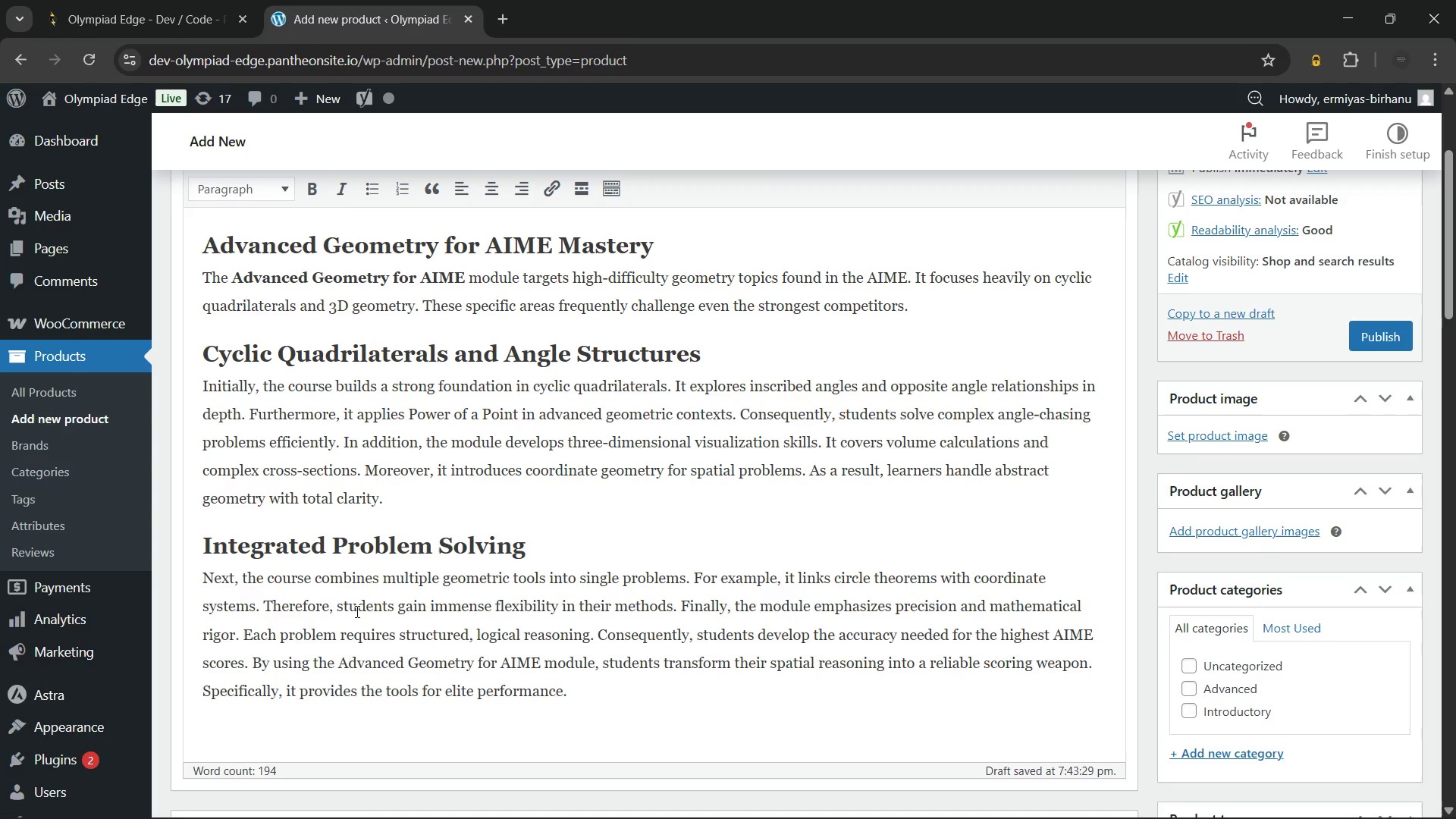 
left_click_drag(start_coordinate=[356, 610], to_coordinate=[662, 605])
 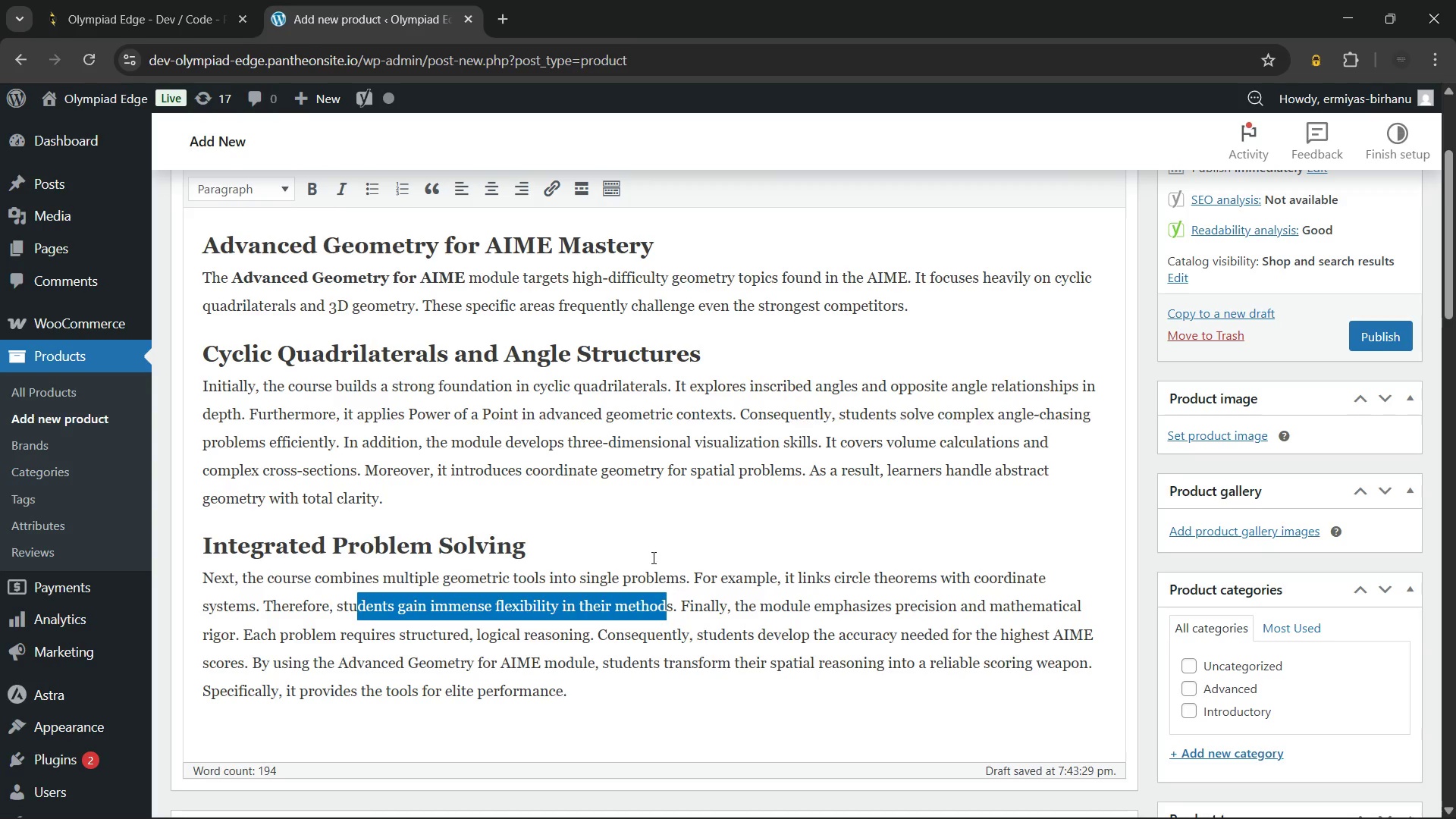 
left_click([653, 560])
 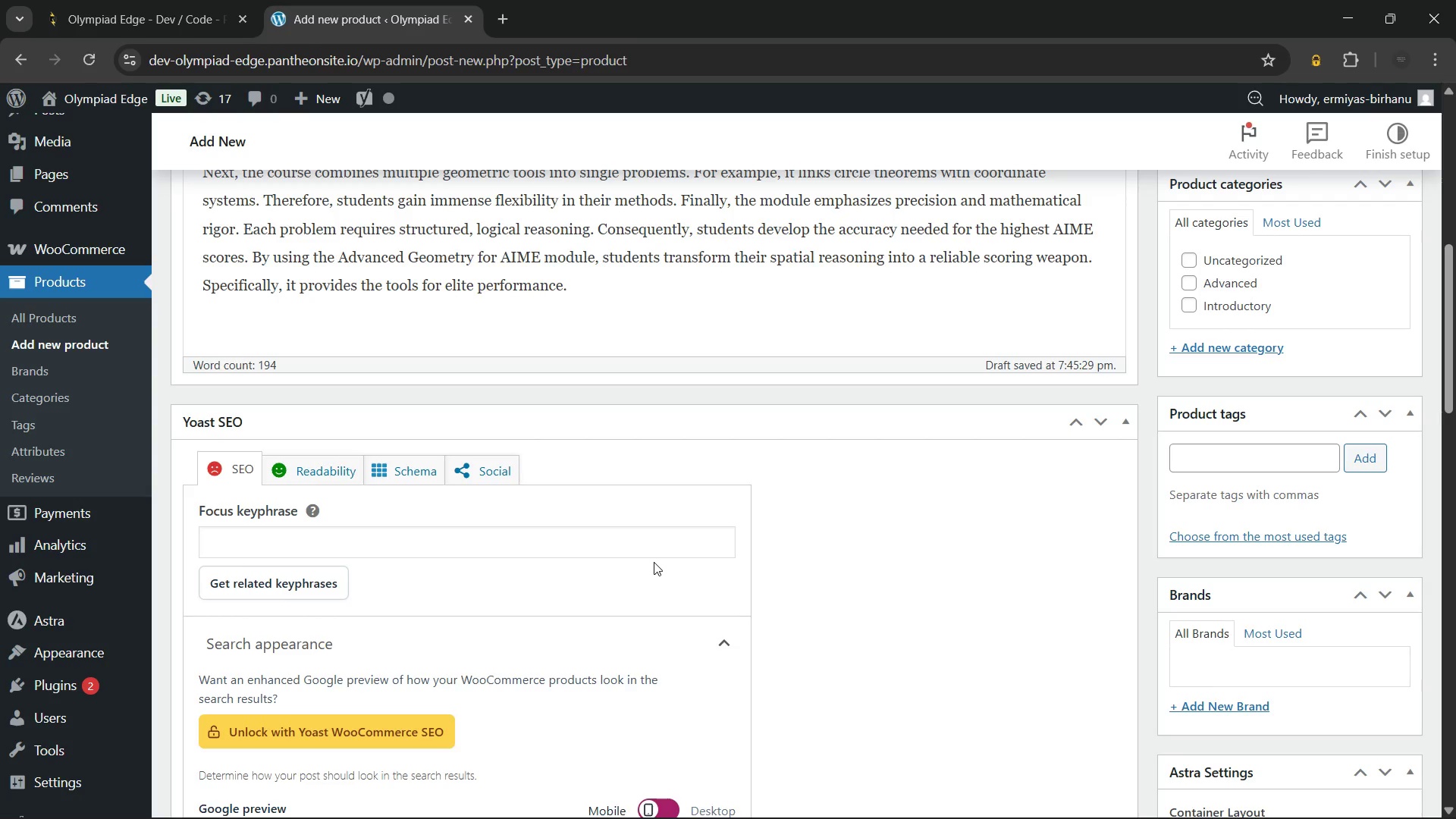 
wait(114.34)
 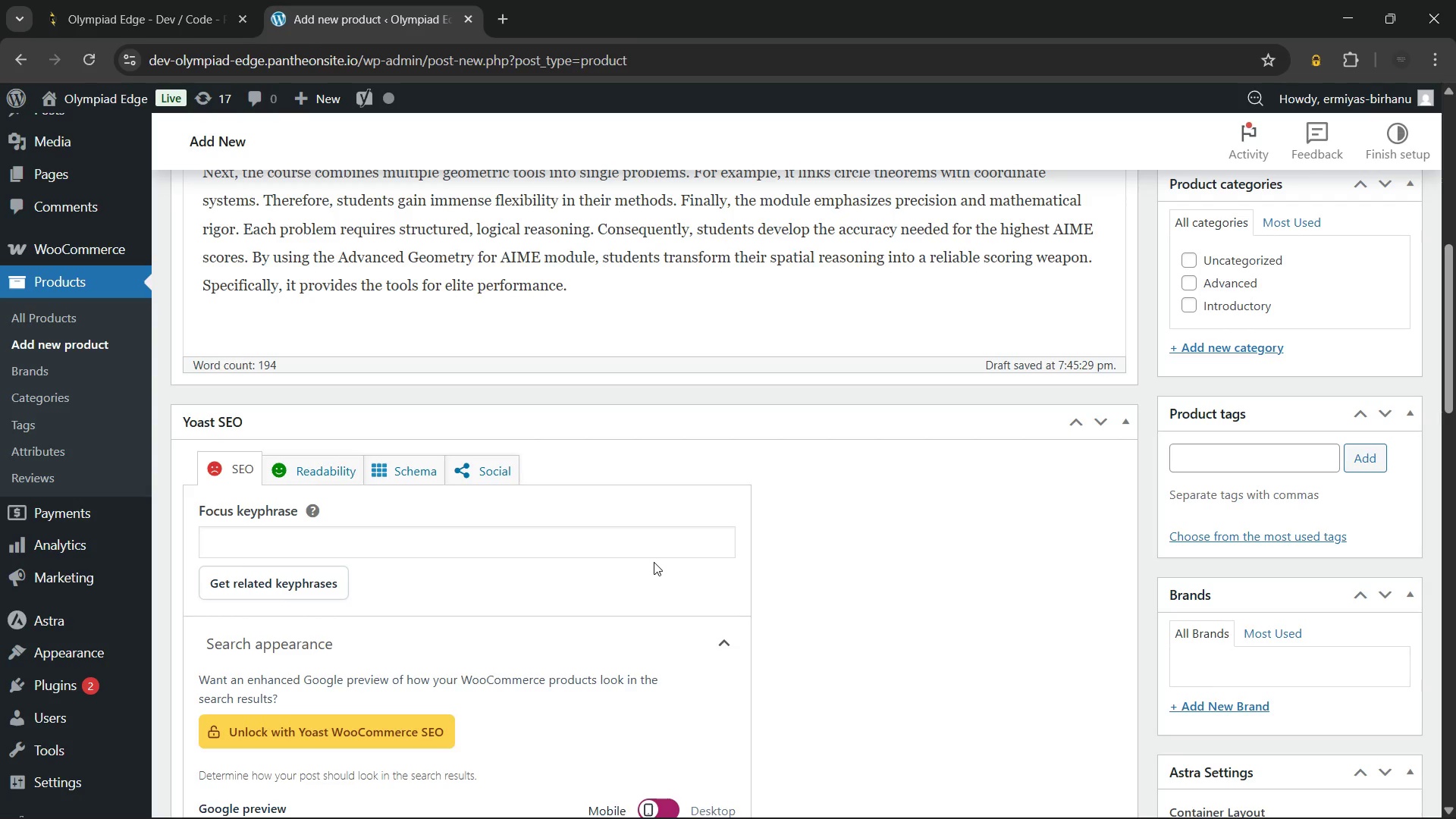 
left_click([1196, 645])
 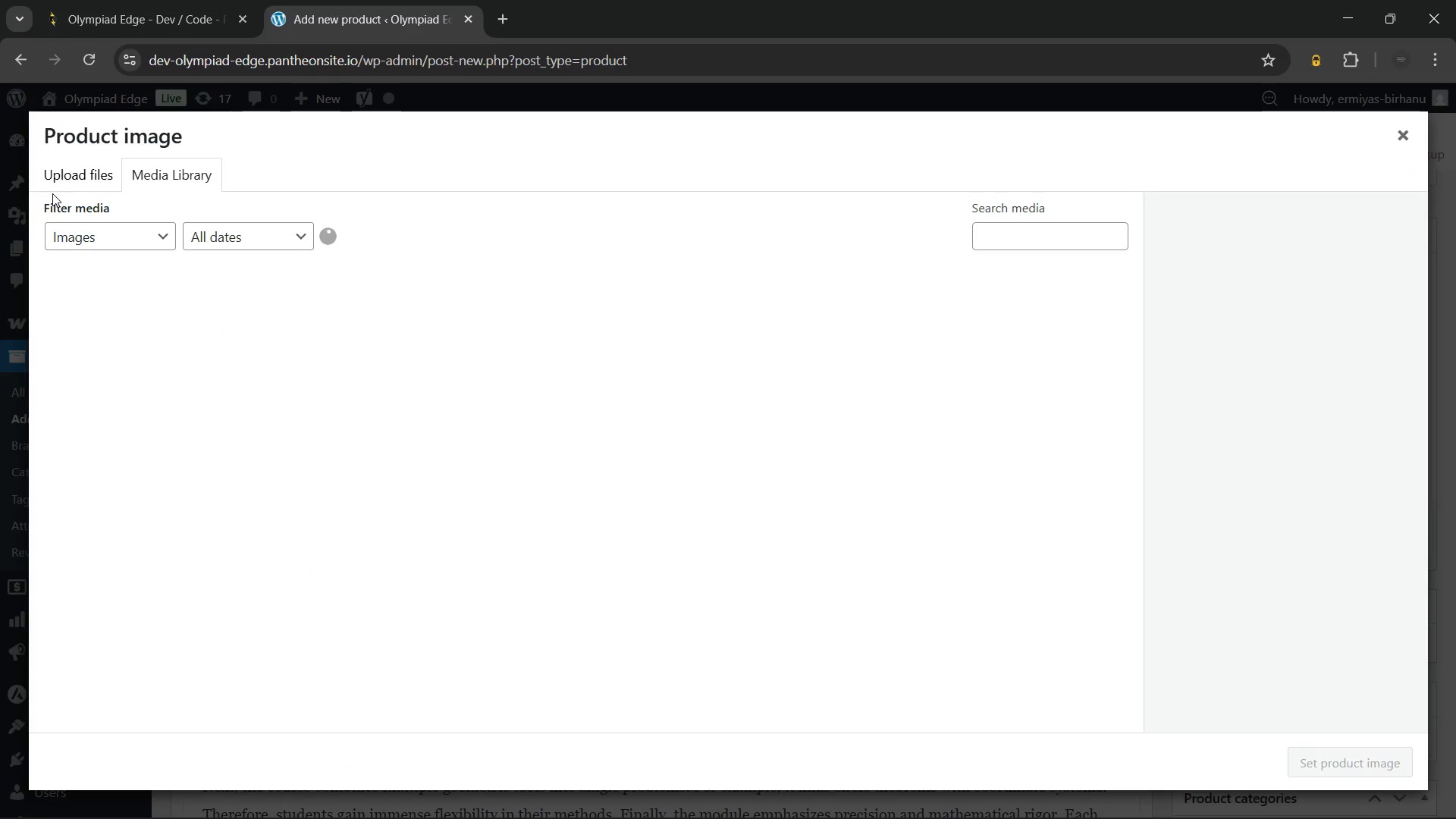 
left_click([67, 162])
 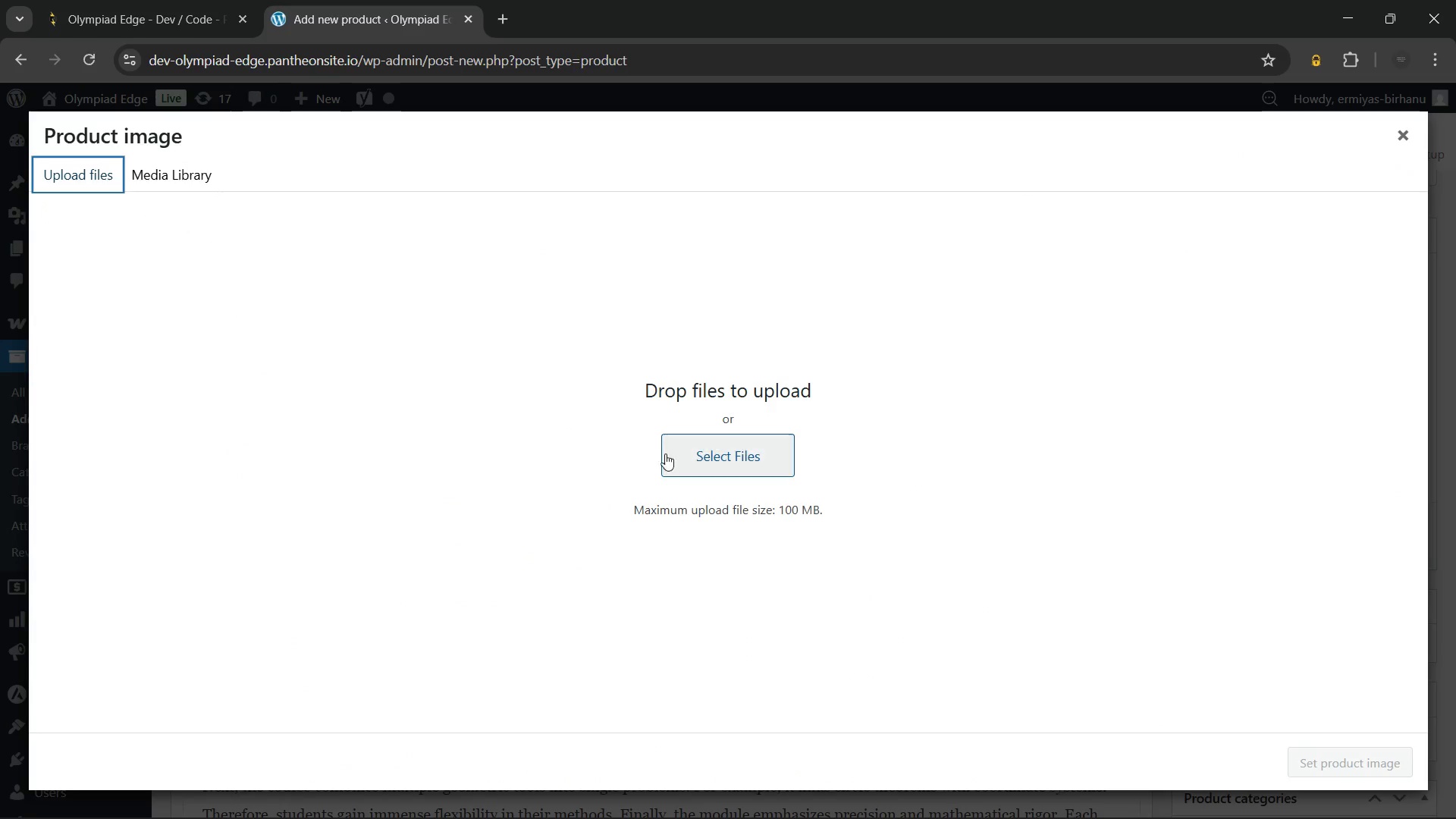 
left_click([698, 450])
 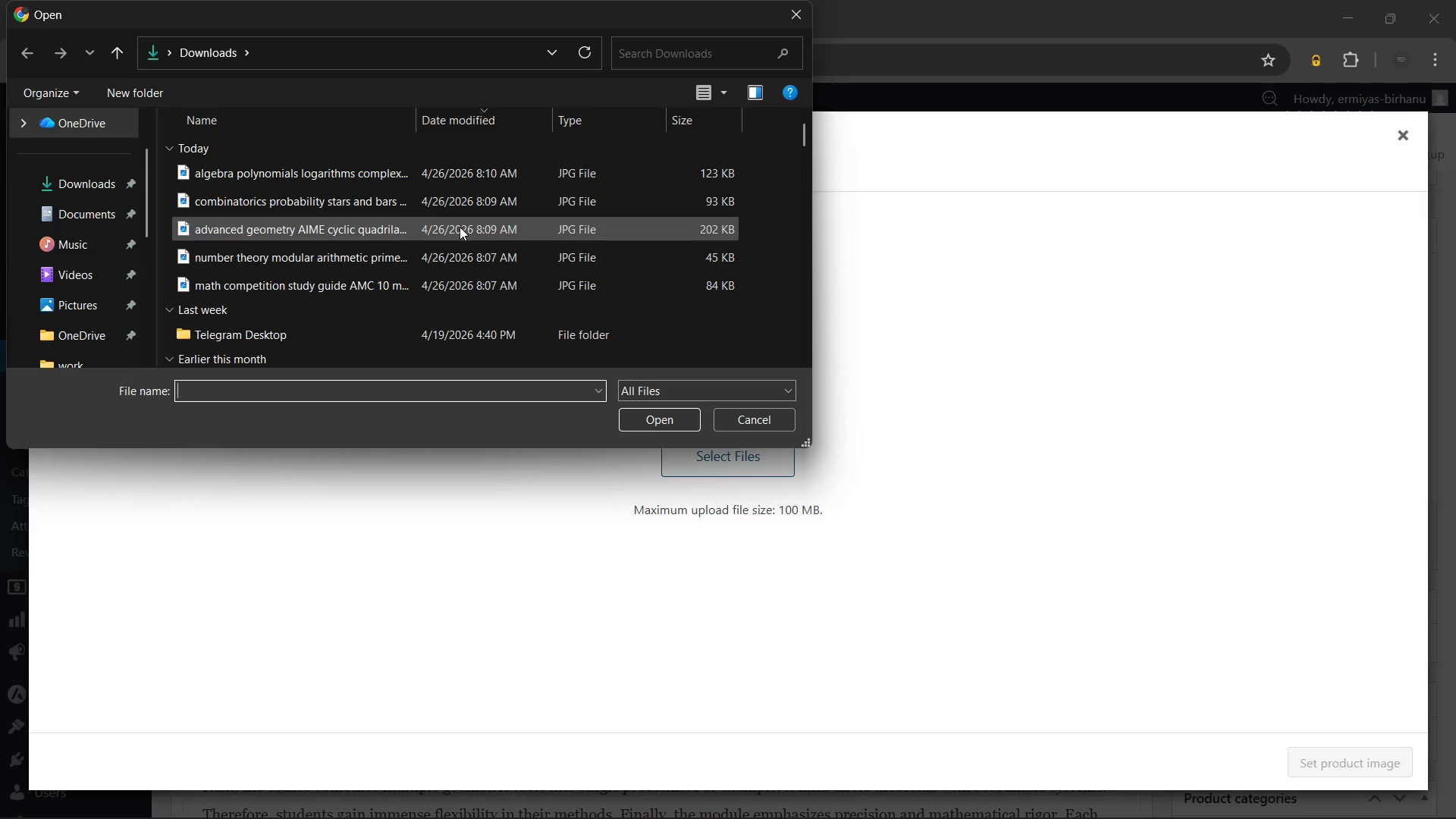 
wait(5.92)
 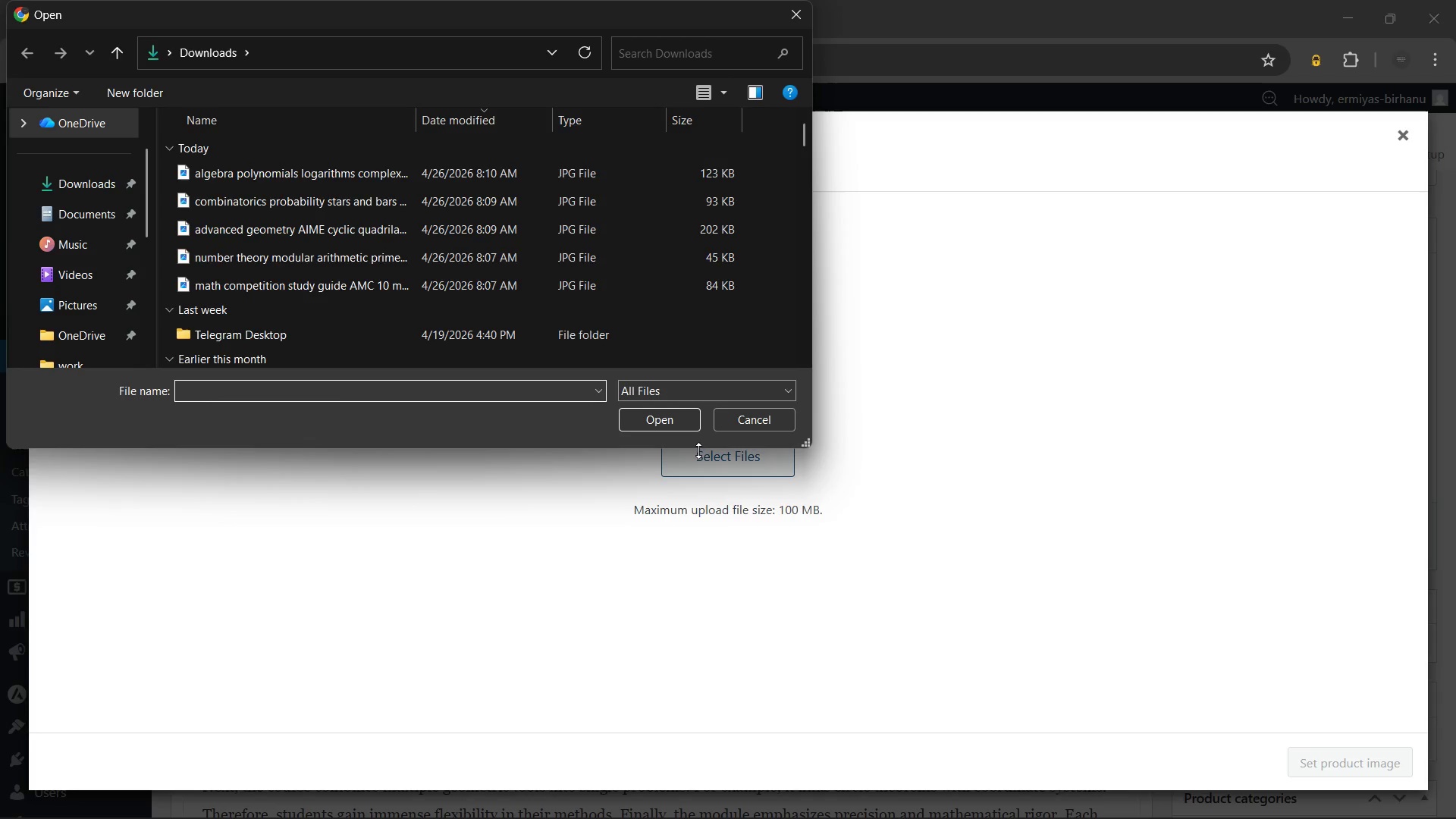 
left_click([460, 227])
 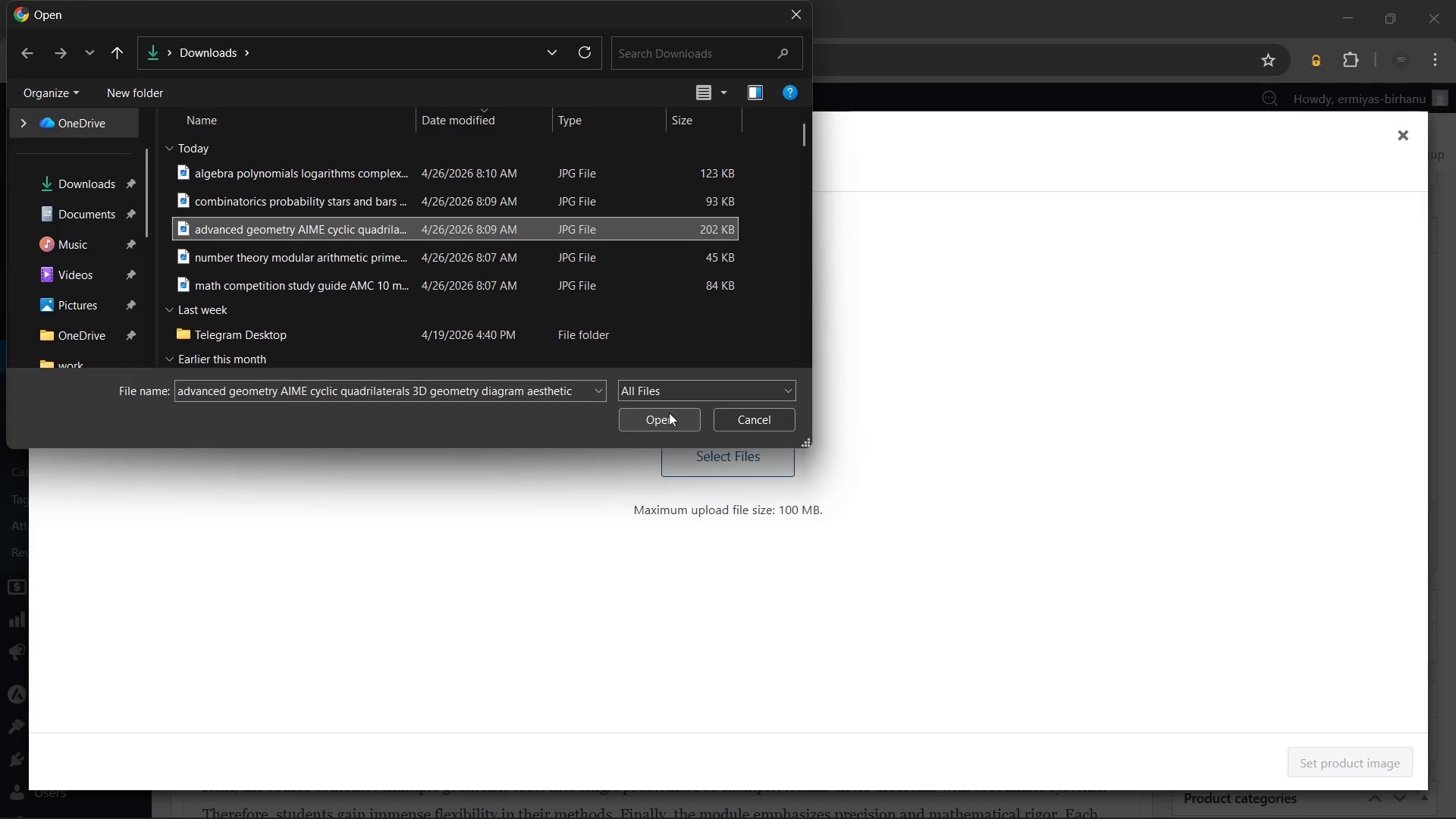 
wait(7.8)
 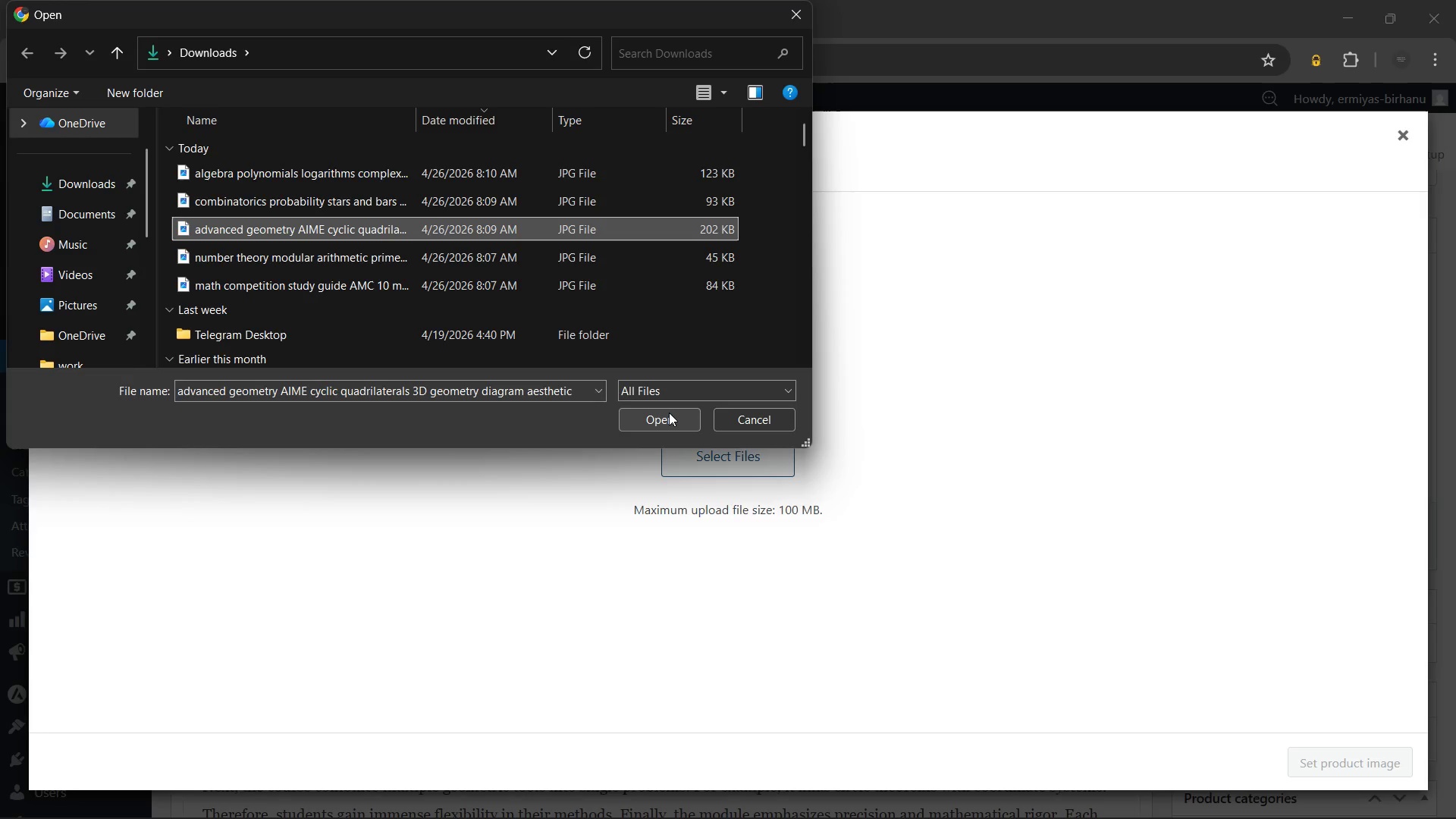 
left_click([669, 413])
 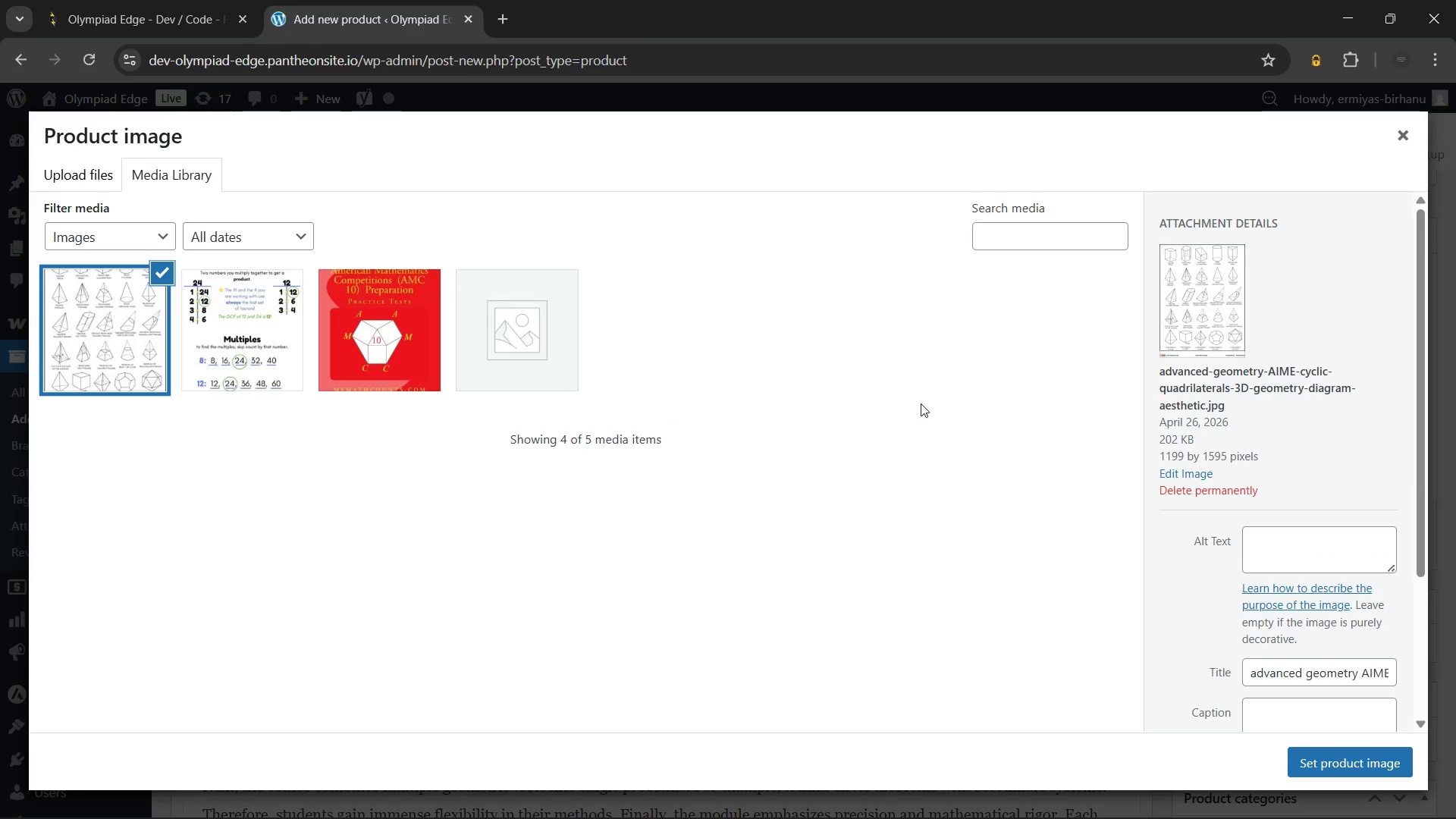 
wait(6.75)
 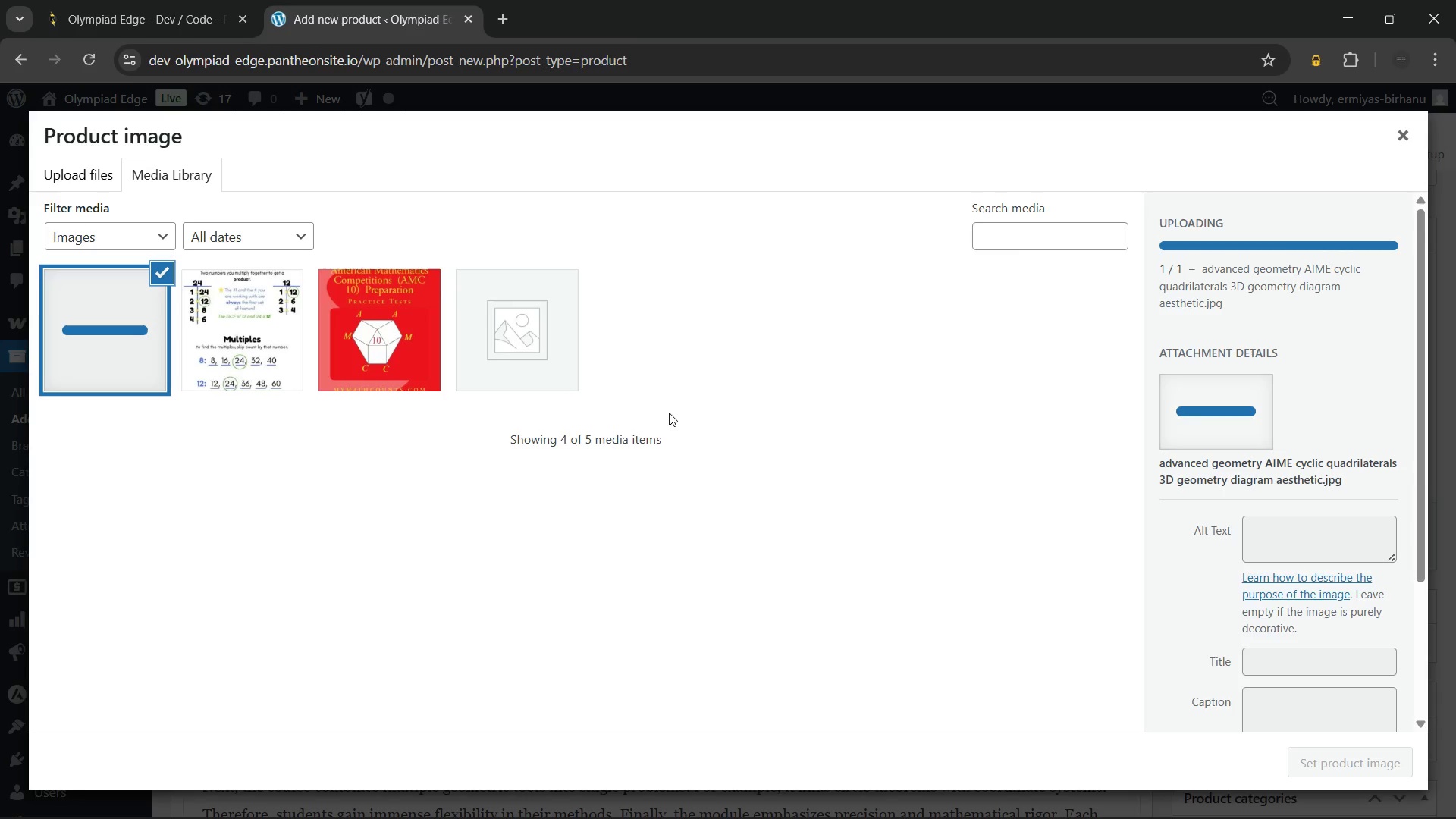 
left_click([1271, 535])
 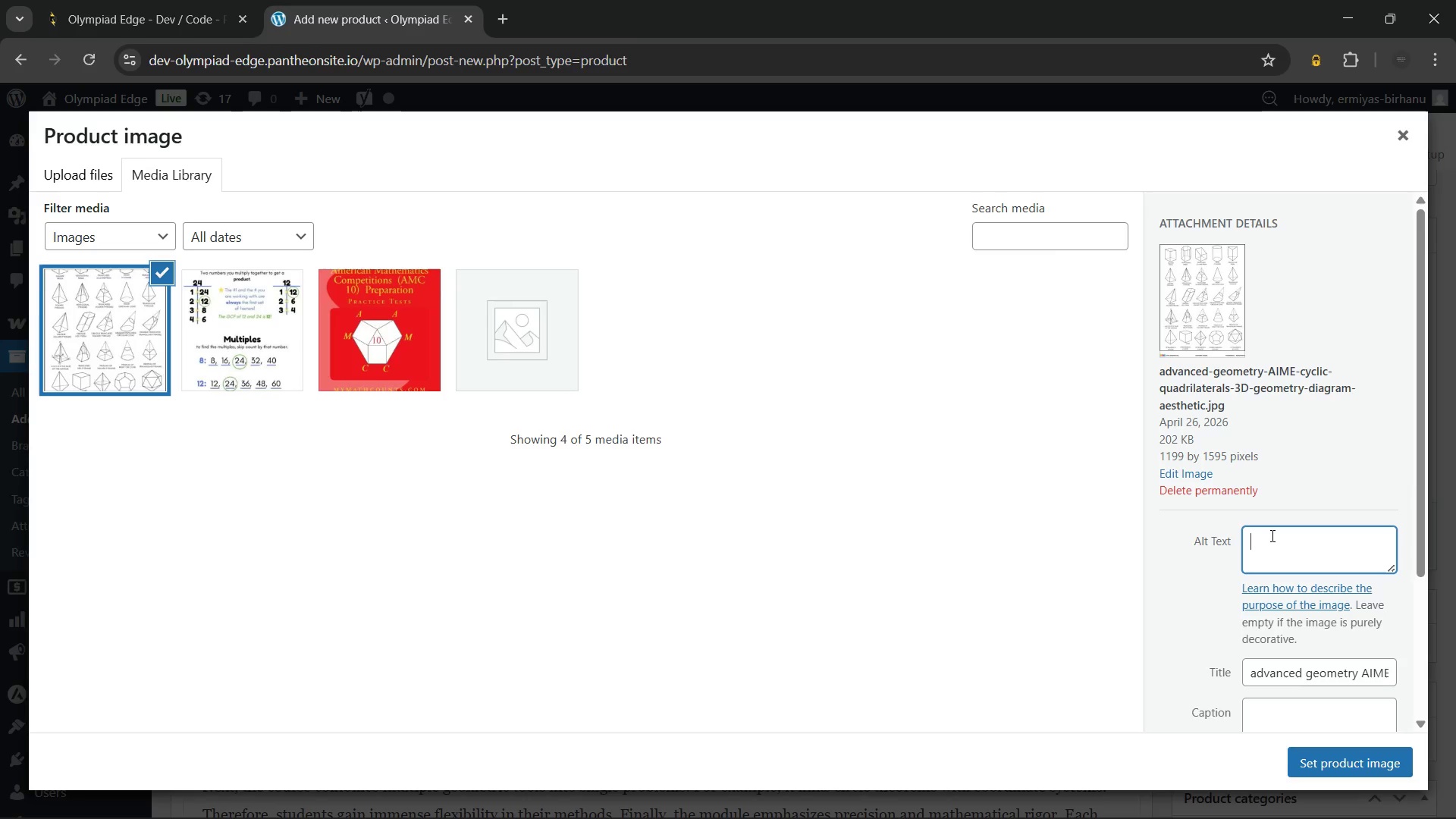 
wait(19.8)
 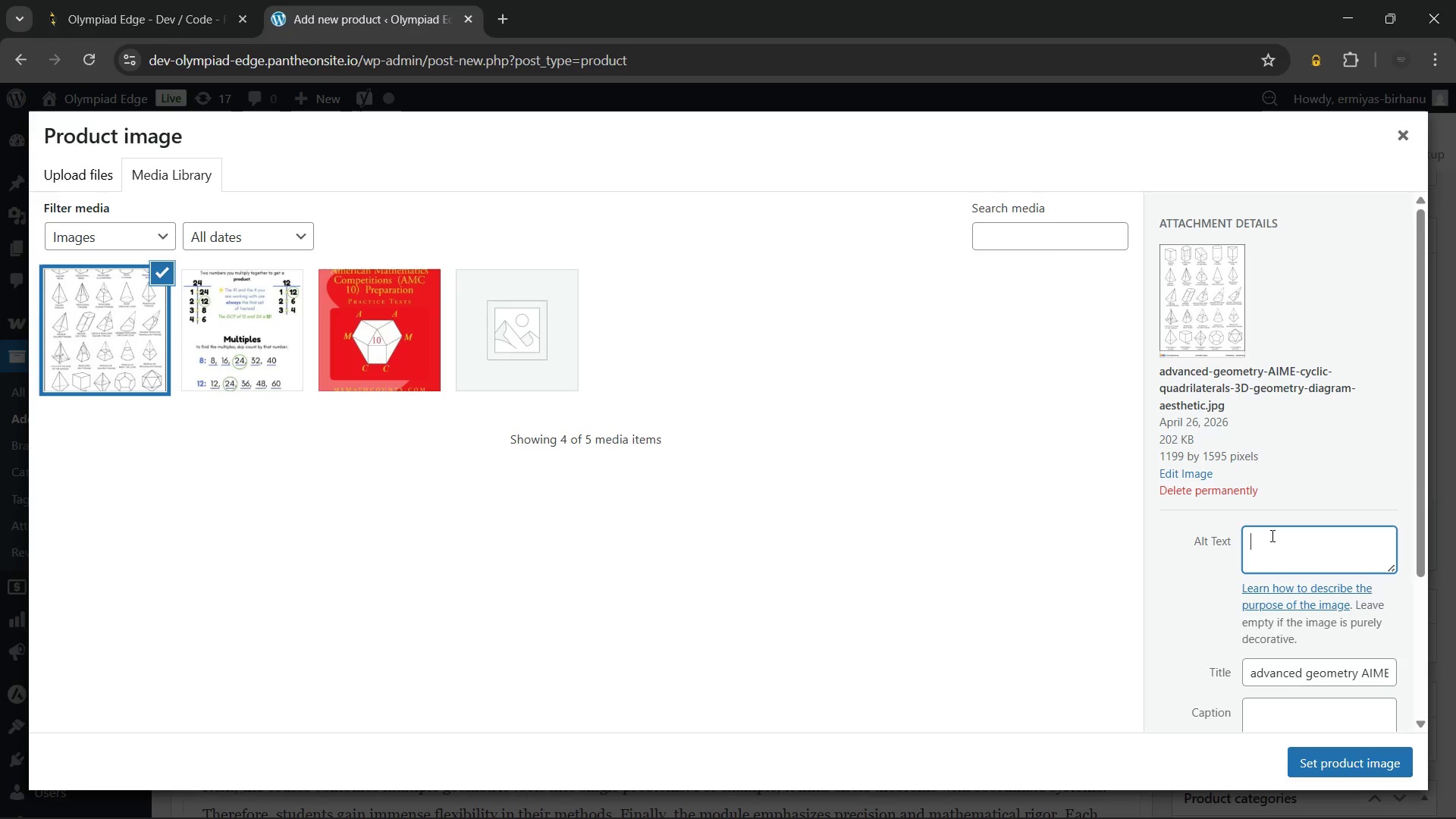 
type(Advanced Geometry for AIME cyclic quadrilat)
key(Backspace)
key(Backspace)
type(aterals)
 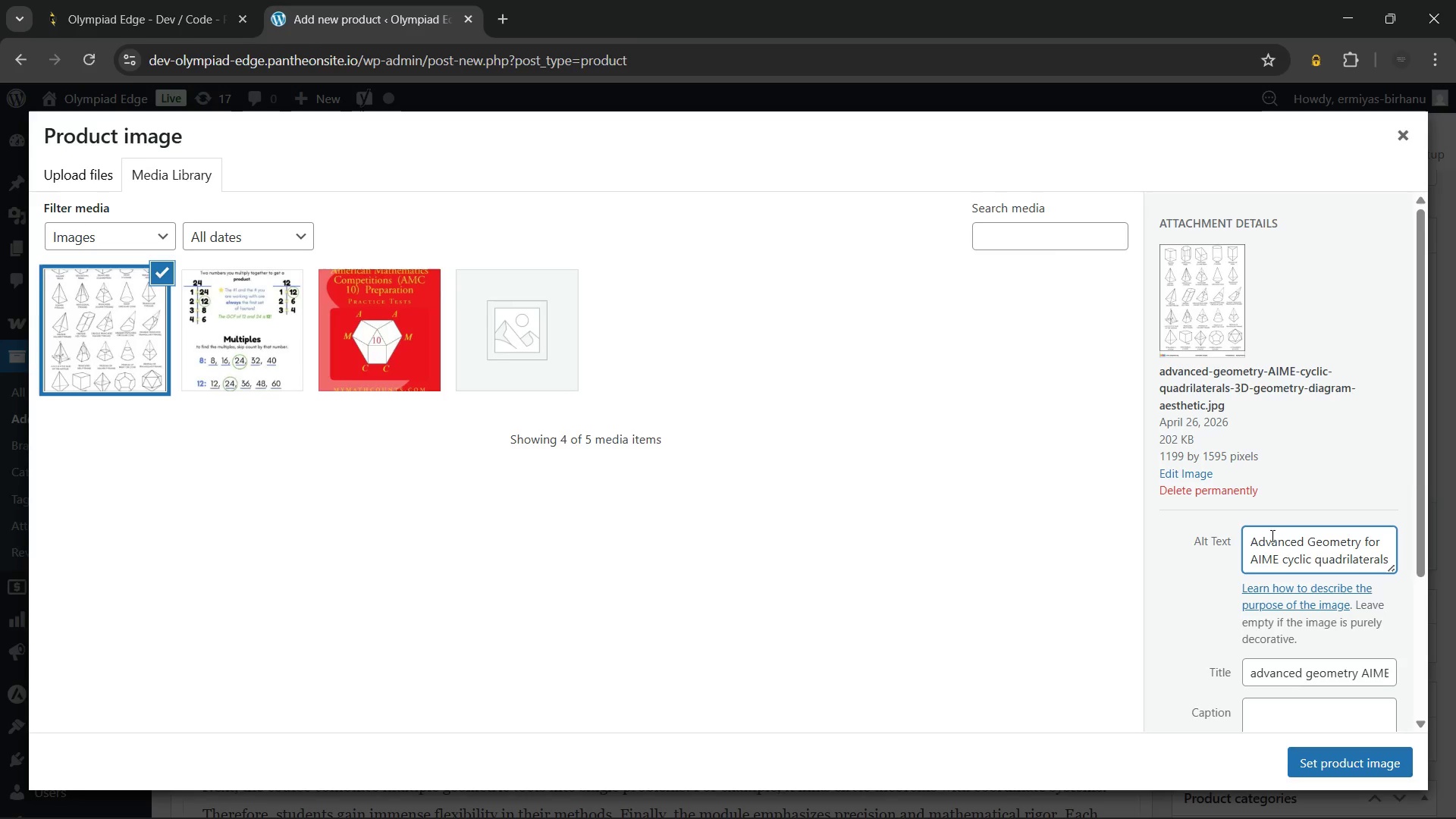 
type( and 3D geometry visualization)
 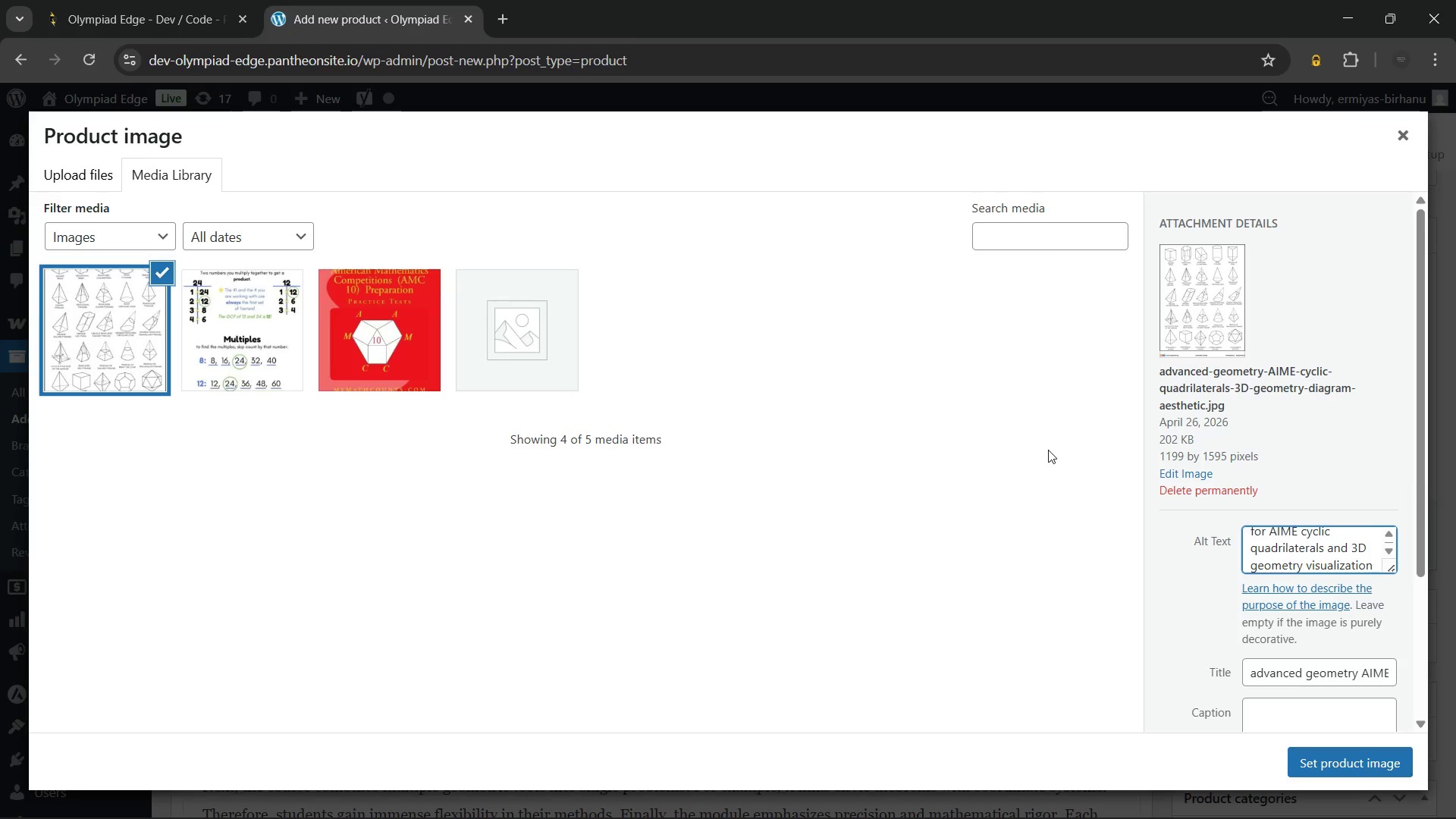 
wait(8.97)
 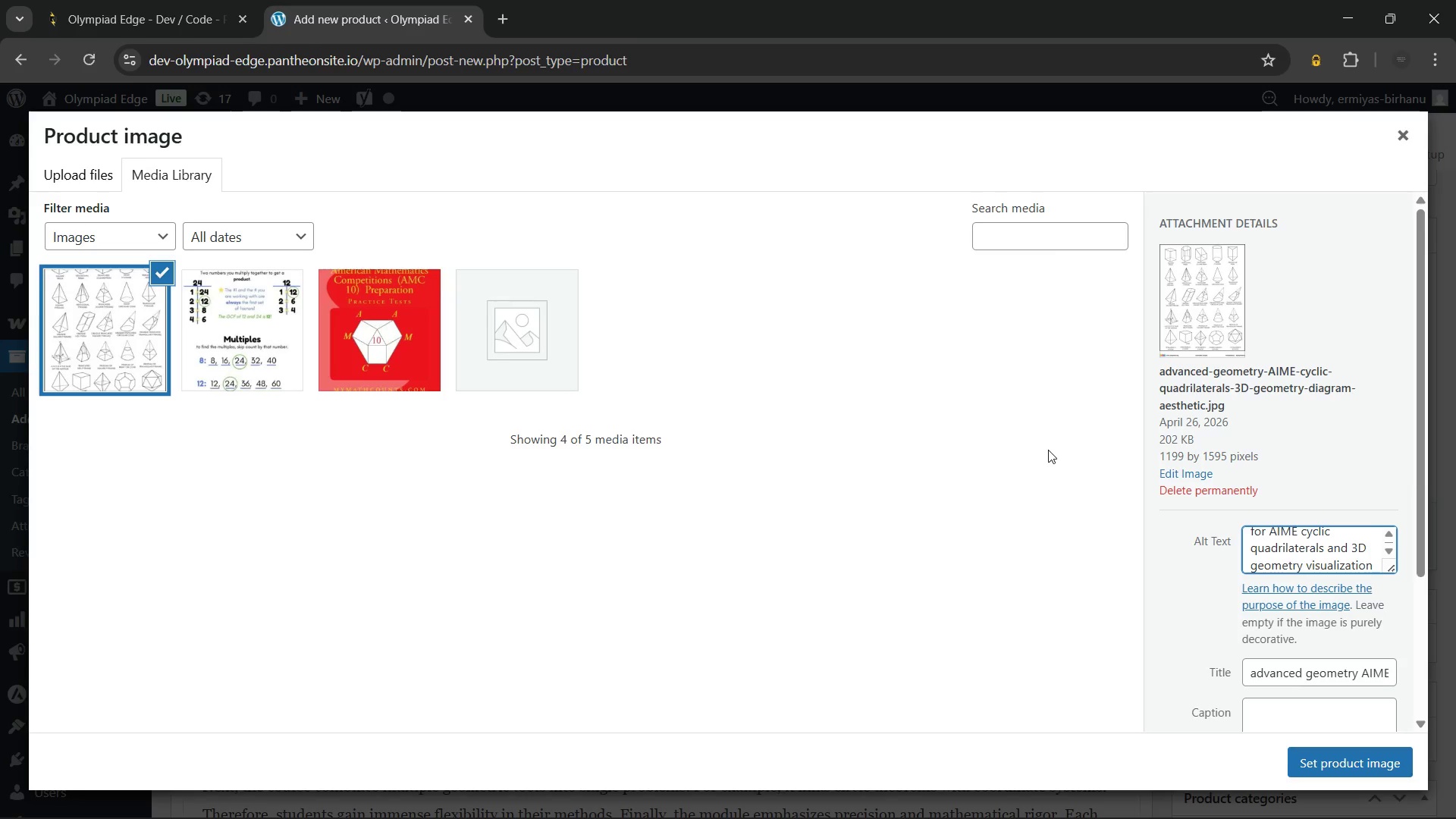 
left_click([1320, 761])
 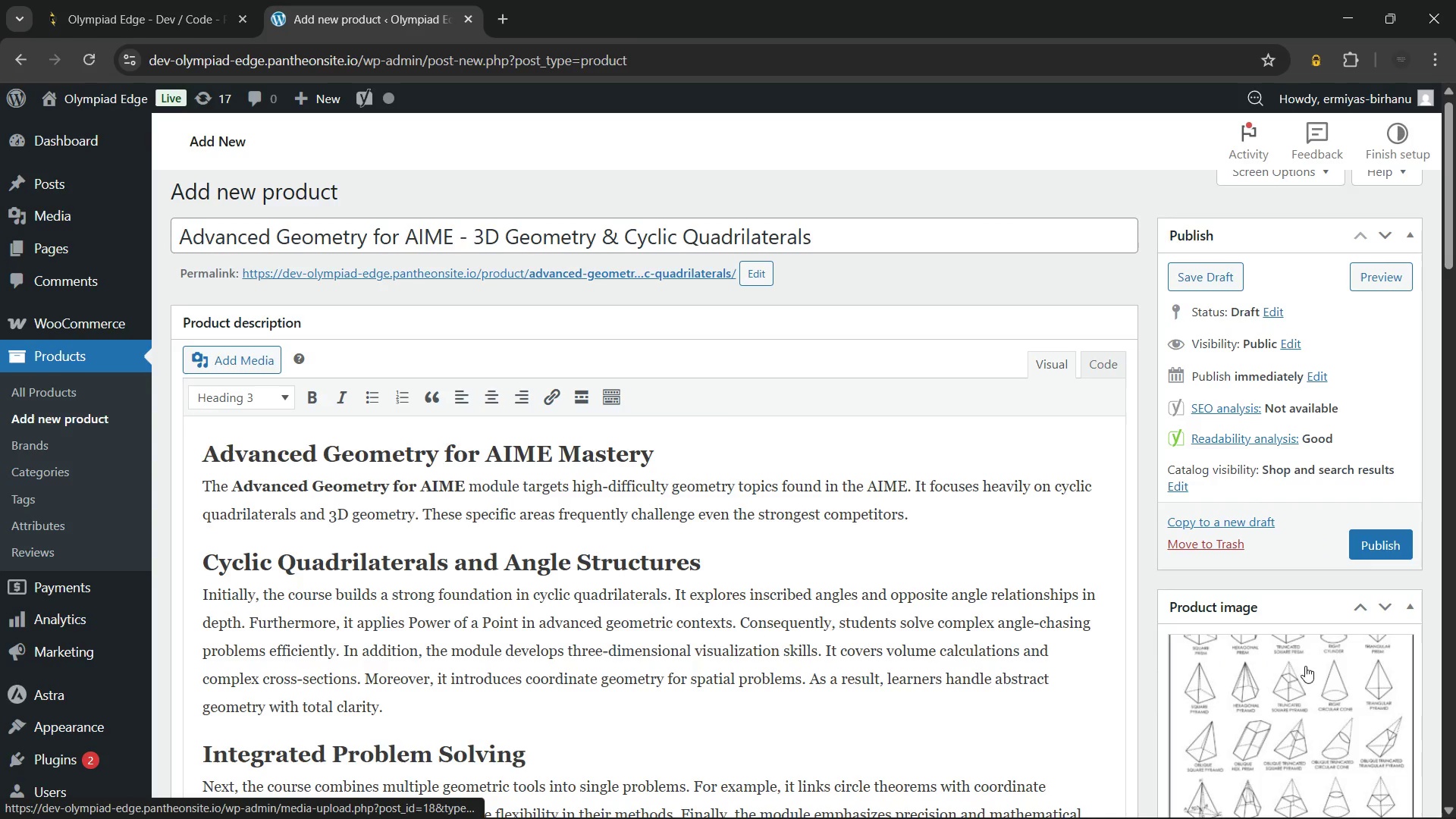 
scroll: coordinate [1267, 579], scroll_direction: none, amount: 0.0
 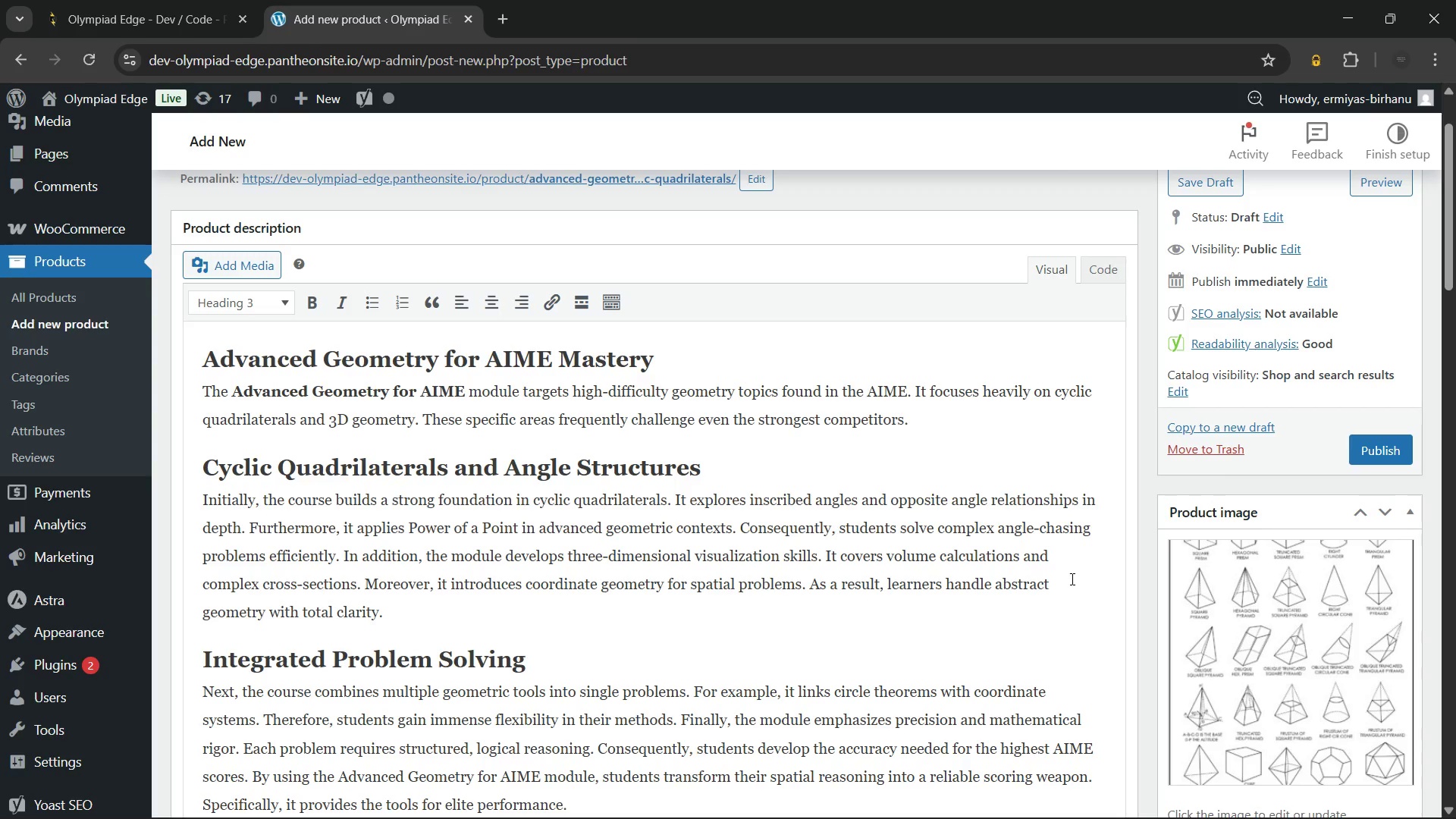 
wait(11.03)
 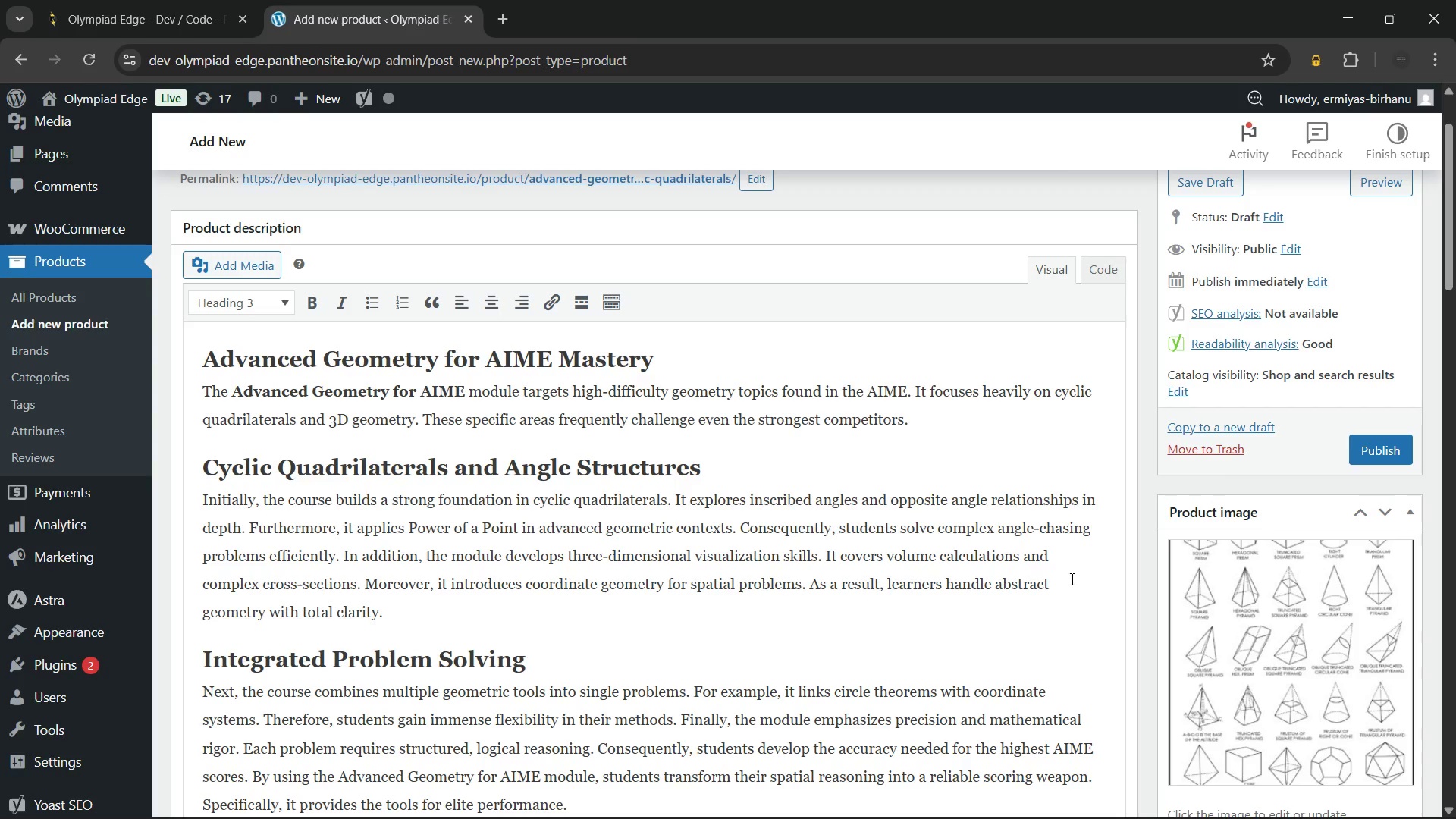 
scroll: coordinate [1018, 553], scroll_direction: down, amount: 2.0
 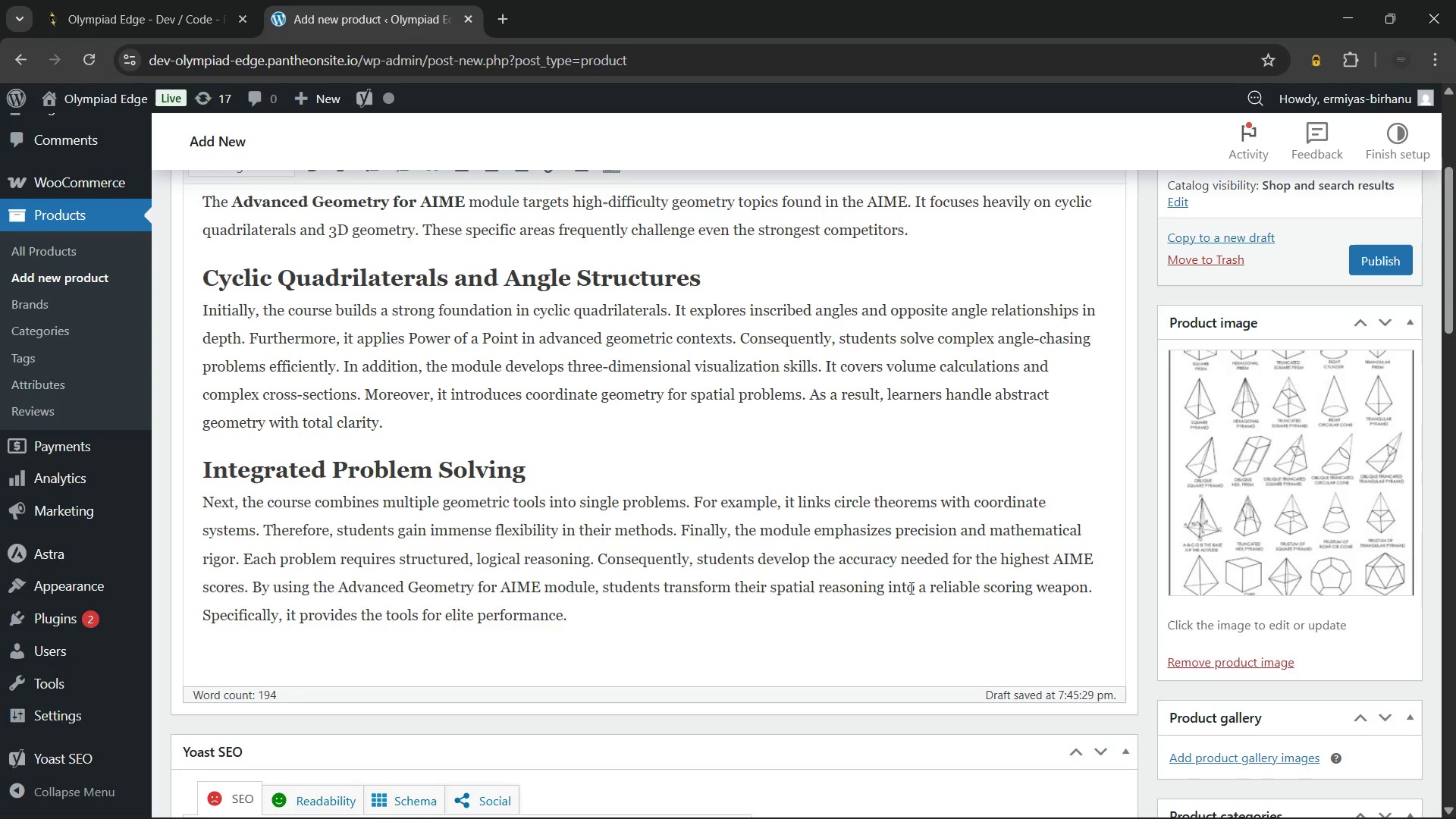 
left_click([596, 618])
 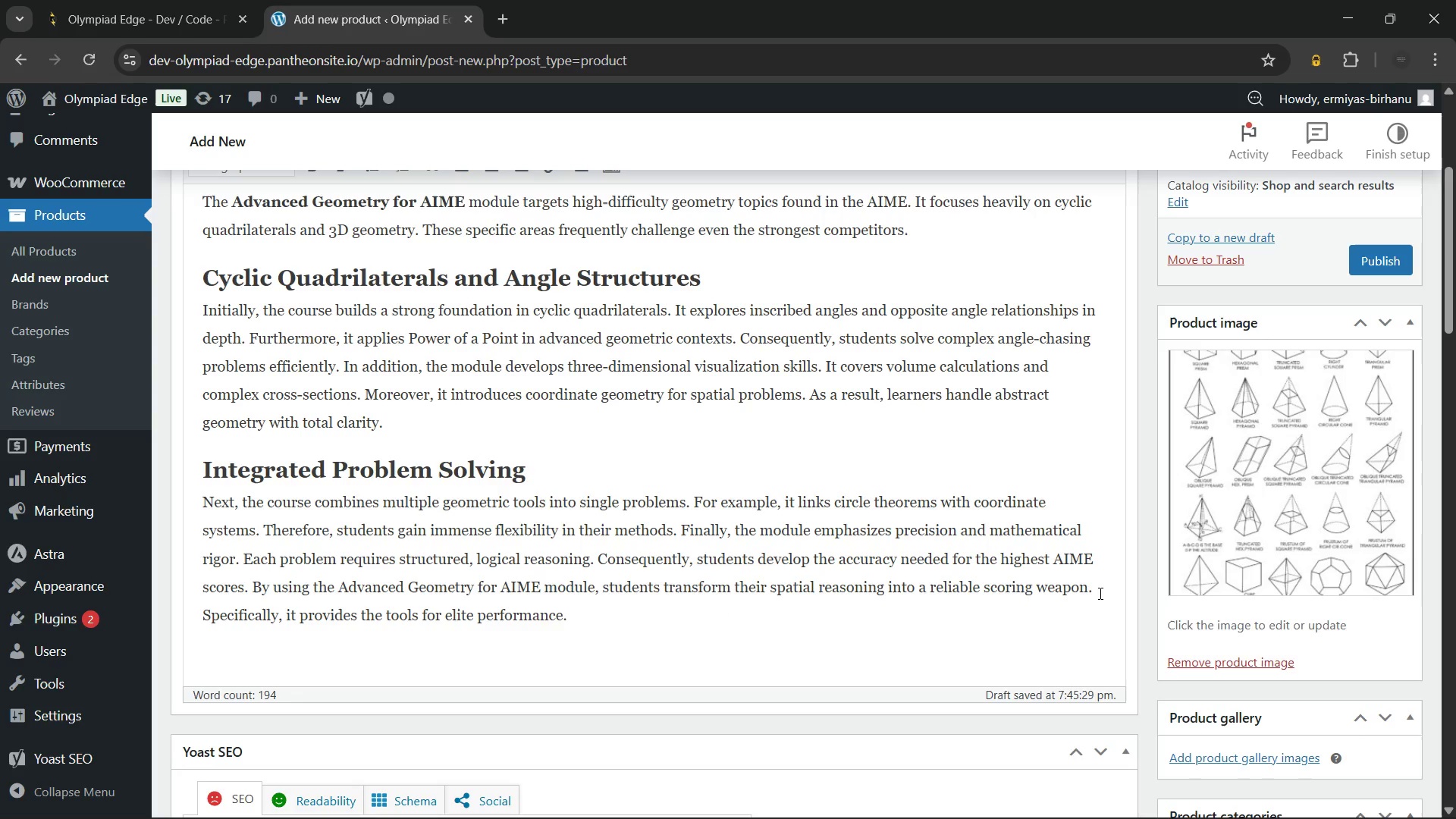 
scroll: coordinate [1260, 504], scroll_direction: down, amount: 3.0
 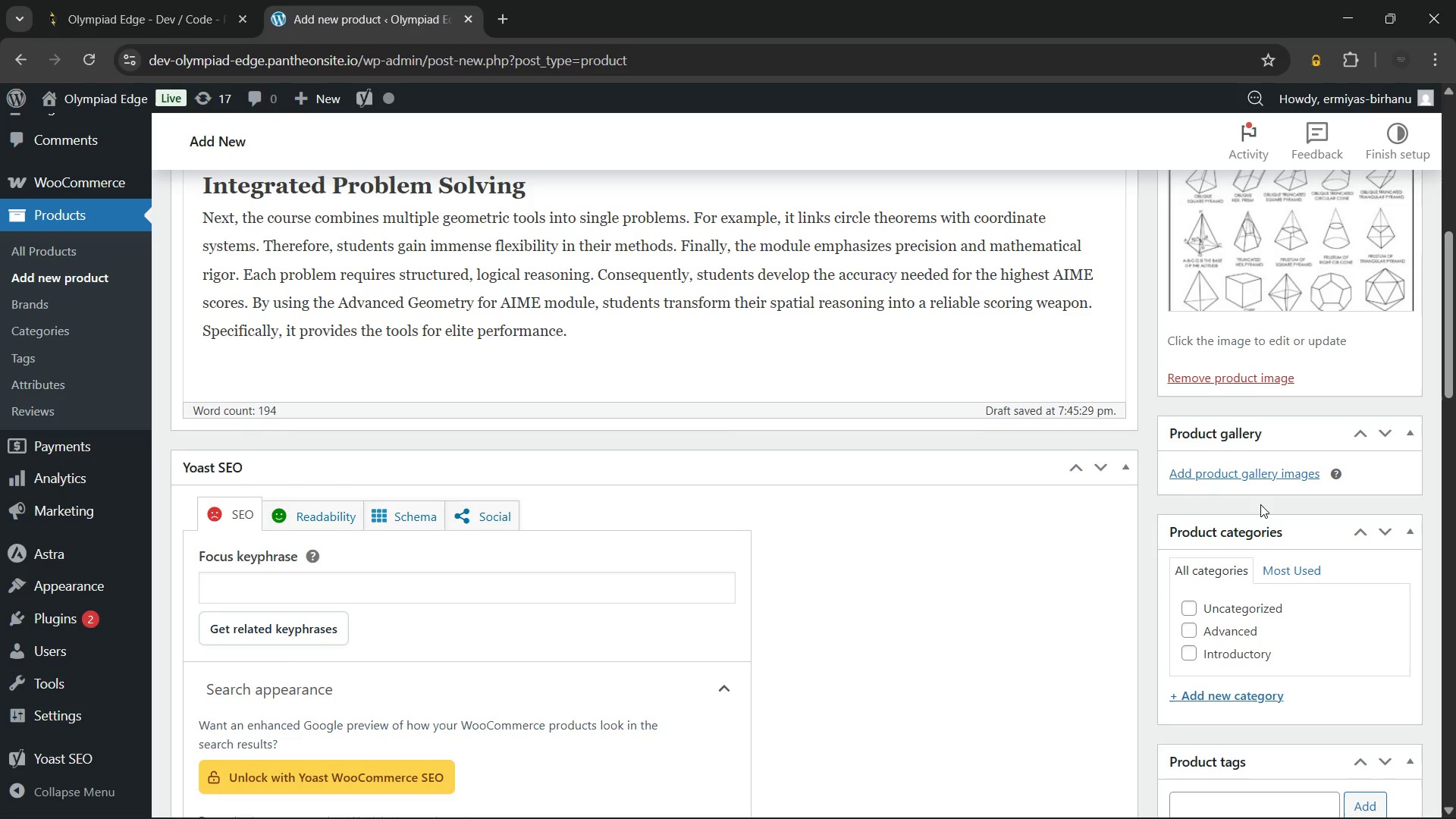 
wait(7.66)
 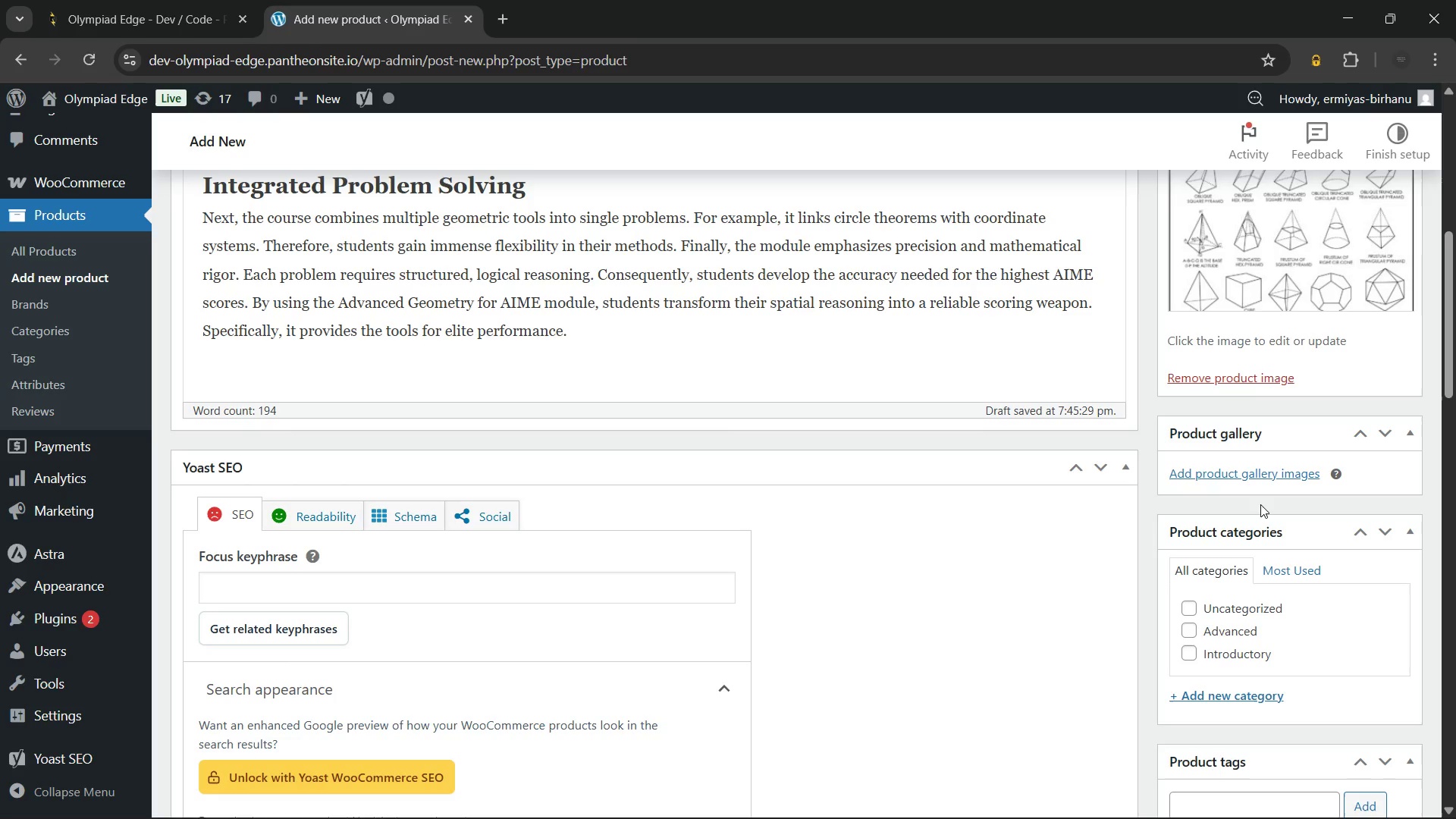 
left_click([1193, 629])
 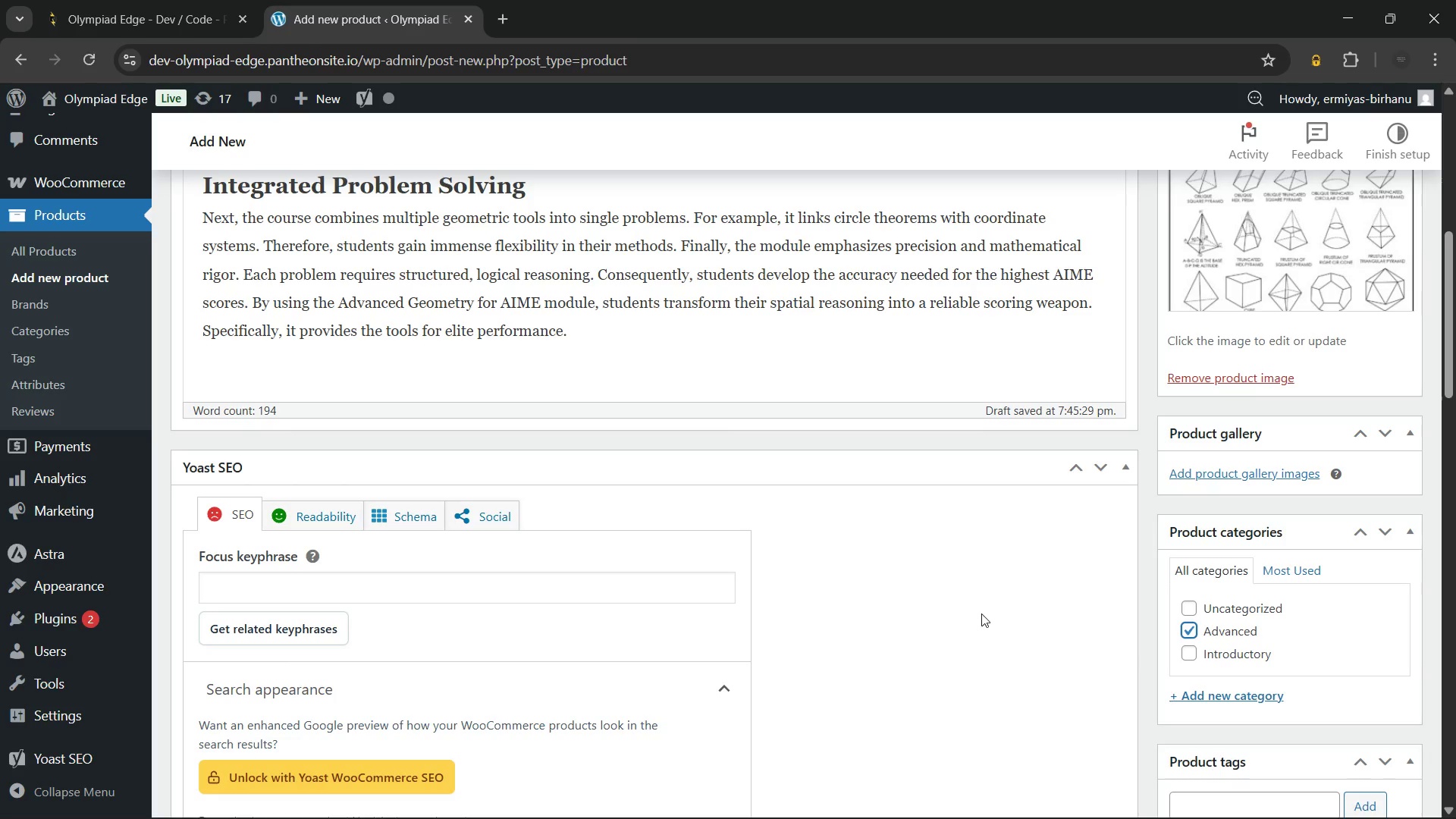 
left_click([981, 613])
 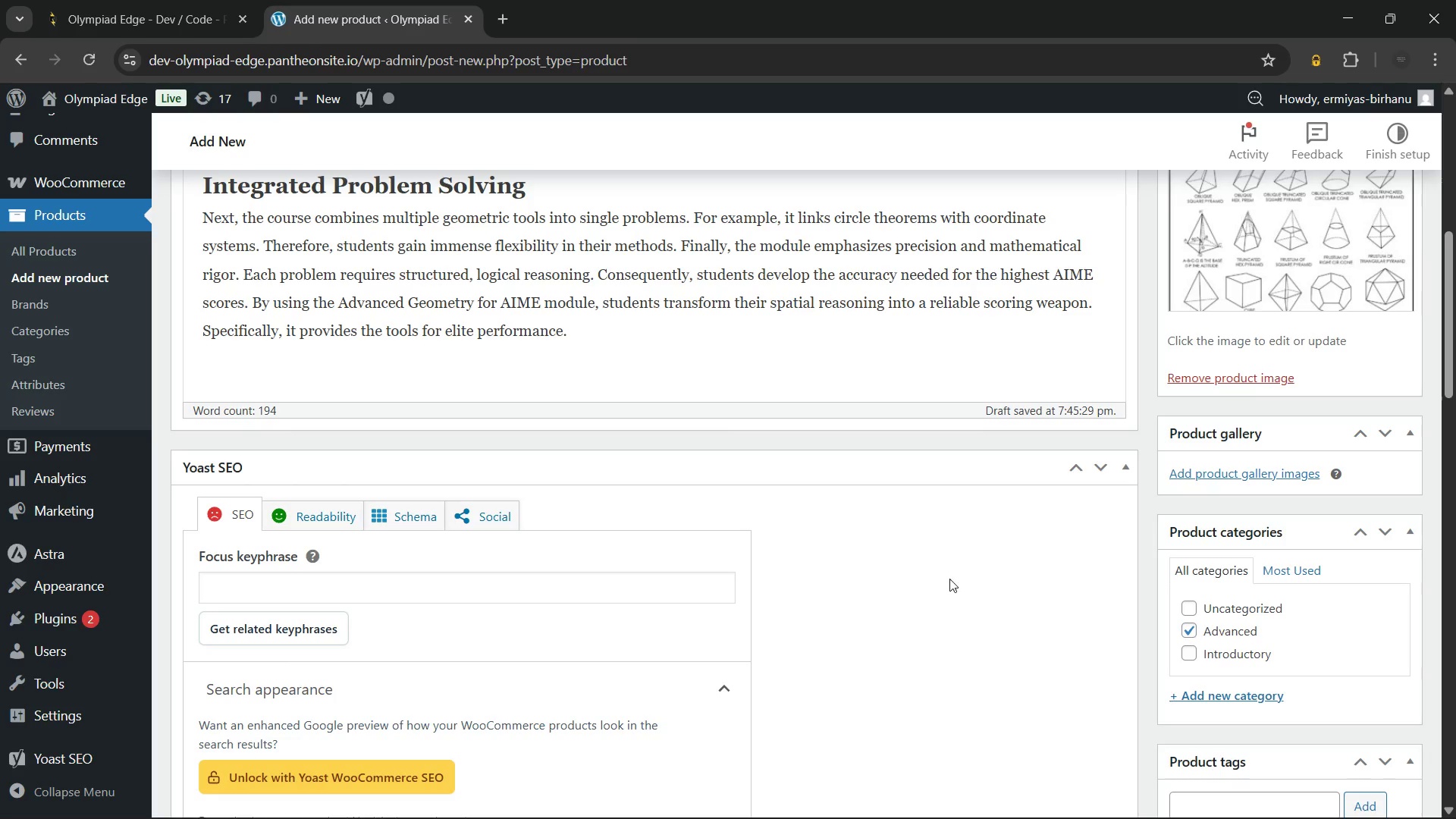 
scroll: coordinate [560, 532], scroll_direction: down, amount: 2.0
 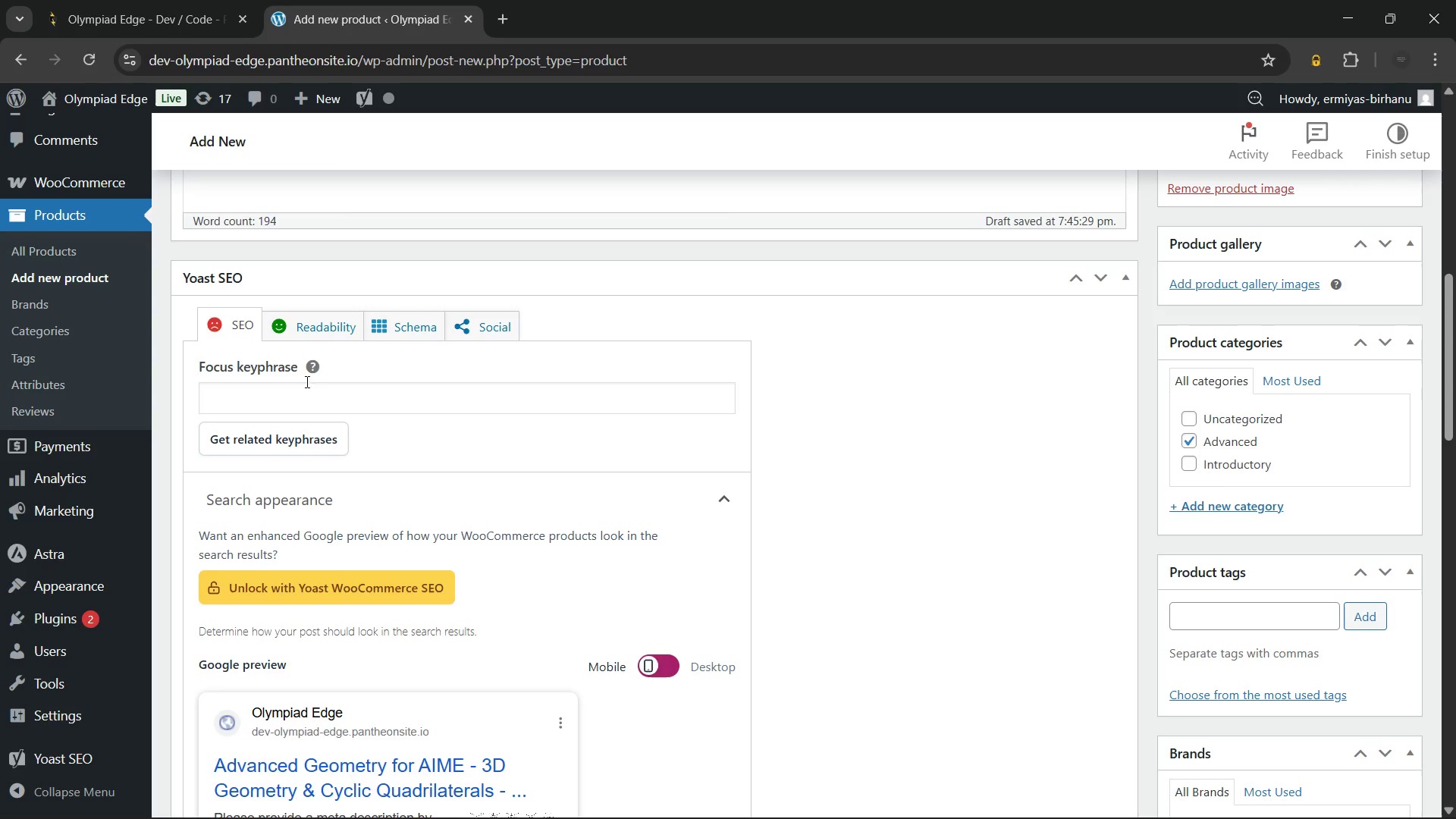 
left_click([304, 323])
 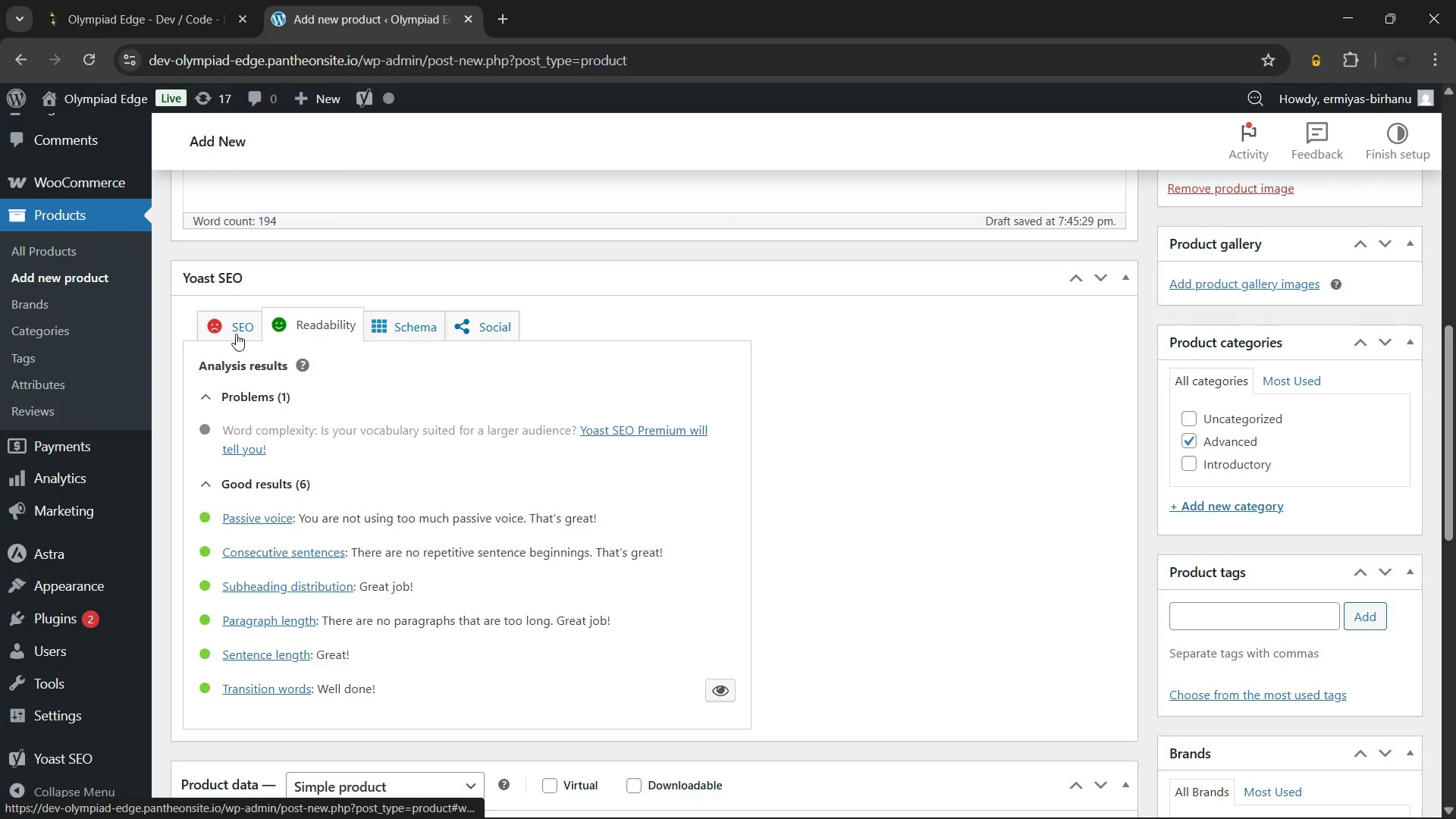 
left_click([223, 324])
 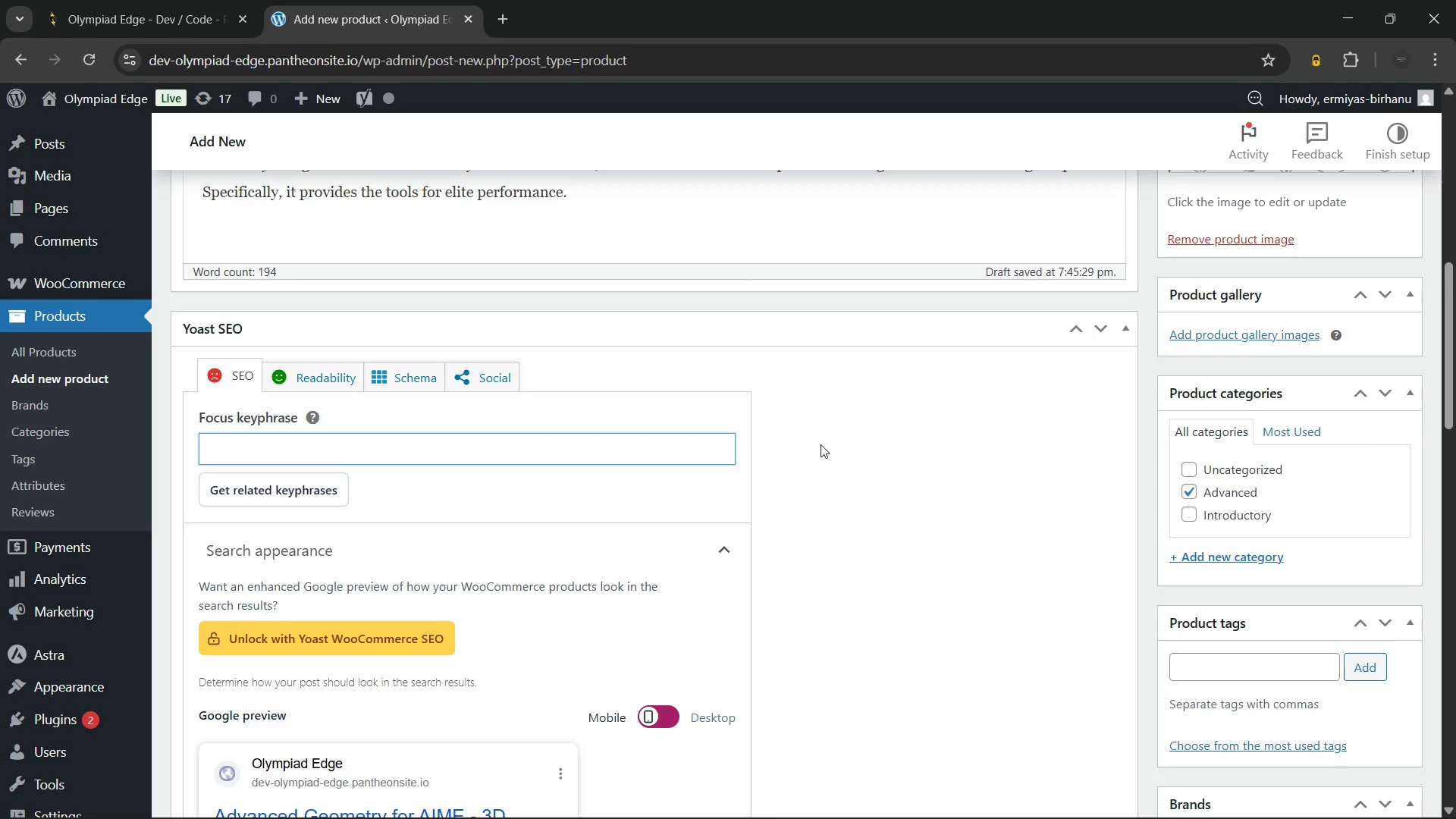 
wait(64.27)
 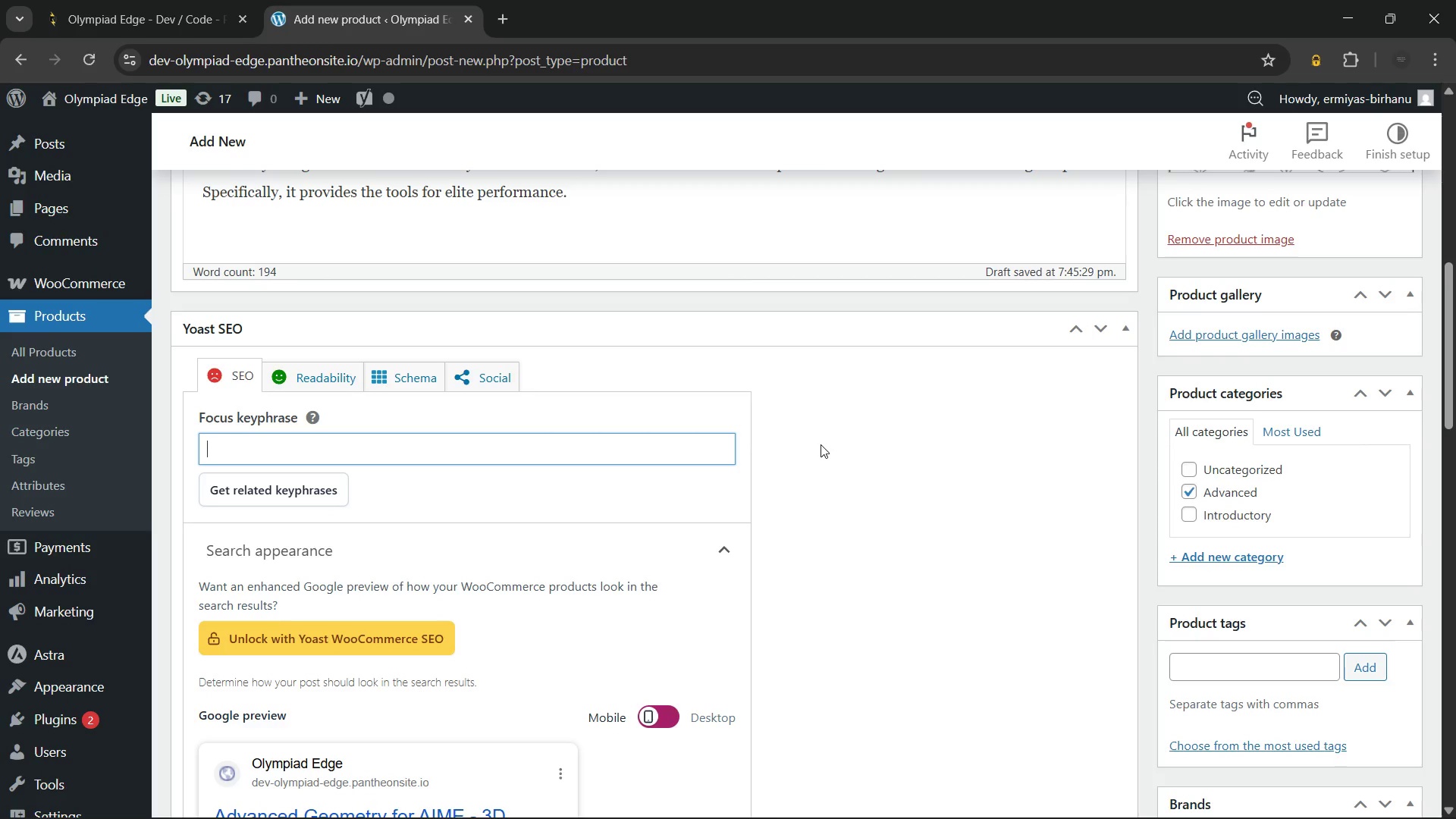 
type(Advanced Geometry for AIME)
 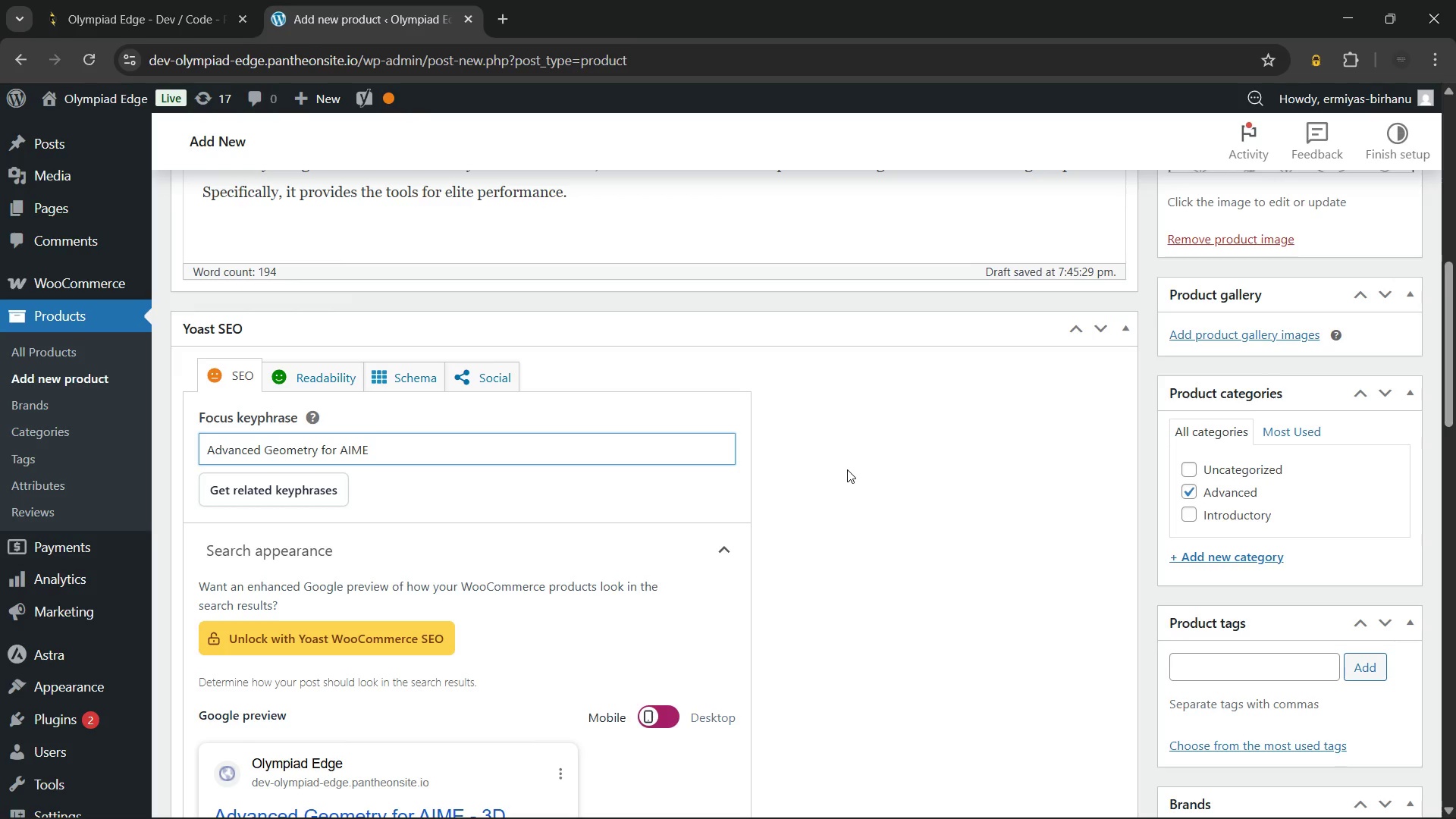 
left_click([847, 469])
 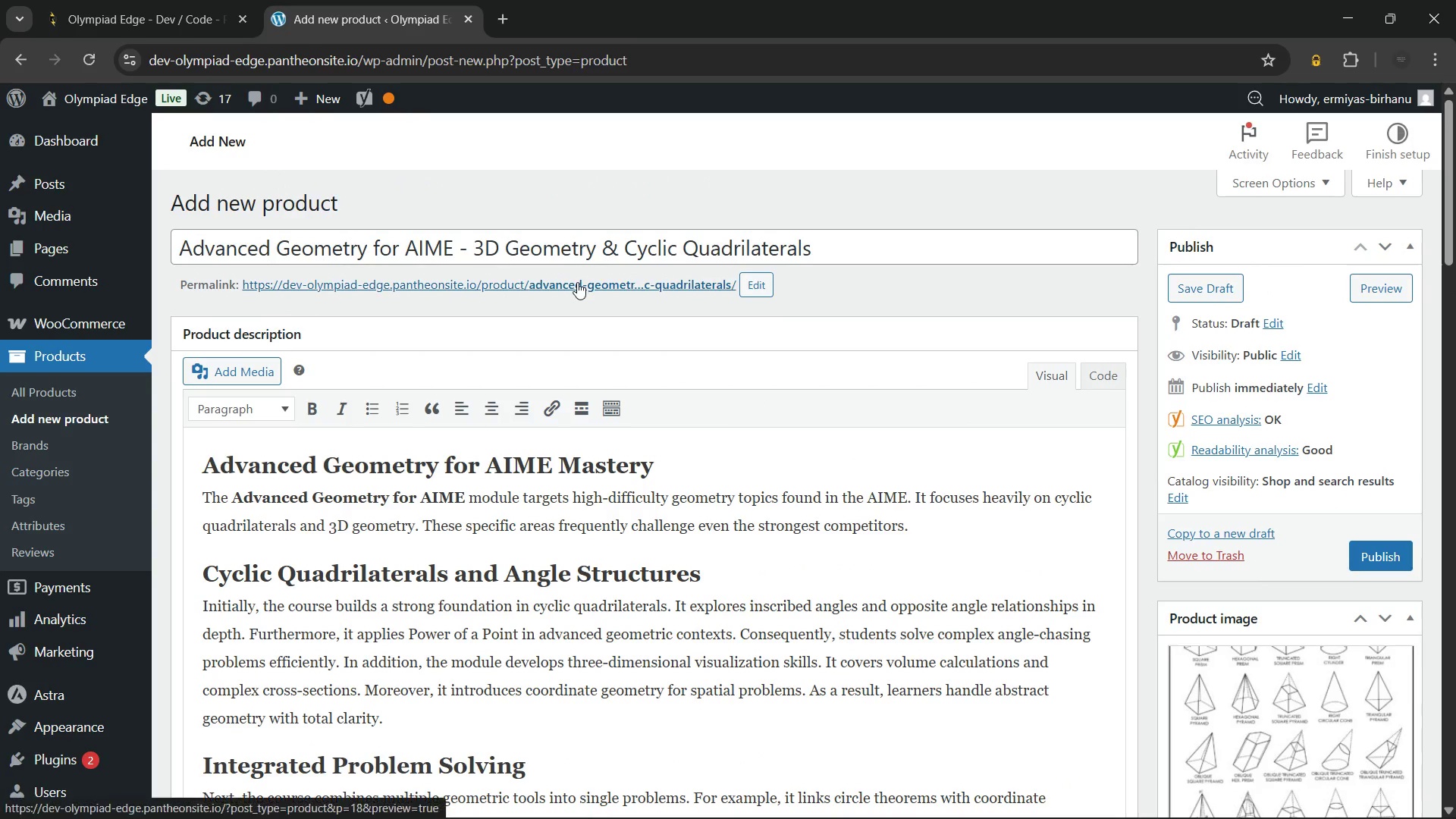 
wait(10.78)
 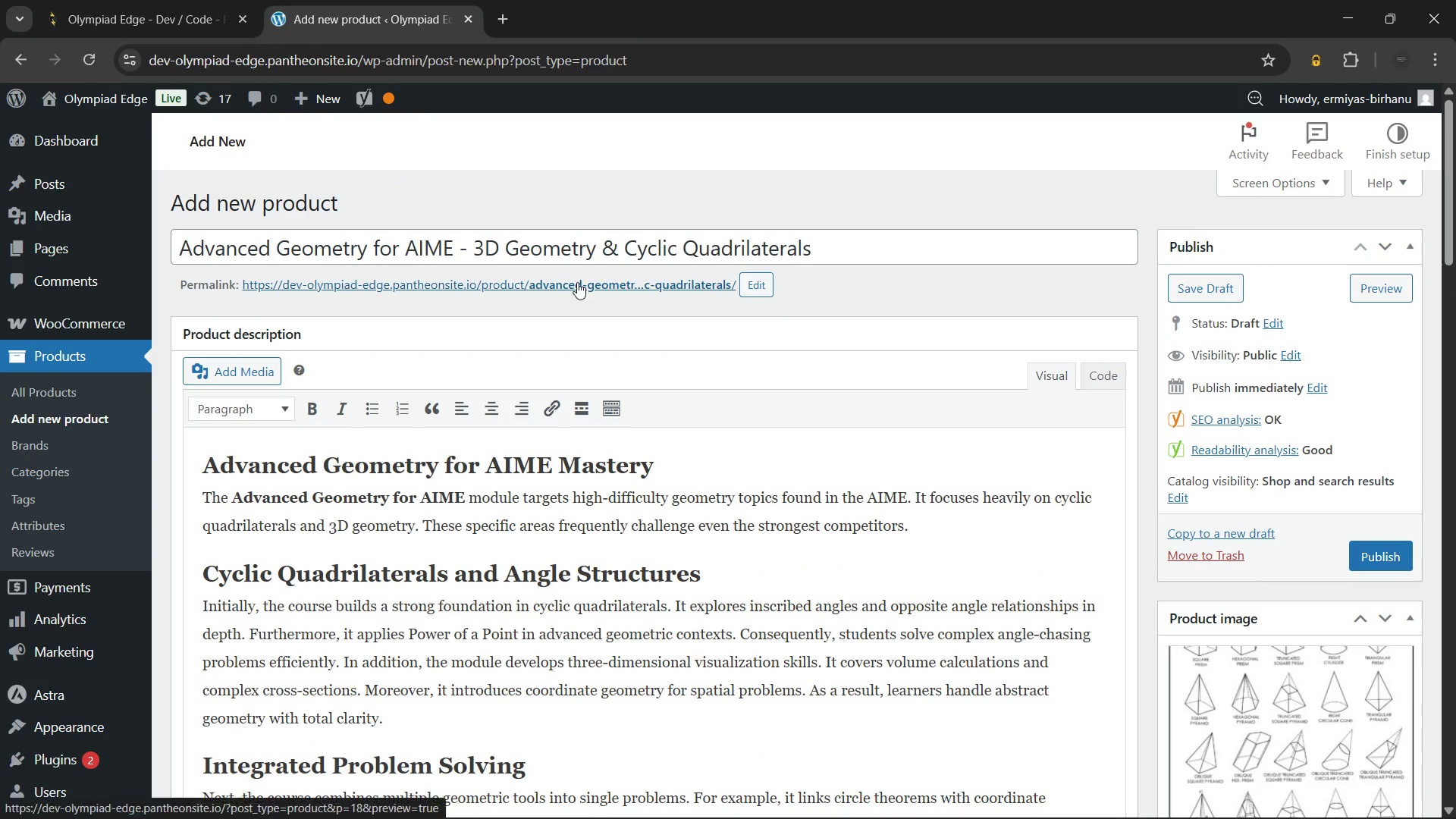 
left_click([405, 249])
 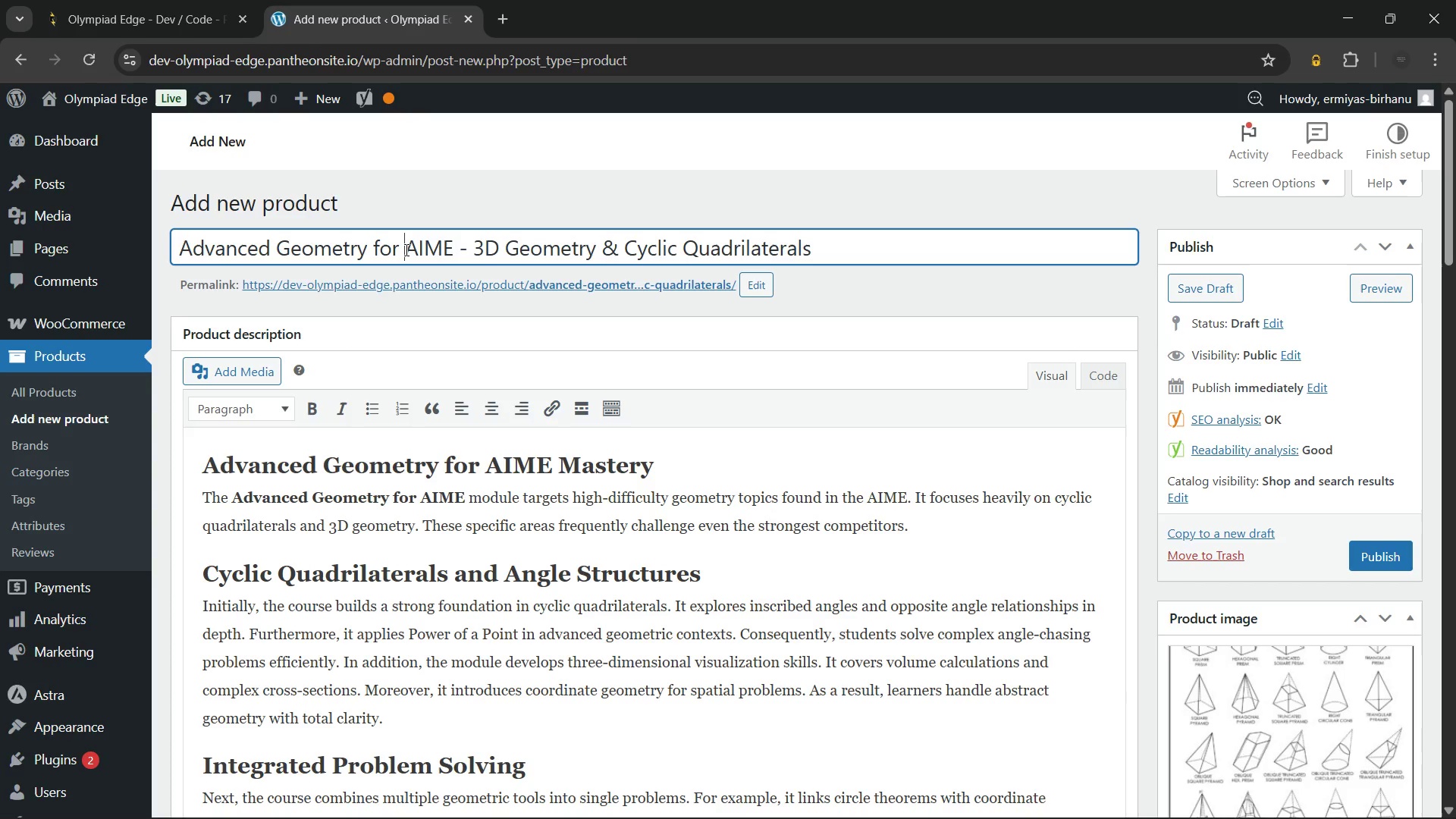 
wait(5.95)
 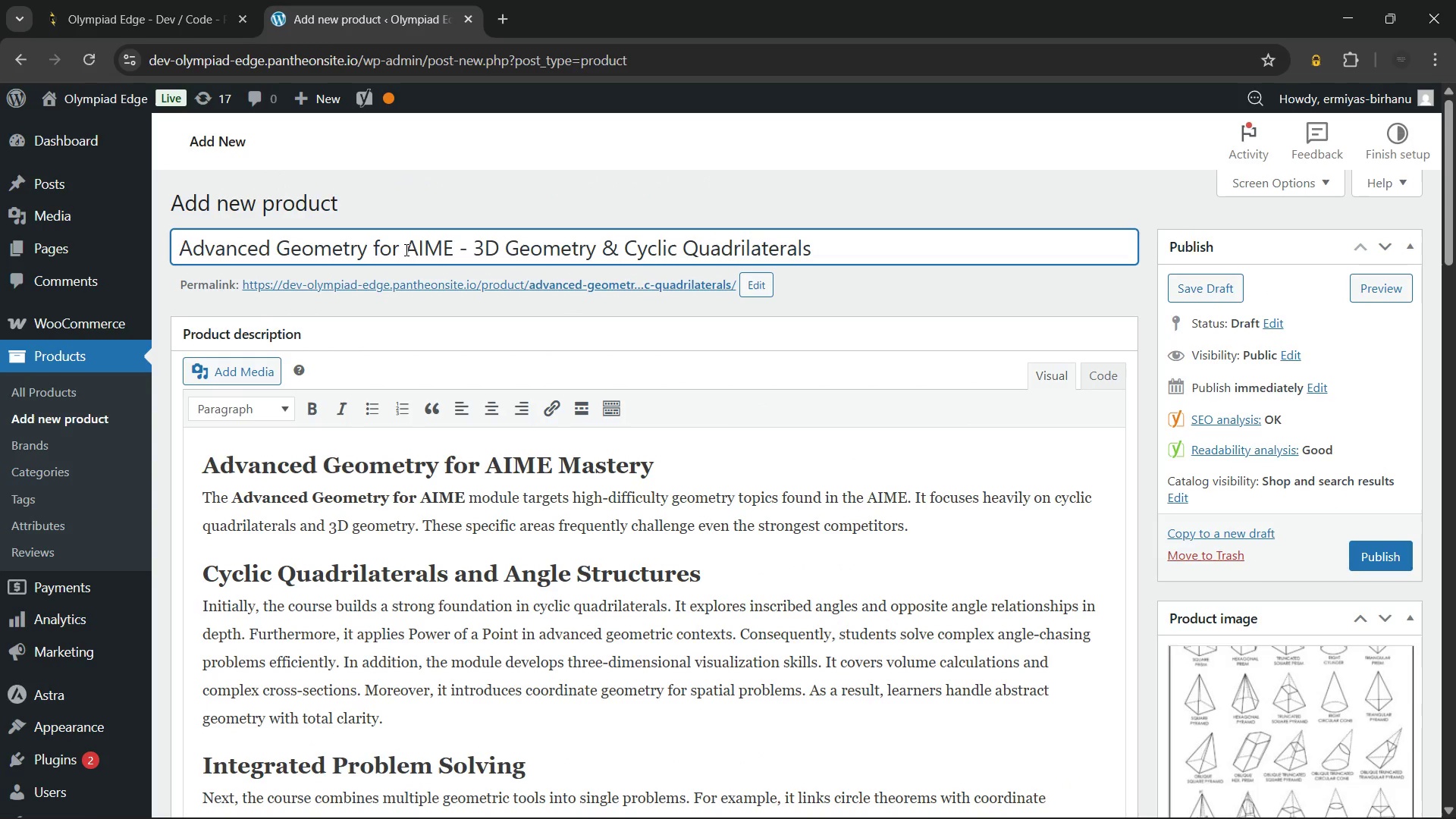 
key(Backspace)
 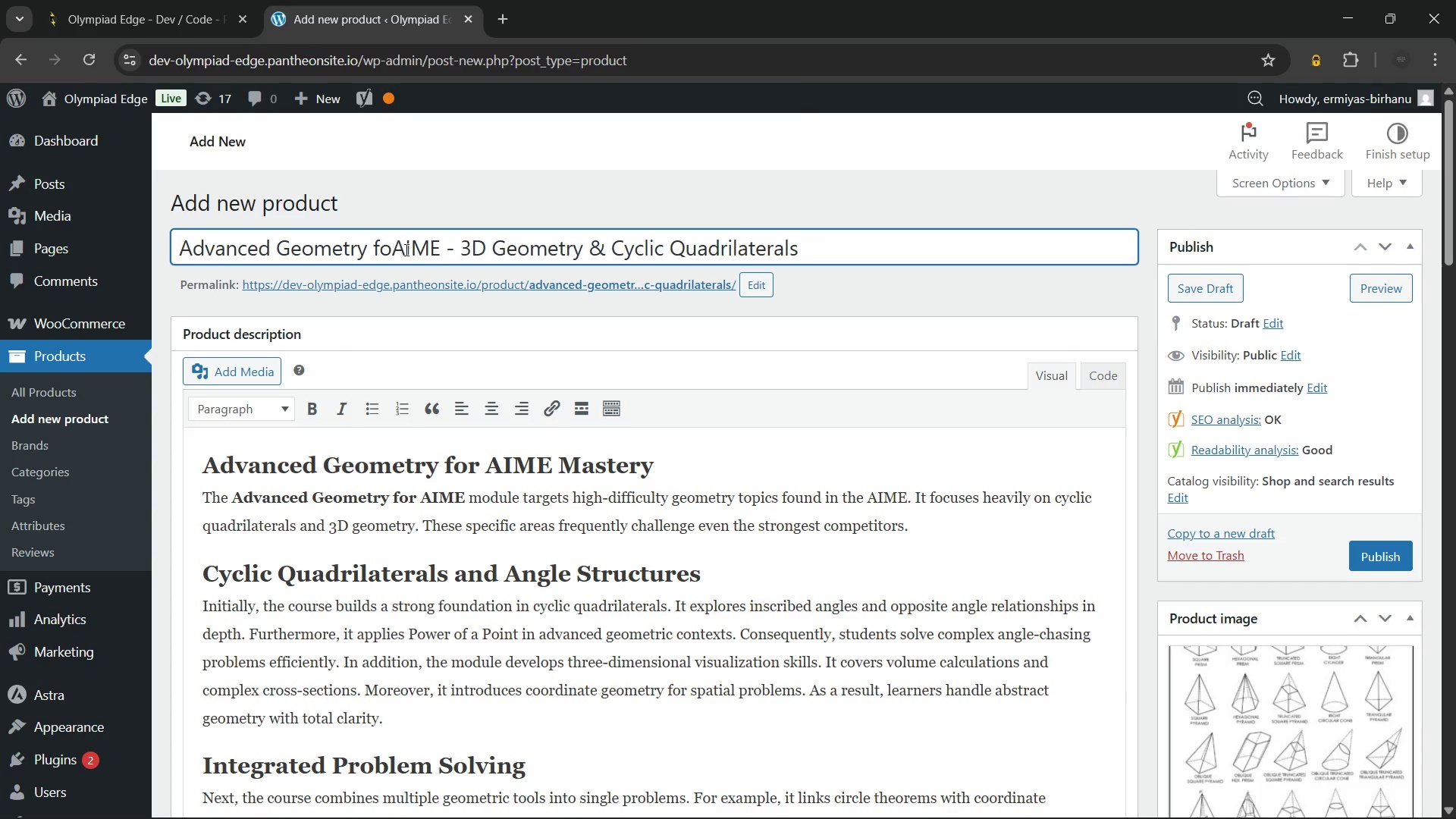 
key(Backspace)
 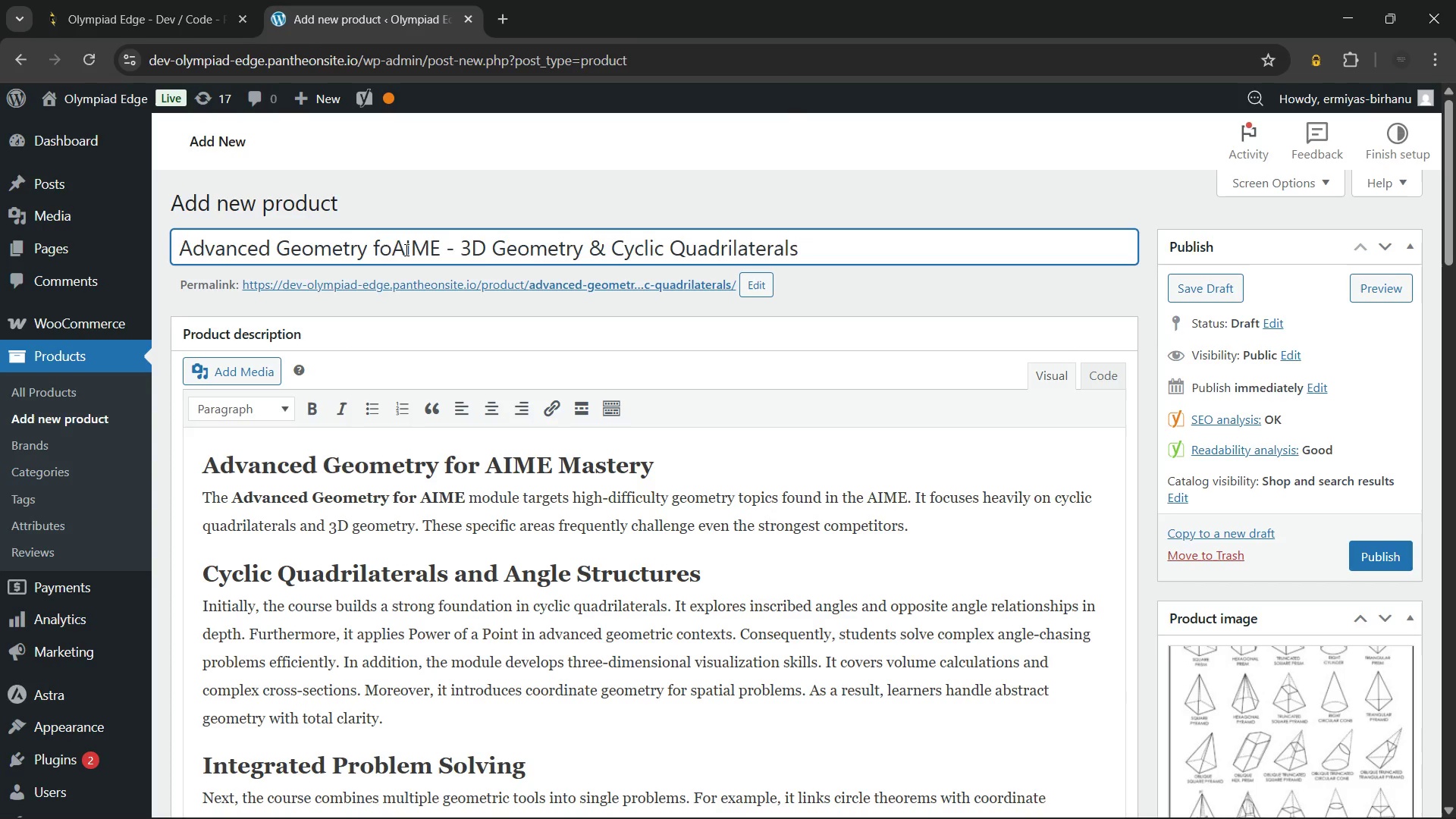 
key(Backspace)
 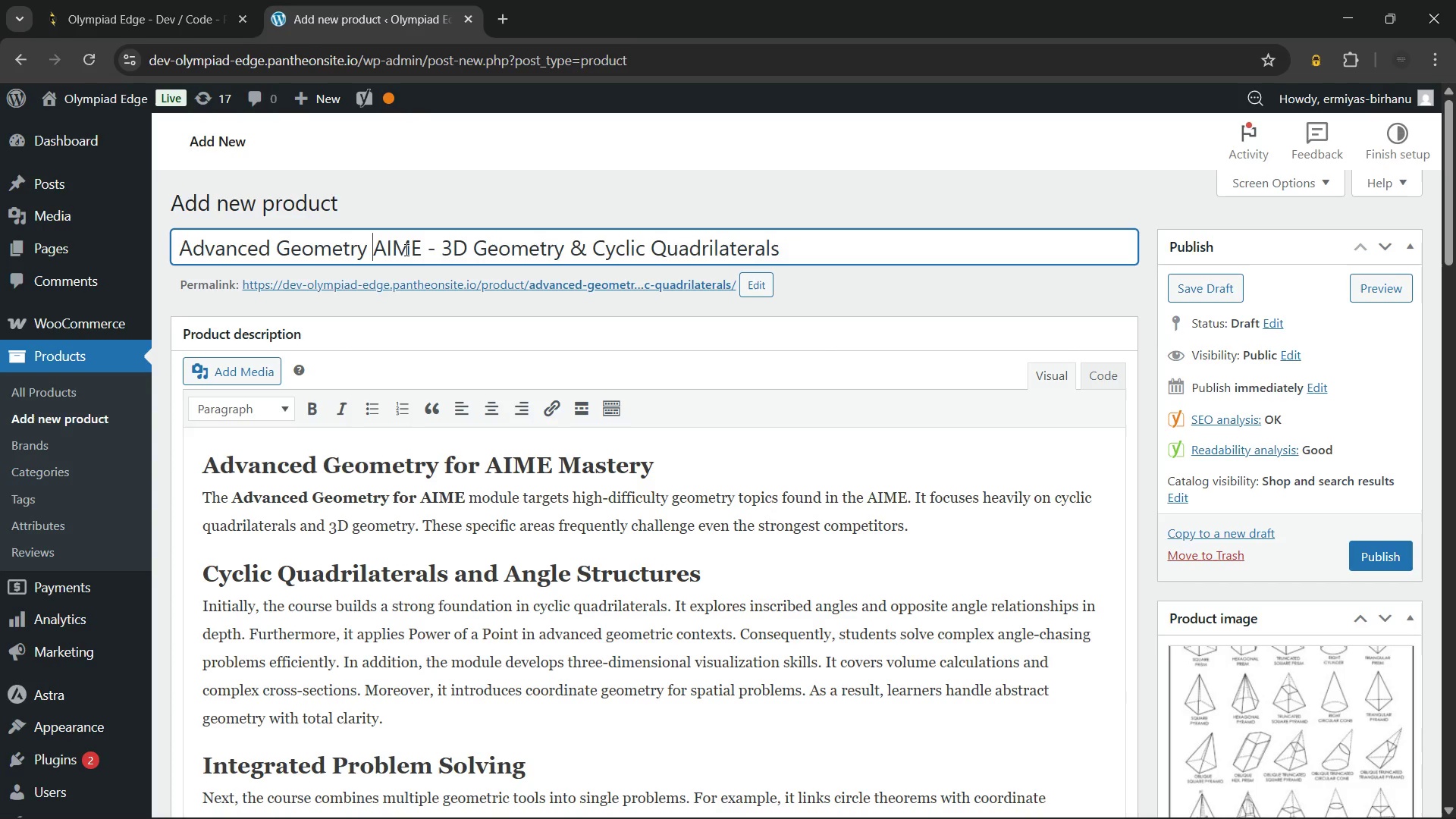 
key(Backspace)
 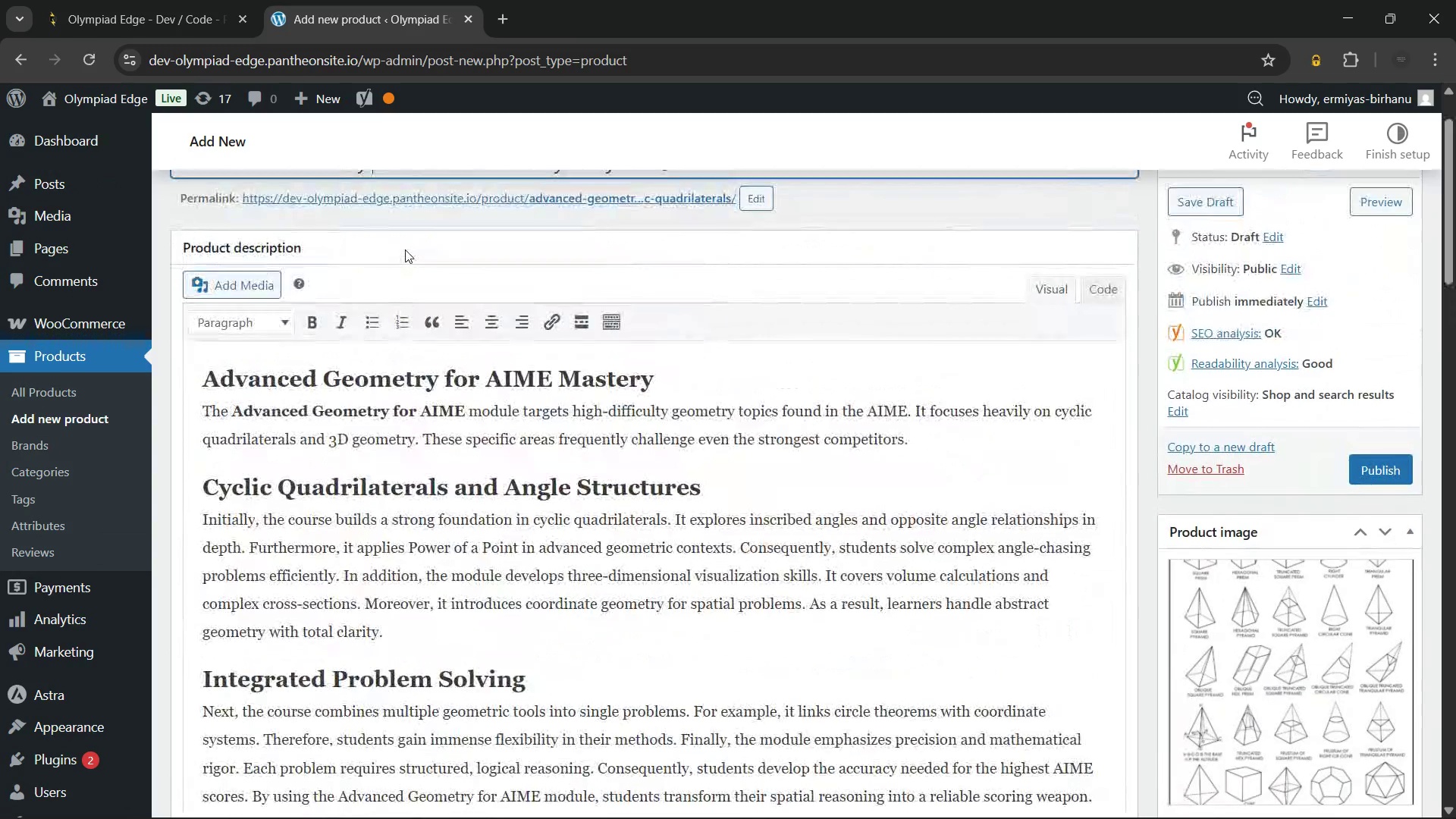 
wait(7.31)
 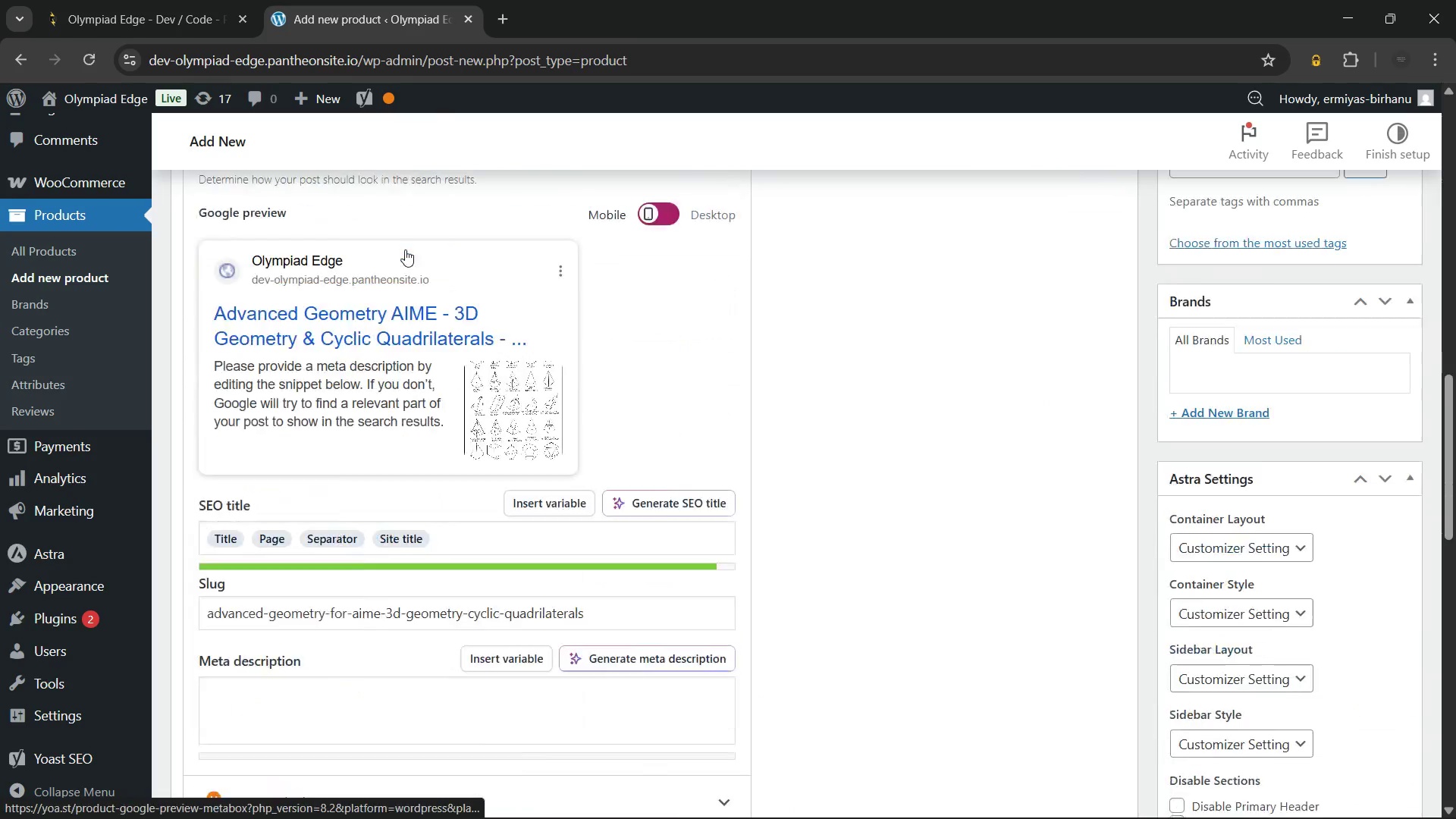 
key(Backspace)
 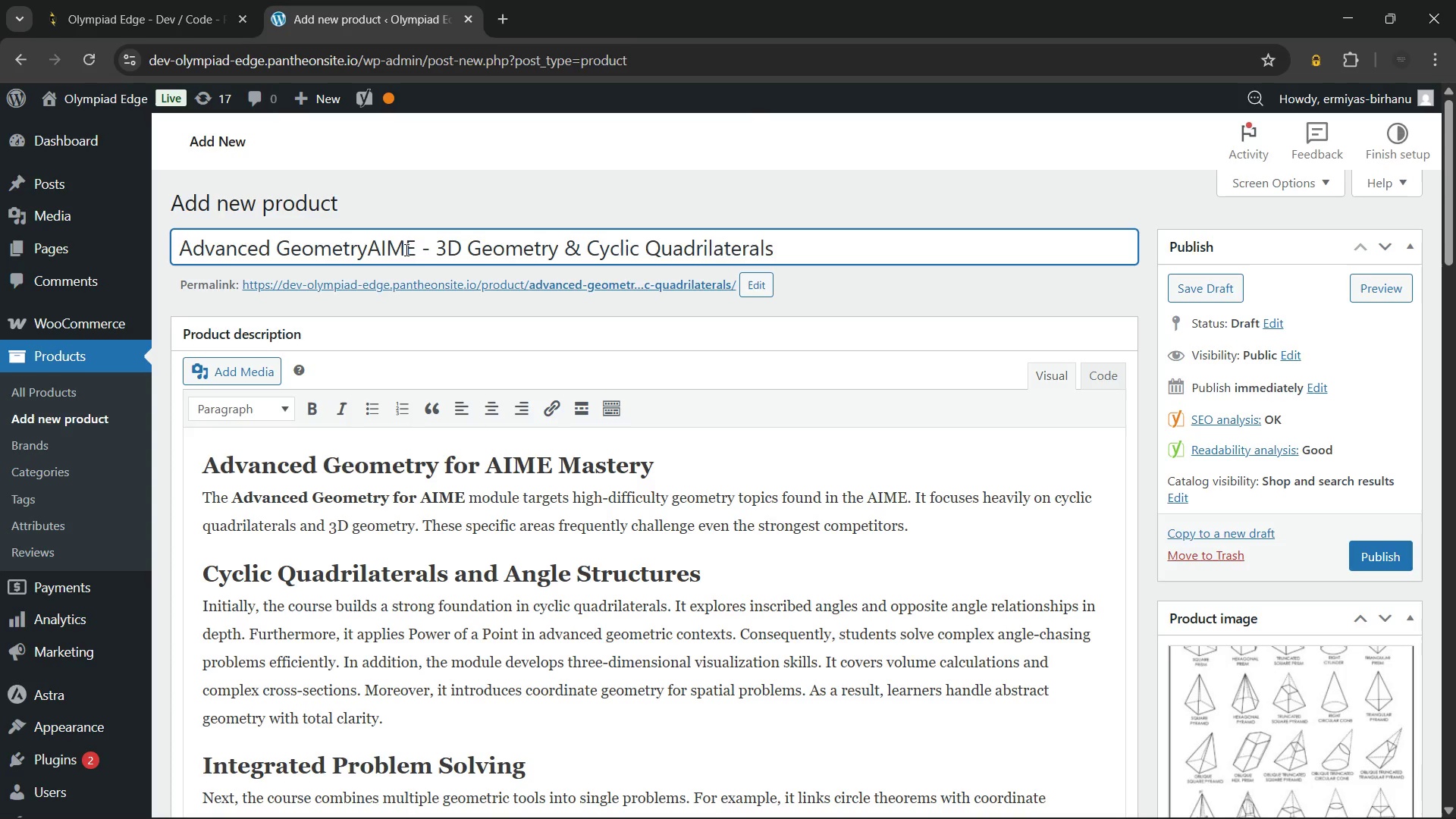 
key(Space)
 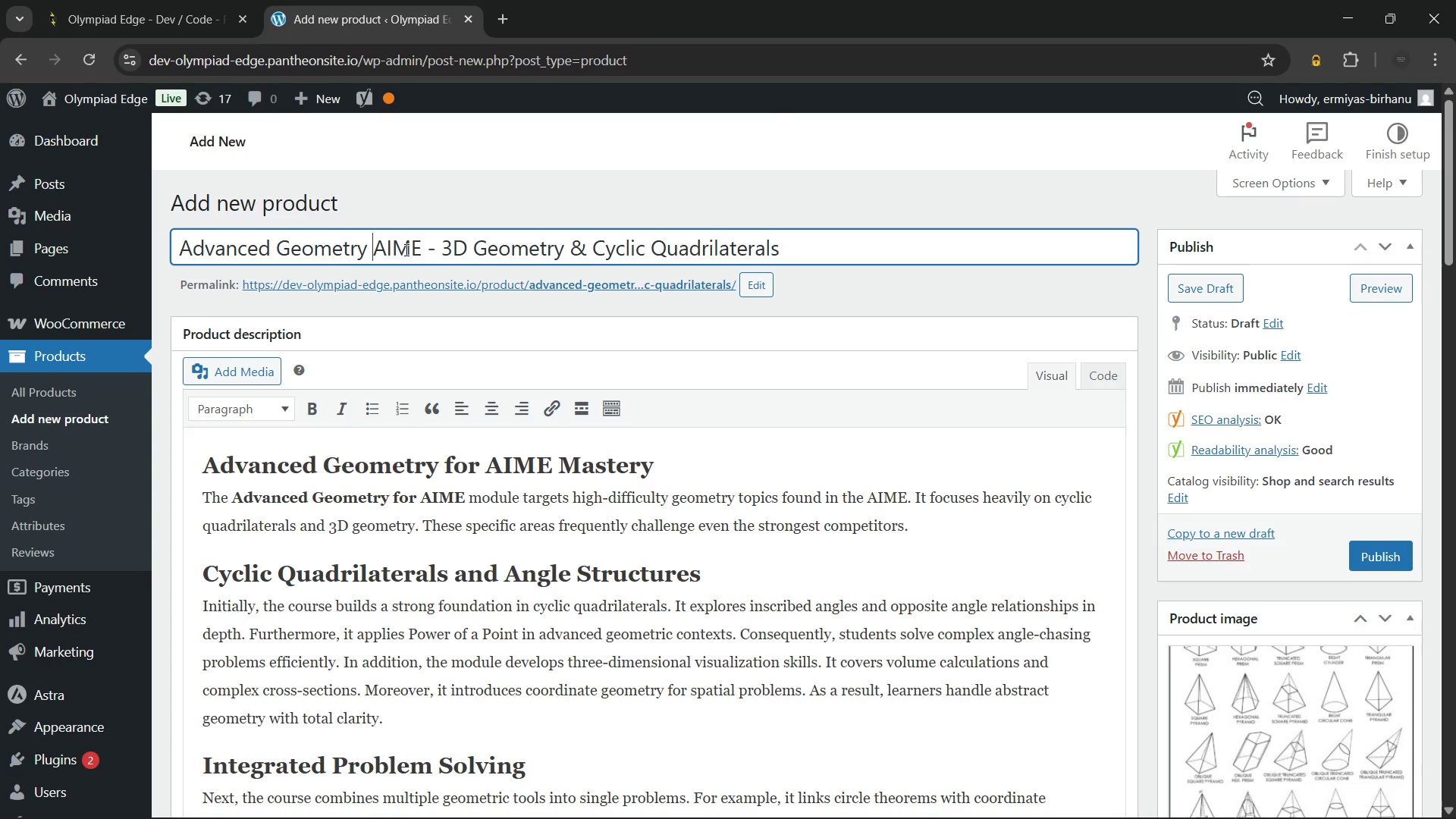 
key(Minus)
 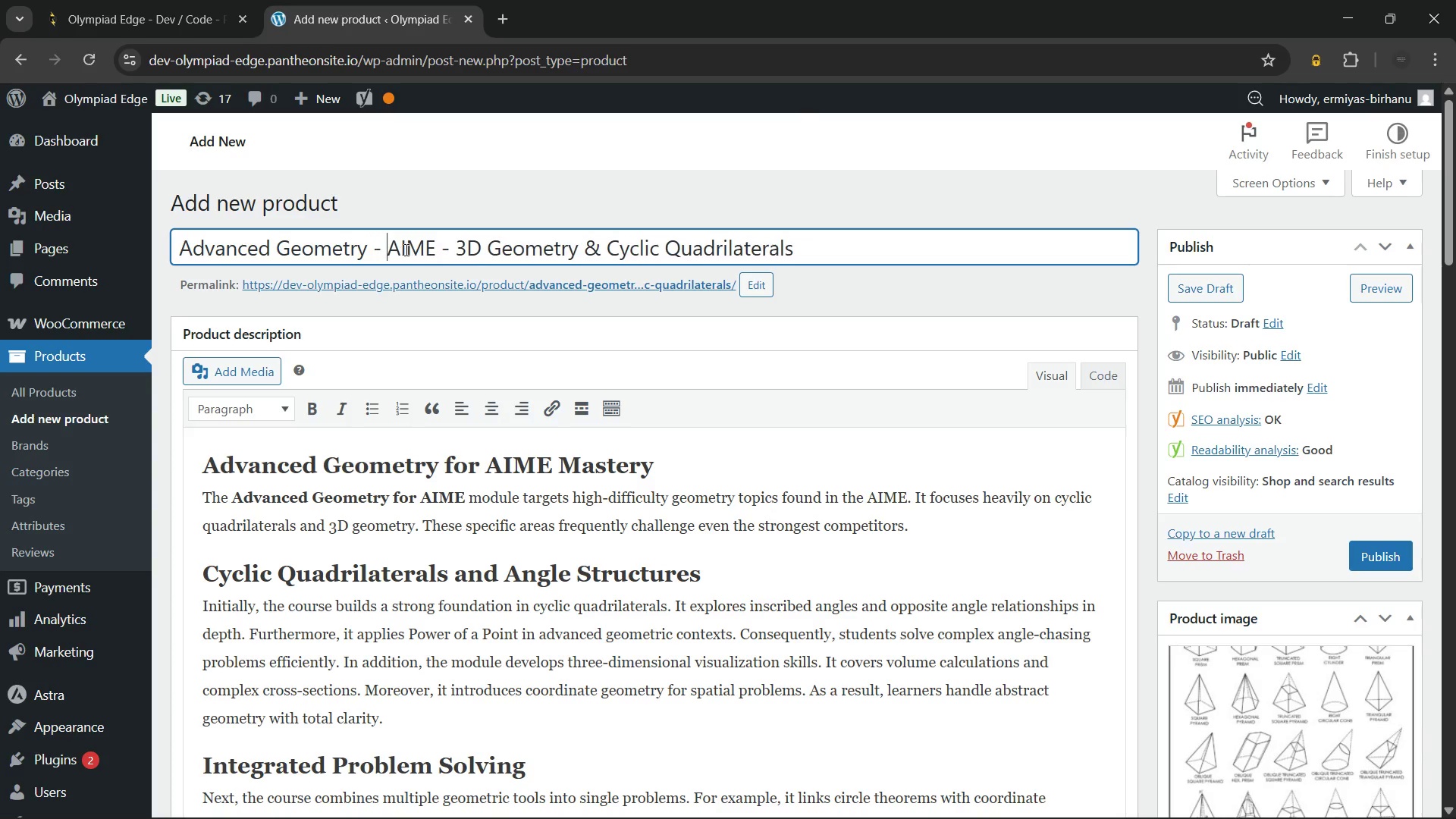 
key(Space)
 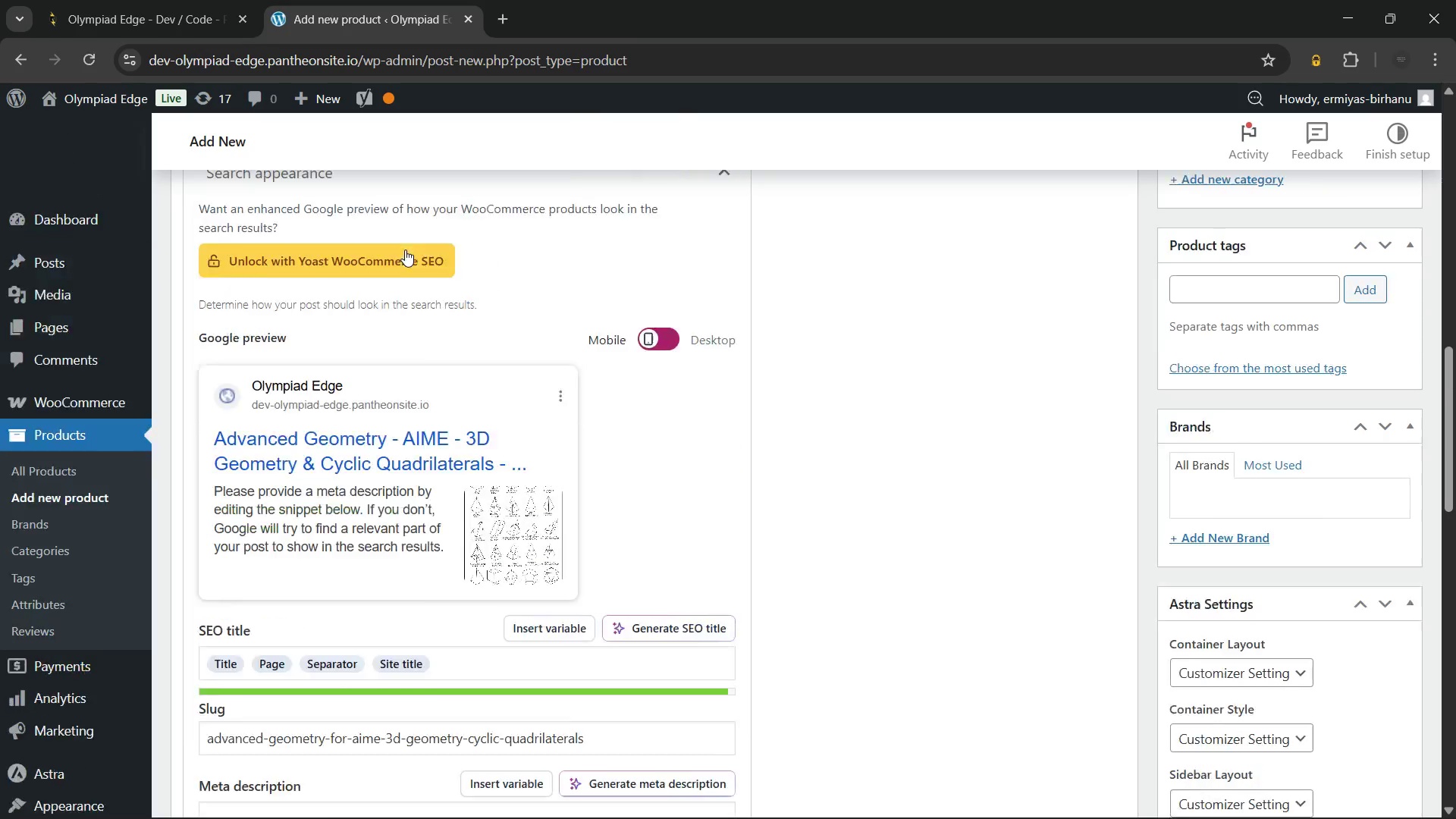 
wait(15.36)
 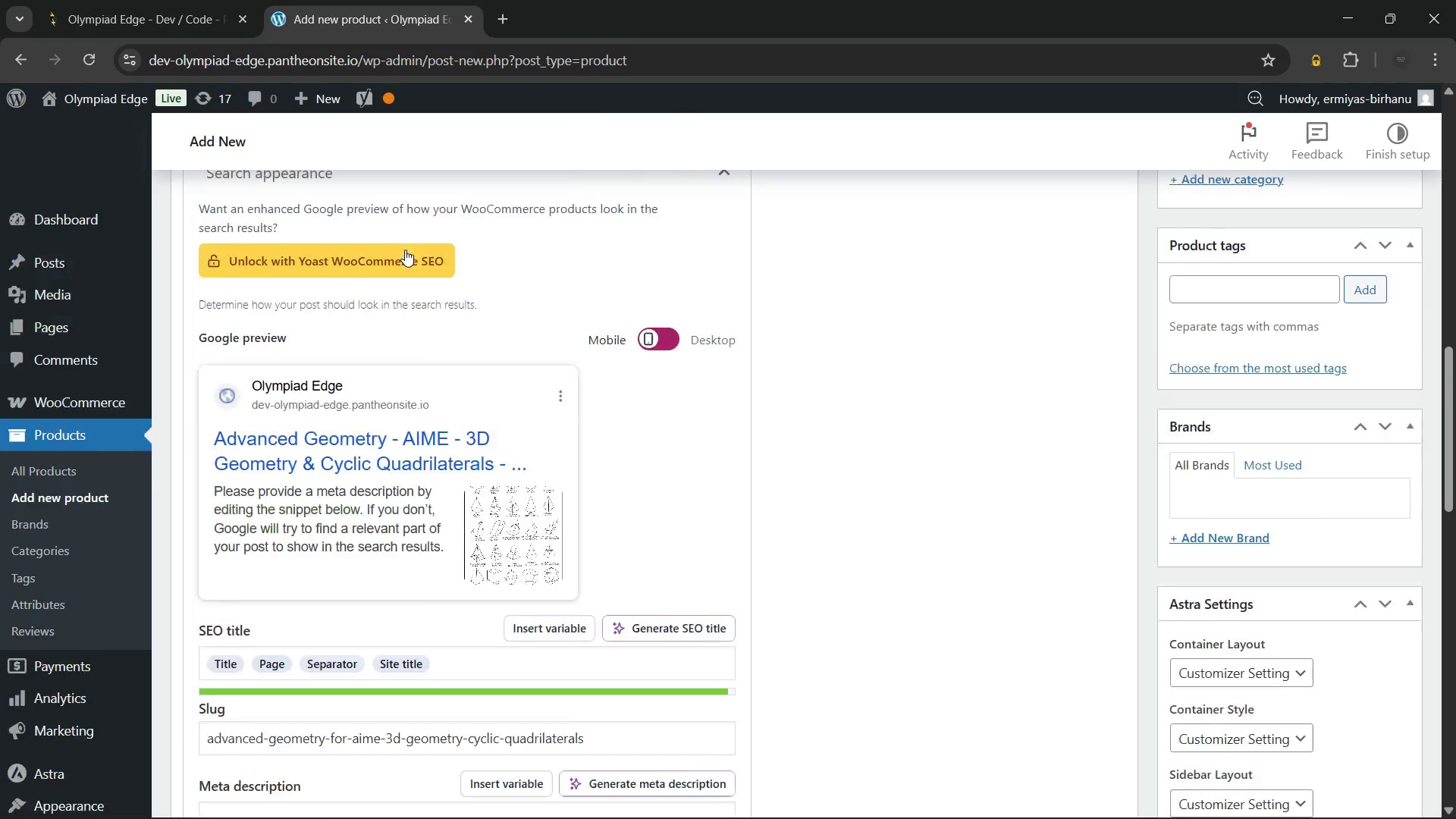 
key(Backspace)
 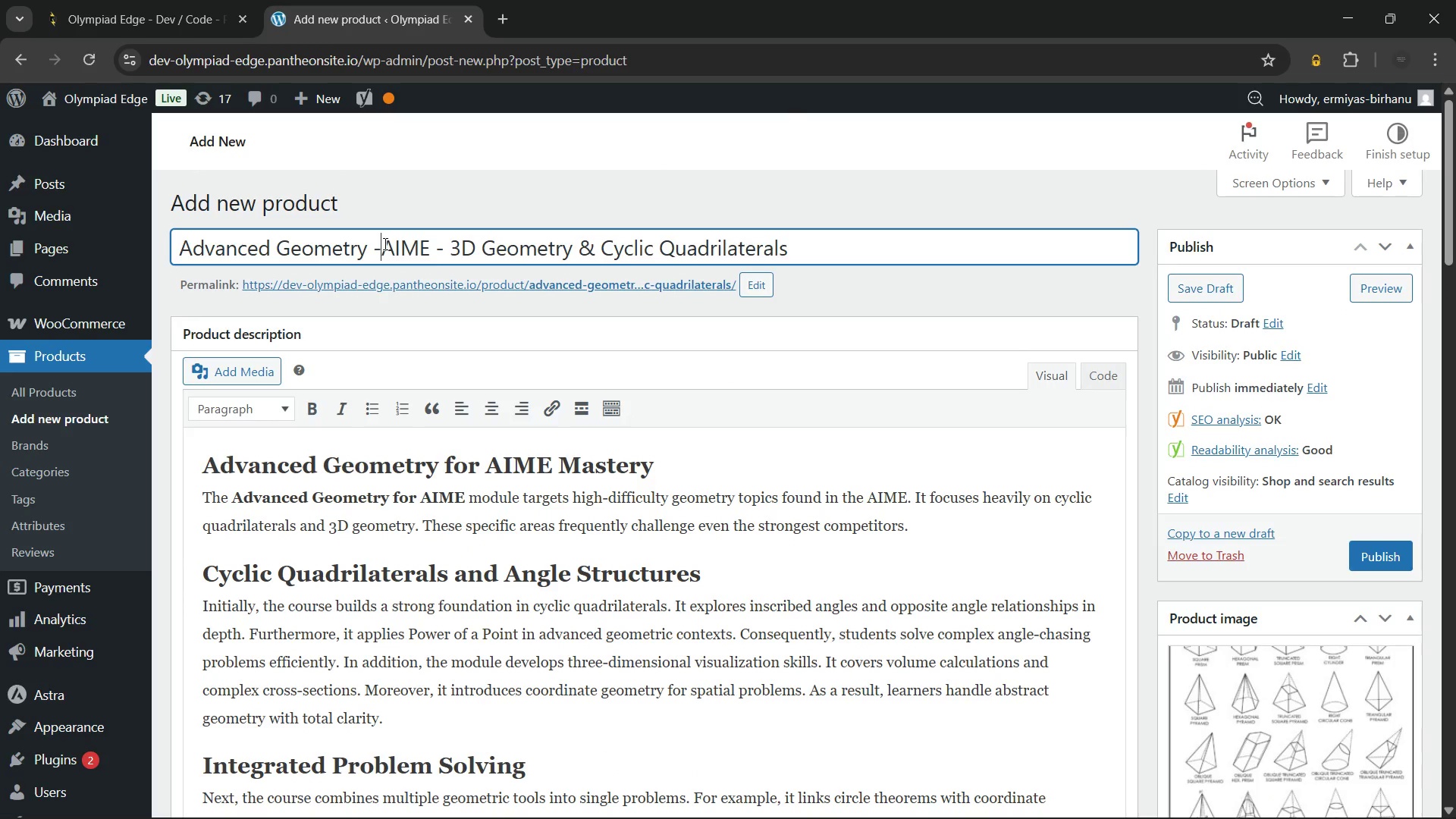 
key(Backspace)
 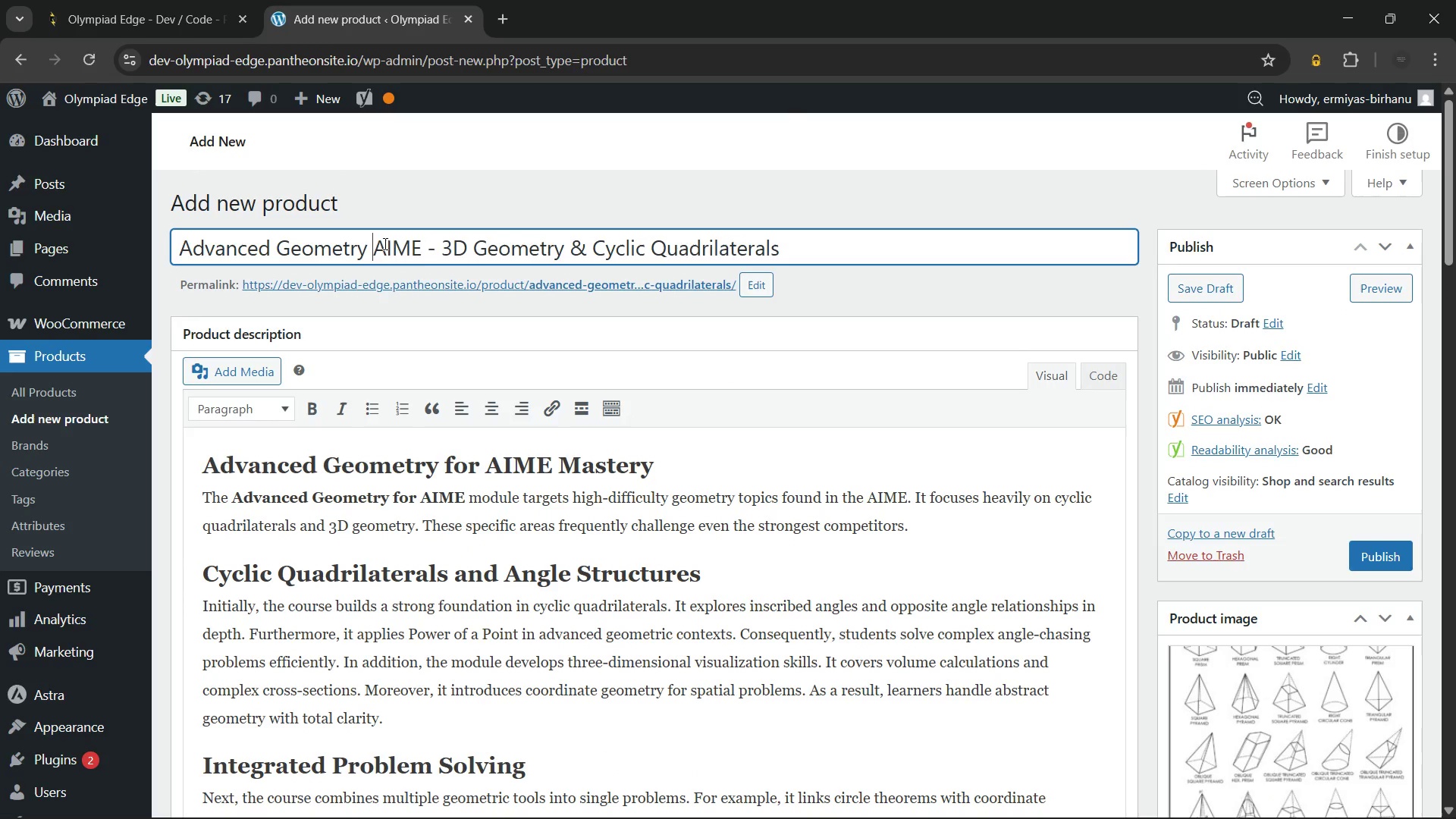 
key(Backspace)
 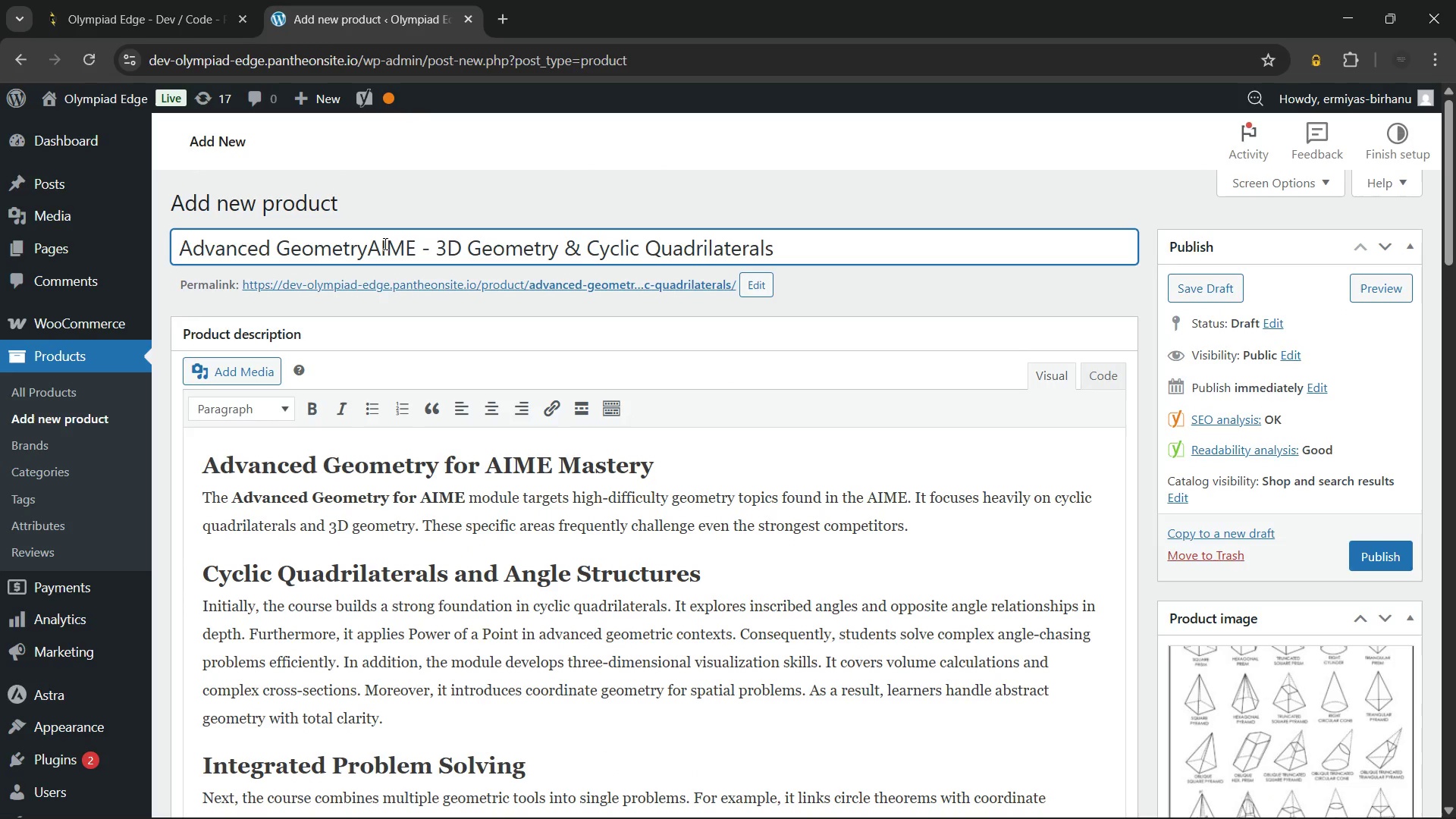 
key(Space)
 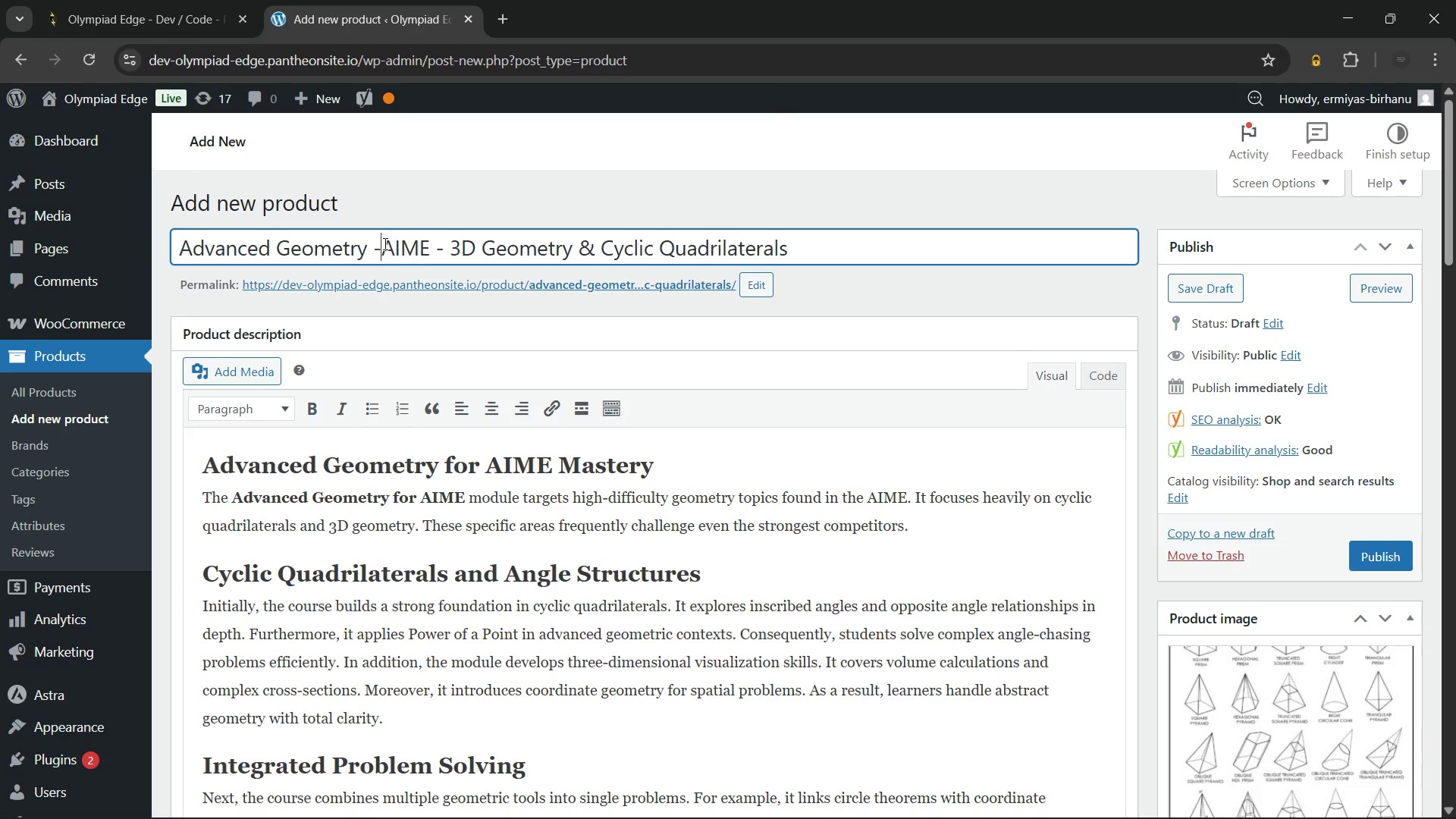 
key(Minus)
 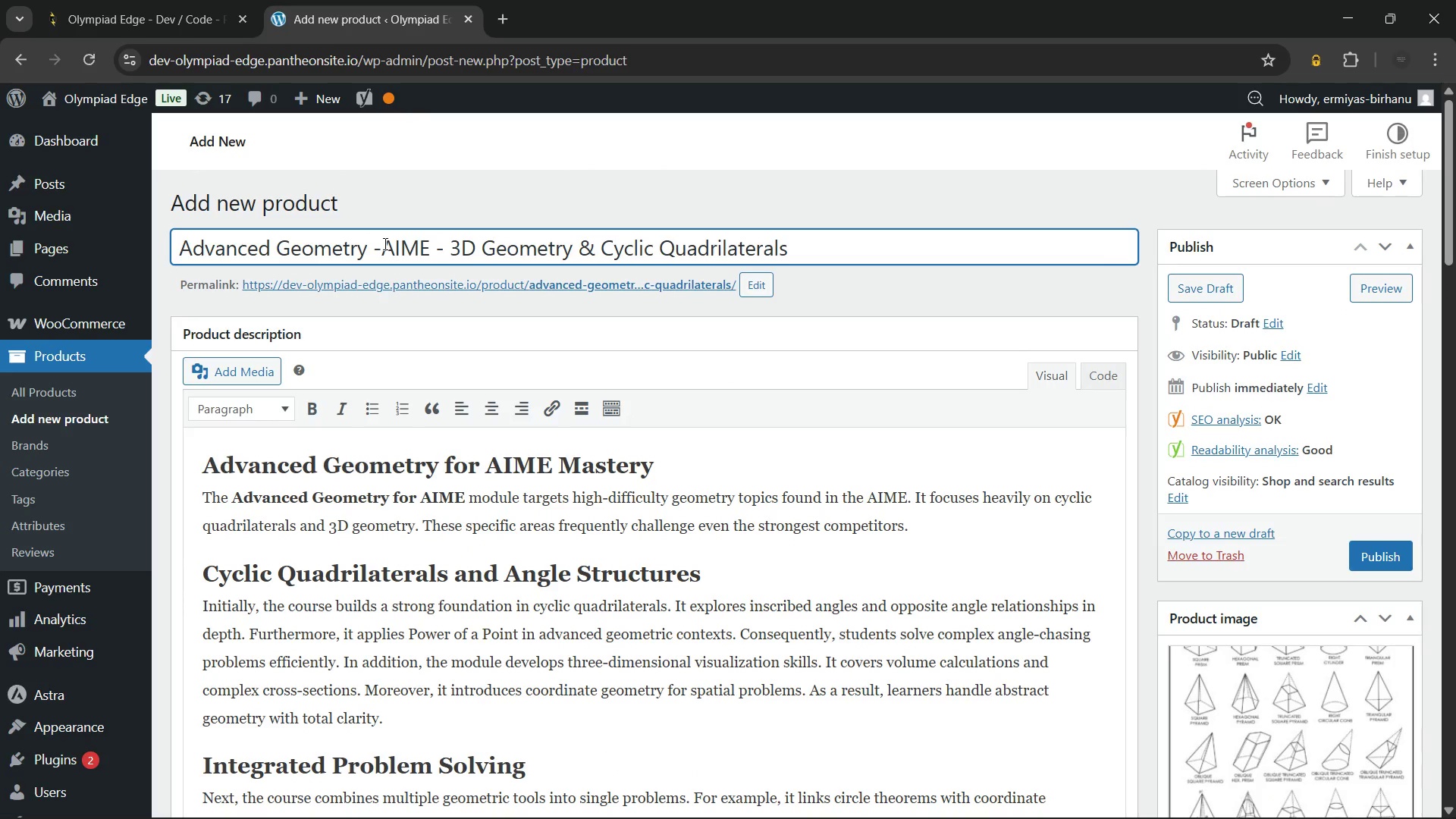 
key(Space)
 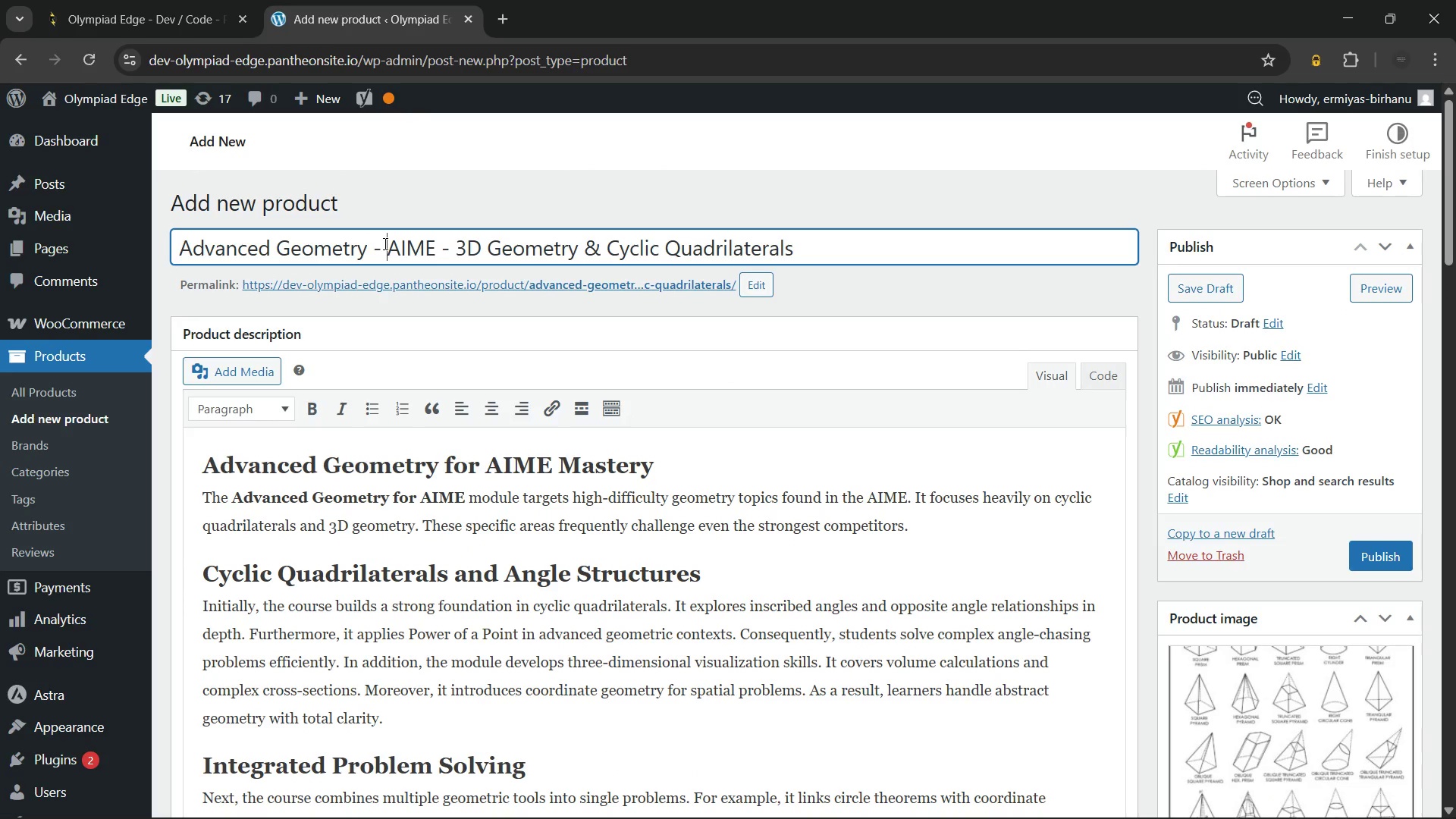 
key(ArrowRight)
 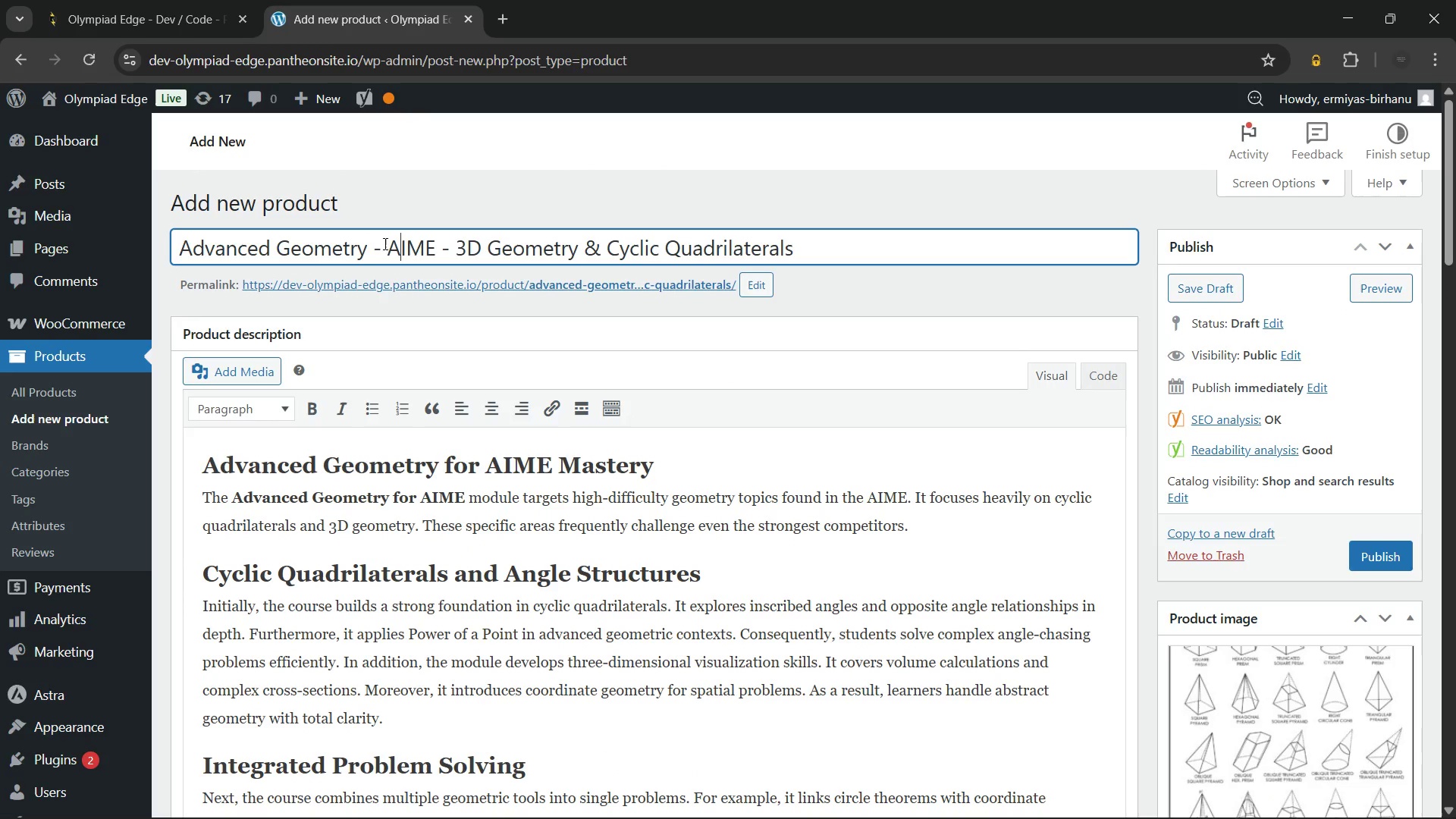 
key(ArrowRight)
 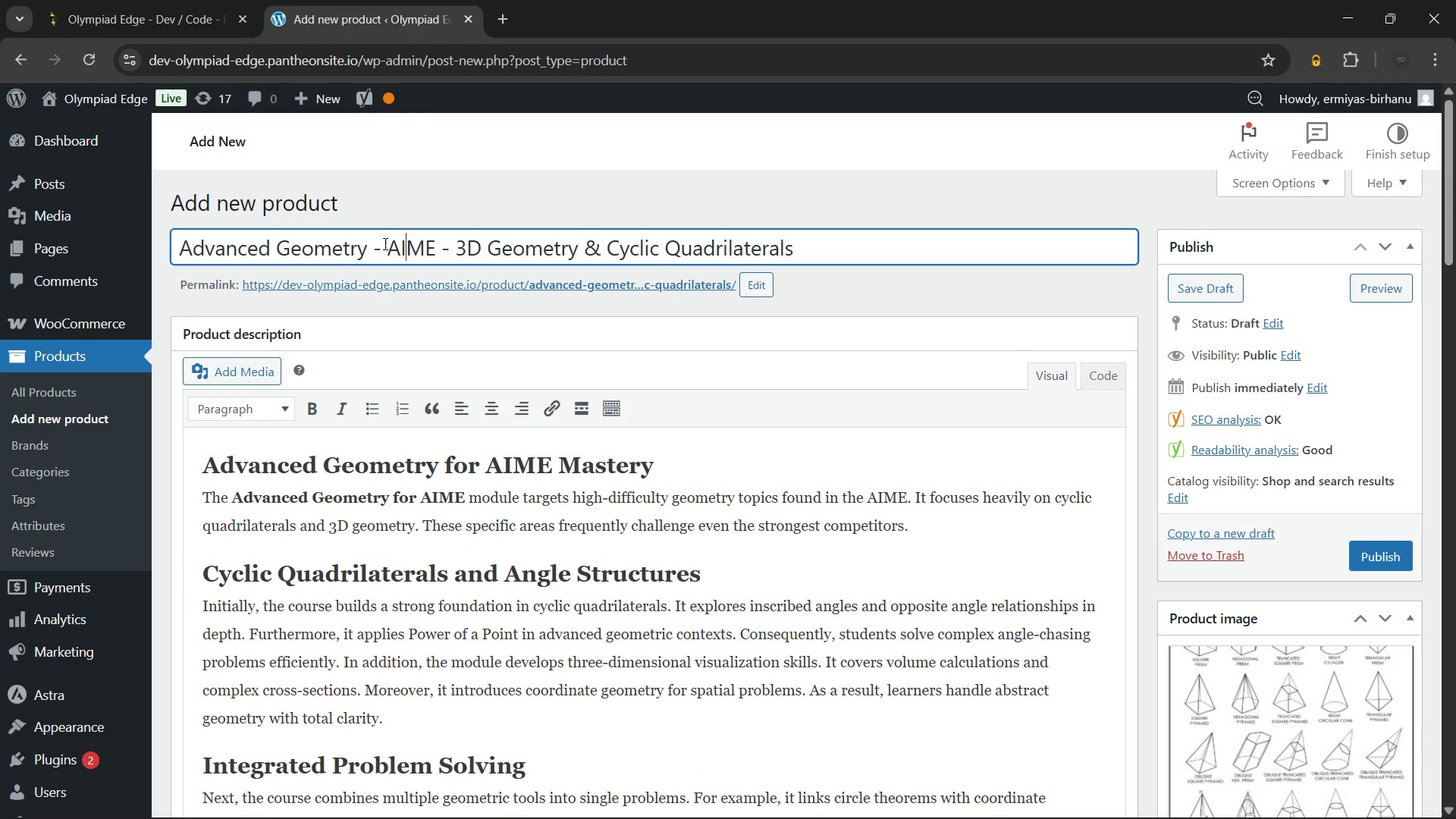 
key(ArrowRight)
 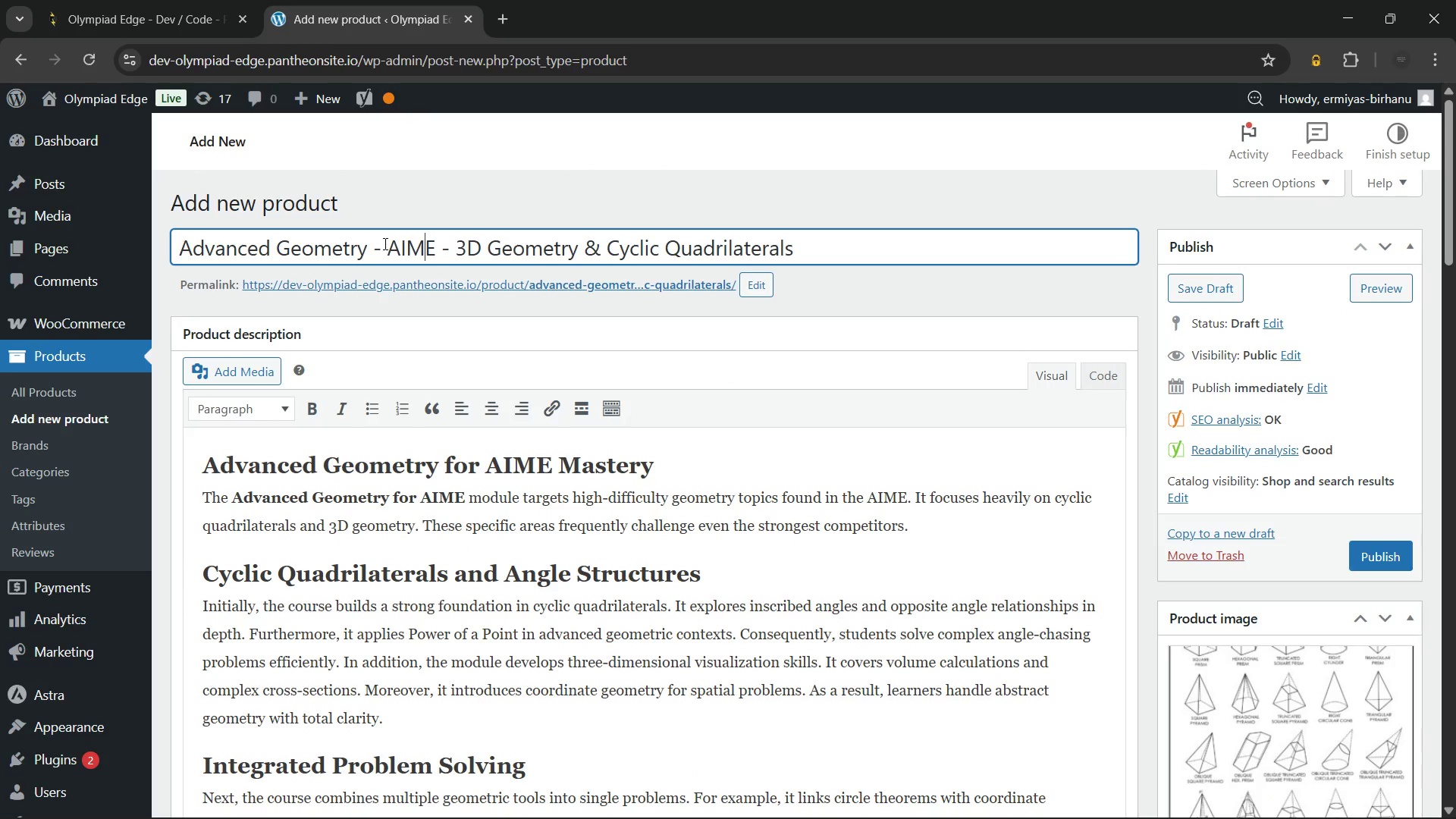 
key(ArrowRight)
 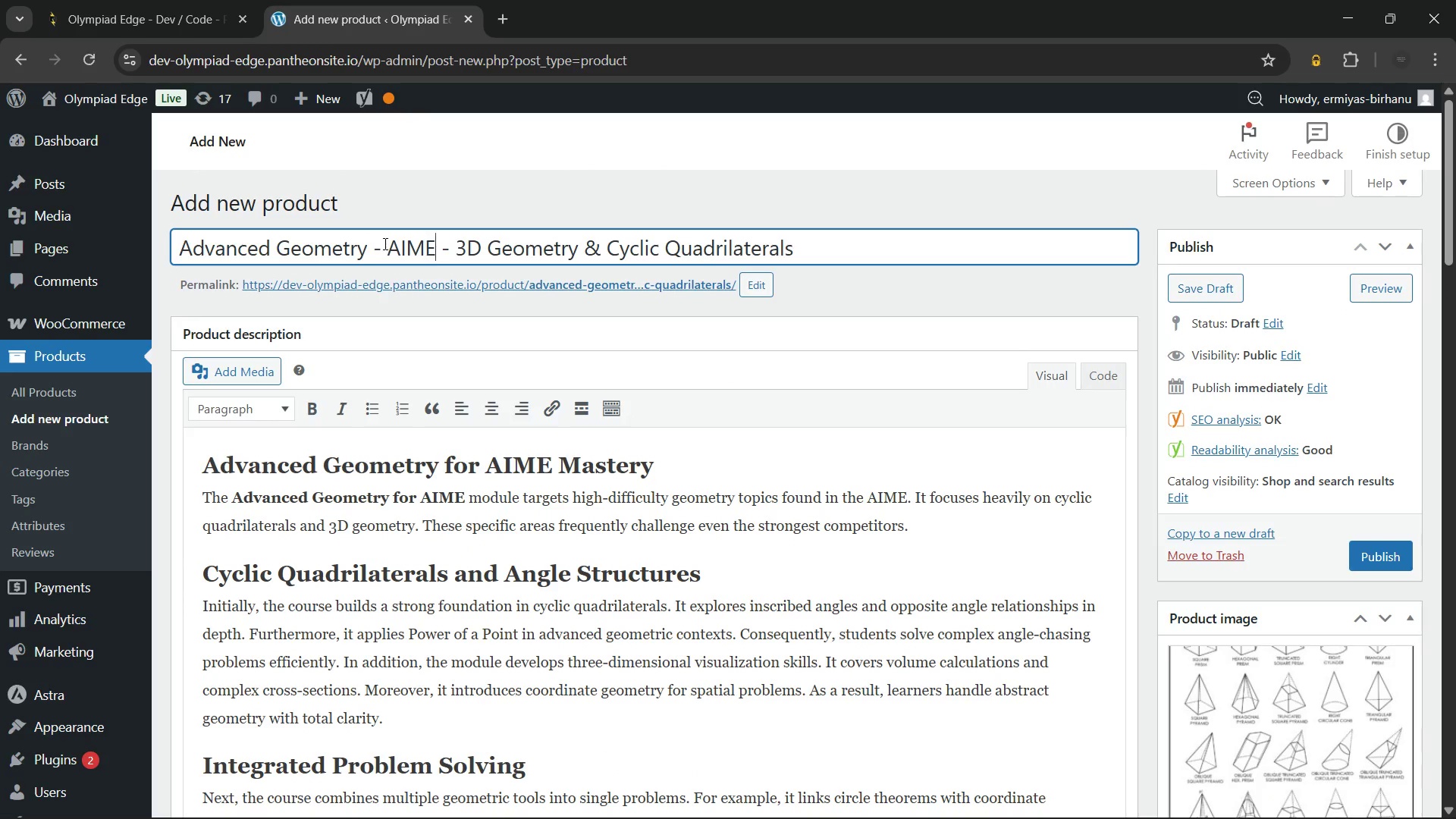 
key(ArrowRight)
 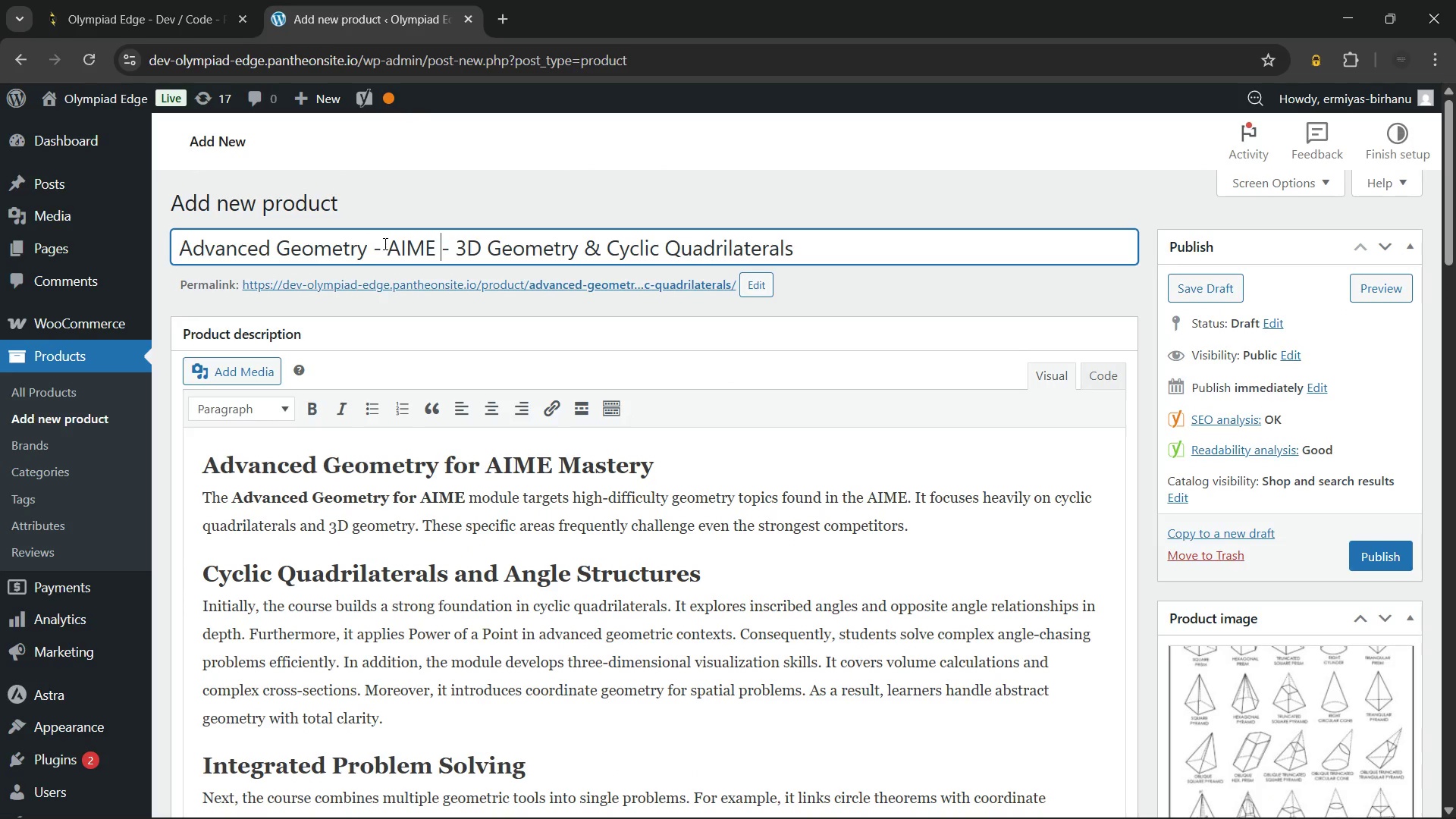 
key(ArrowRight)
 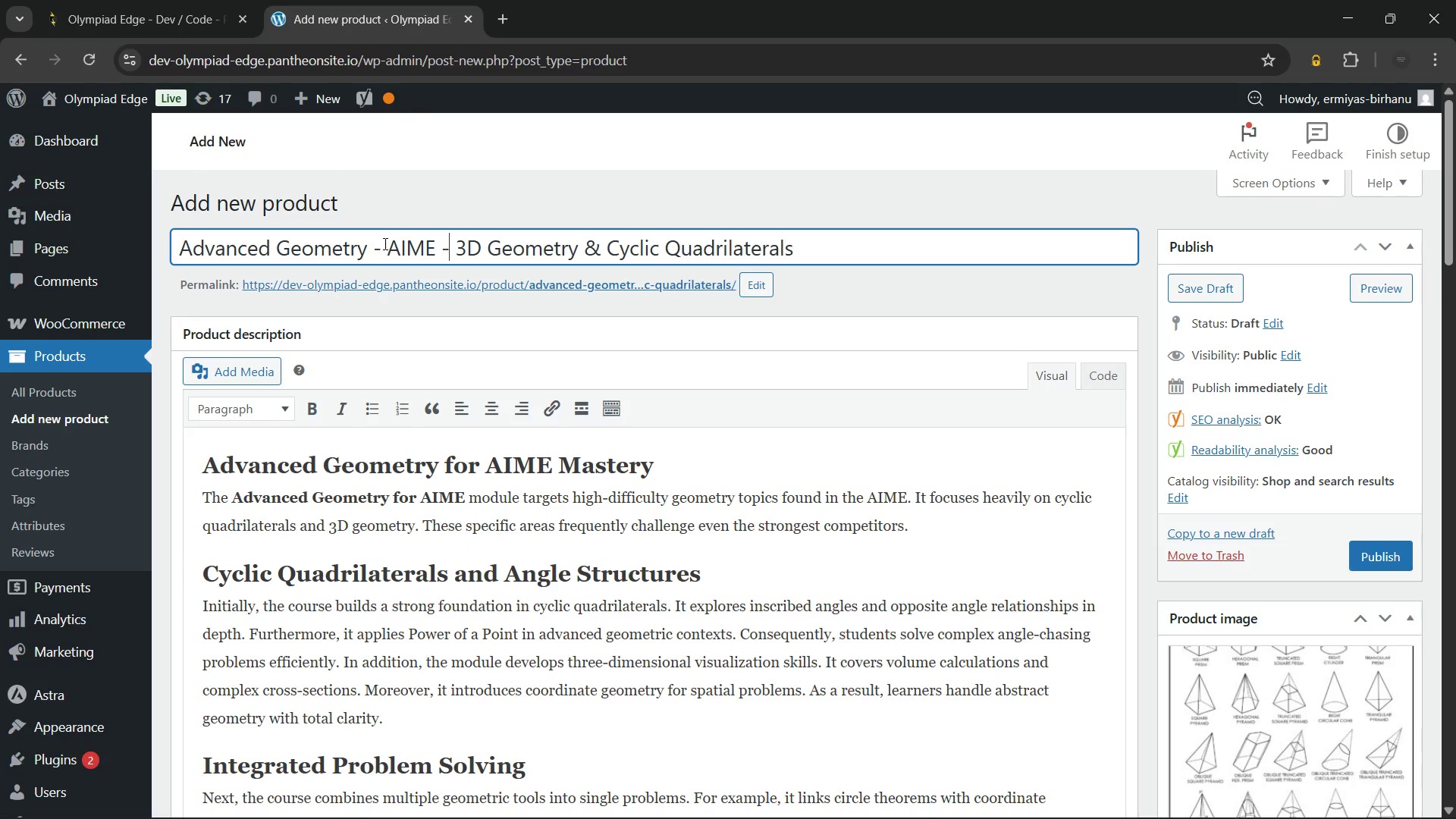 
key(ArrowRight)
 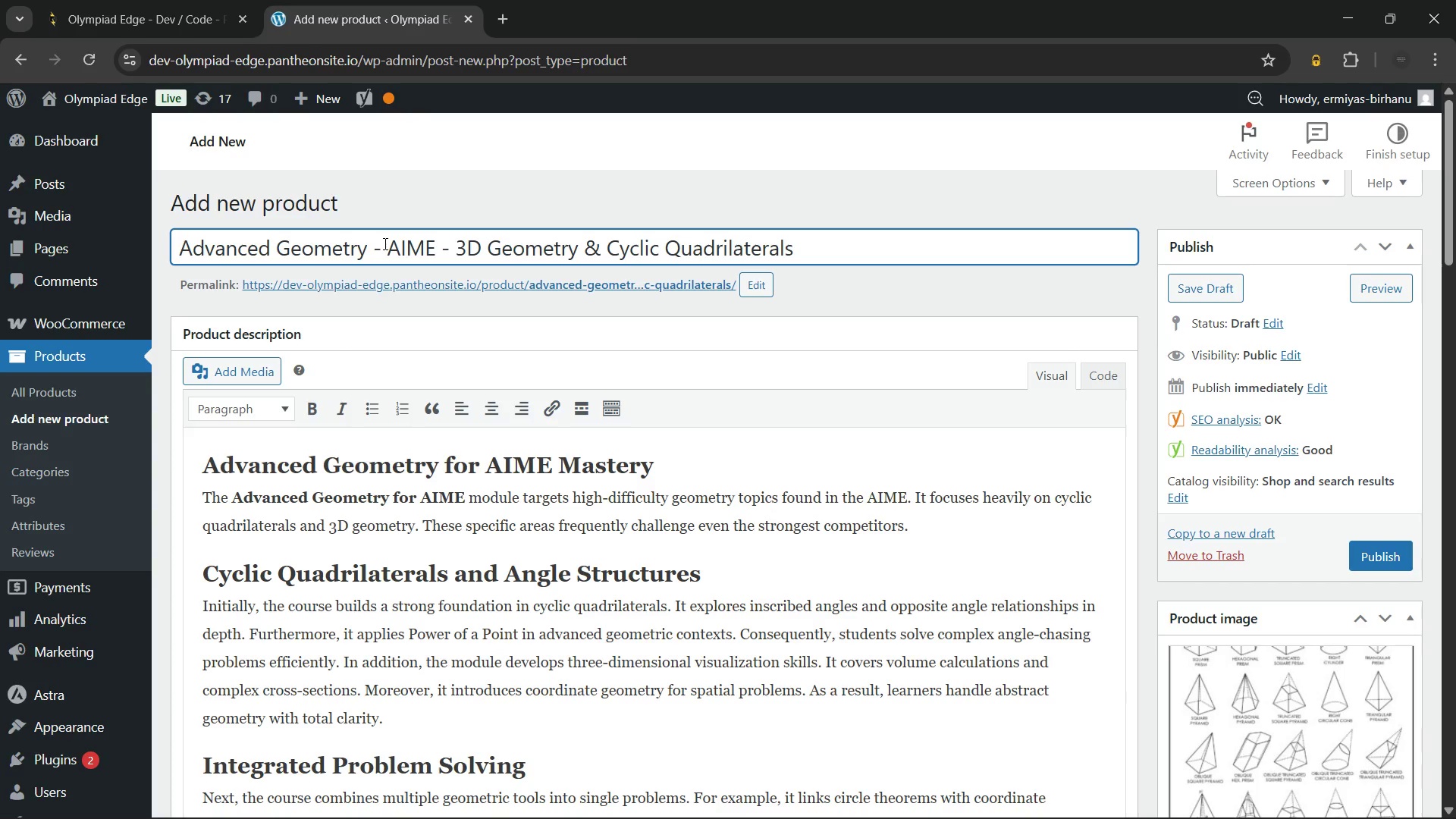 
key(Backspace)
 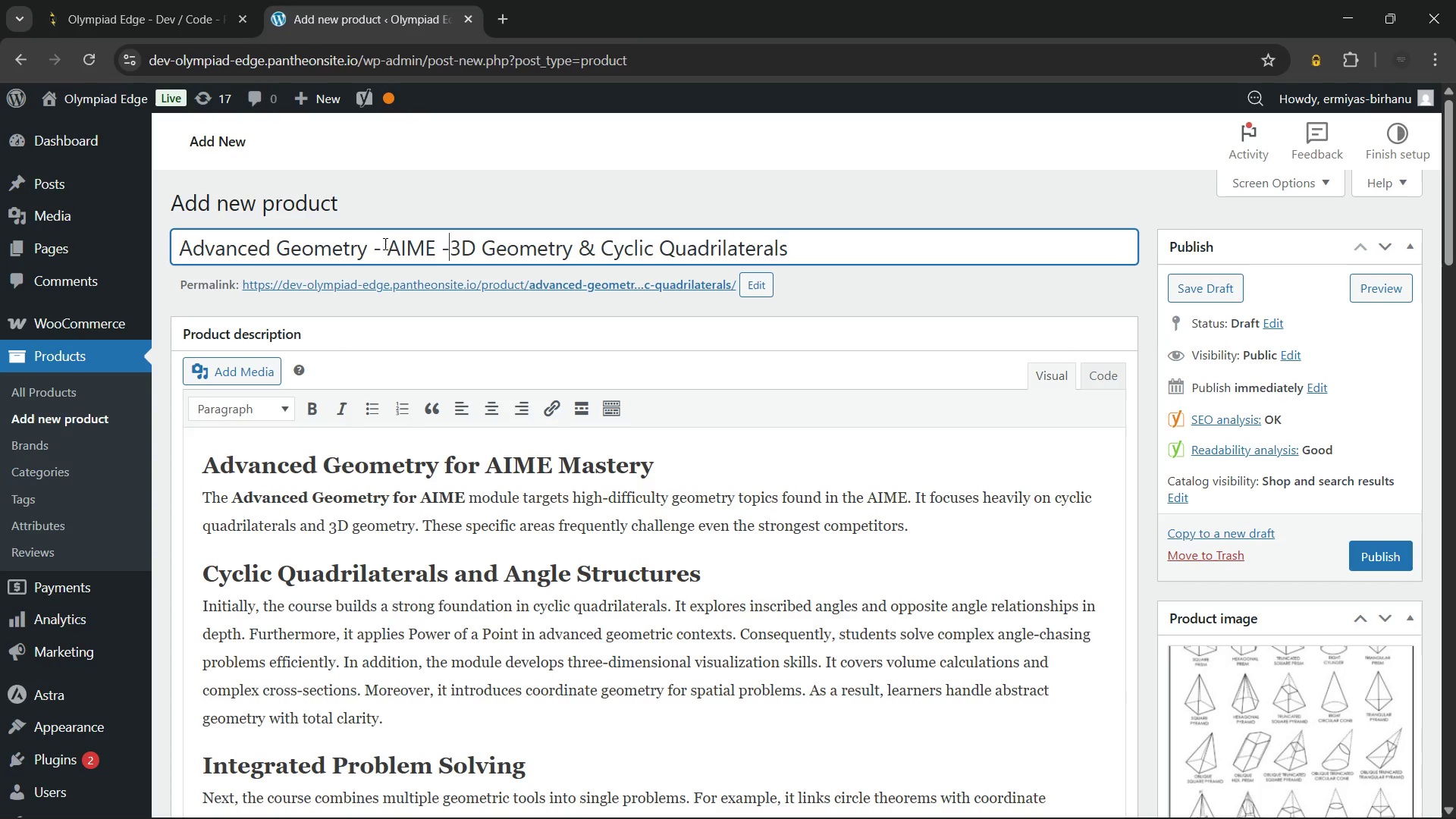 
key(Backspace)
 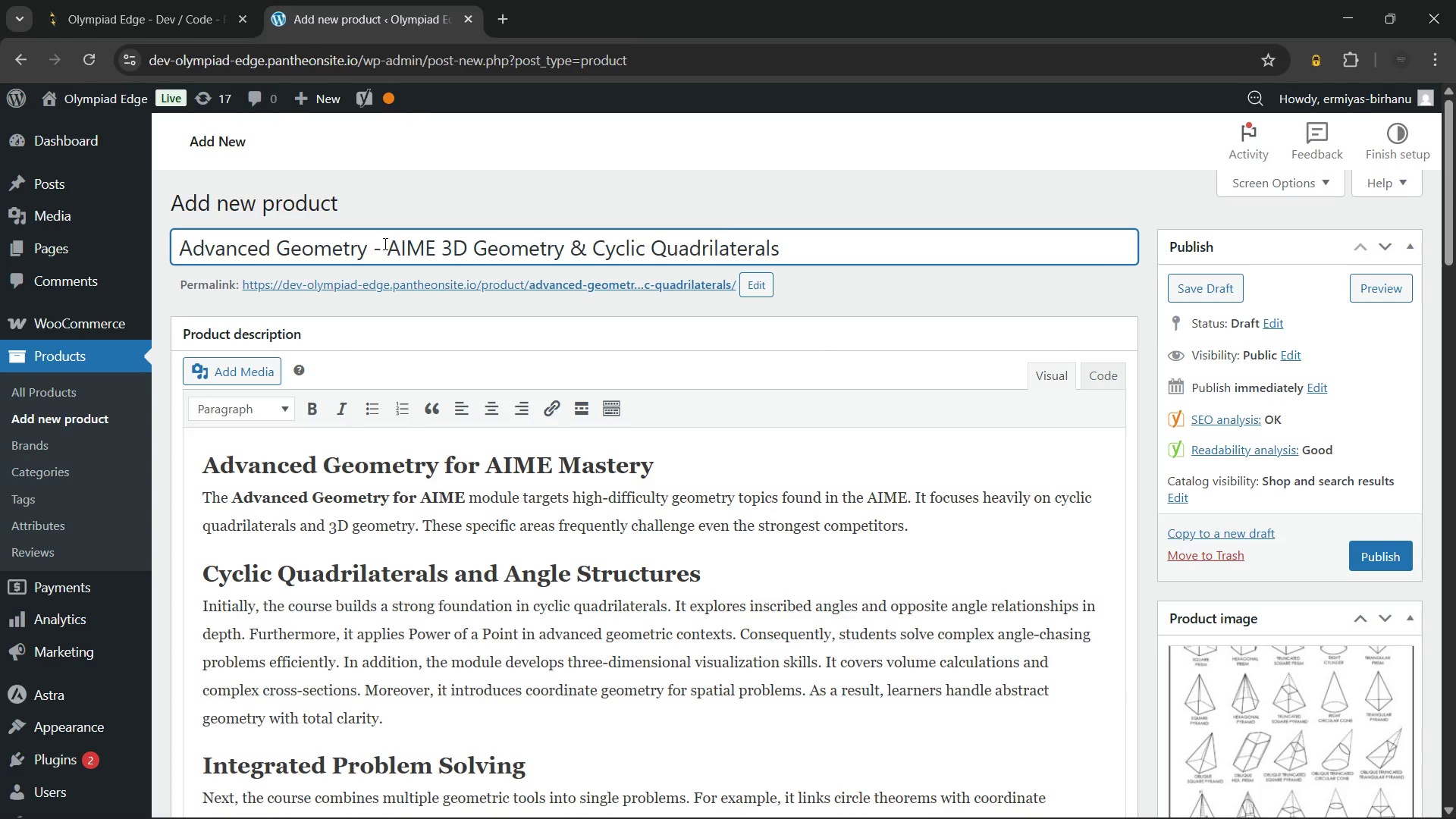 
key(Backspace)
 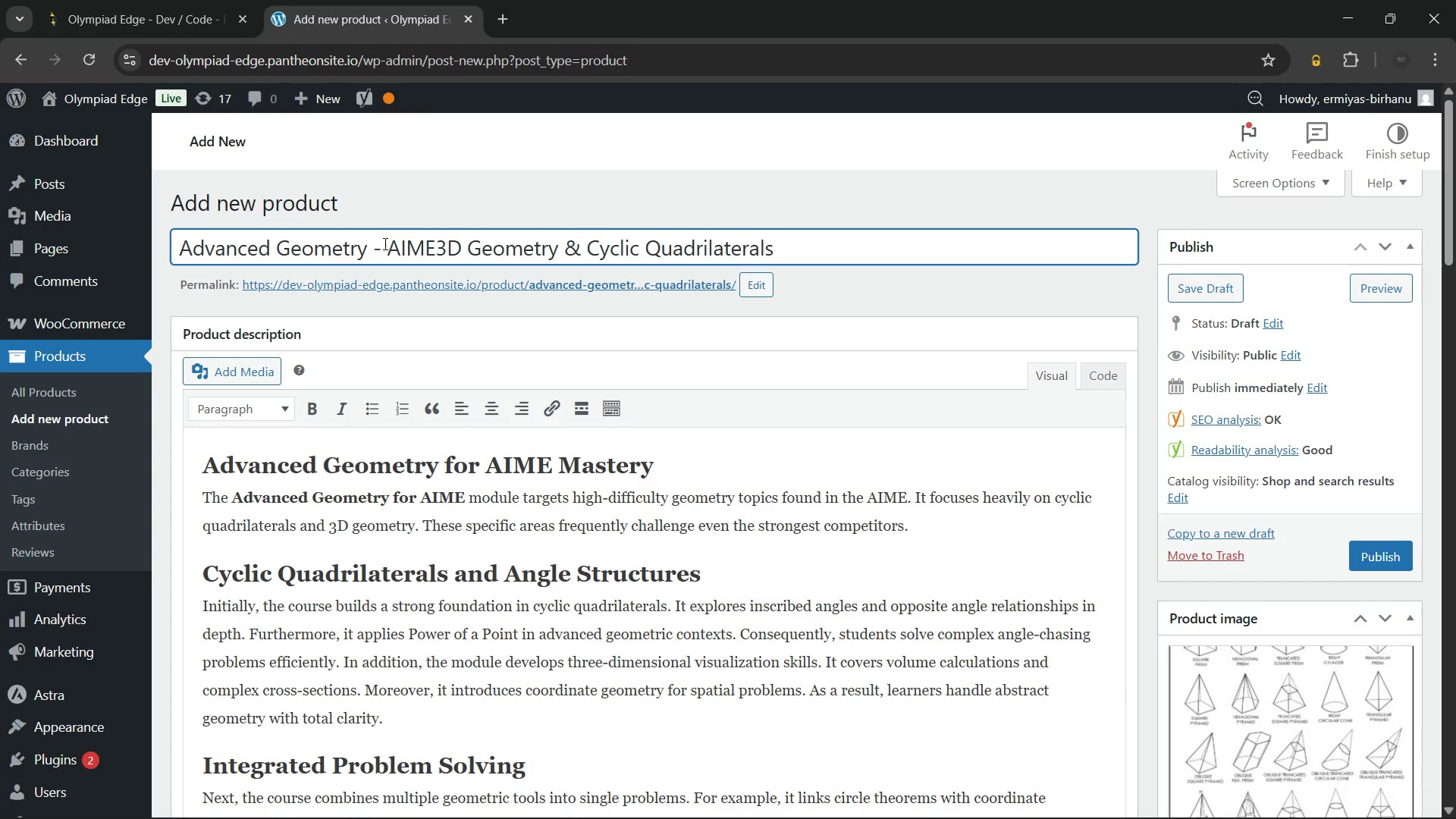 
key(Space)
 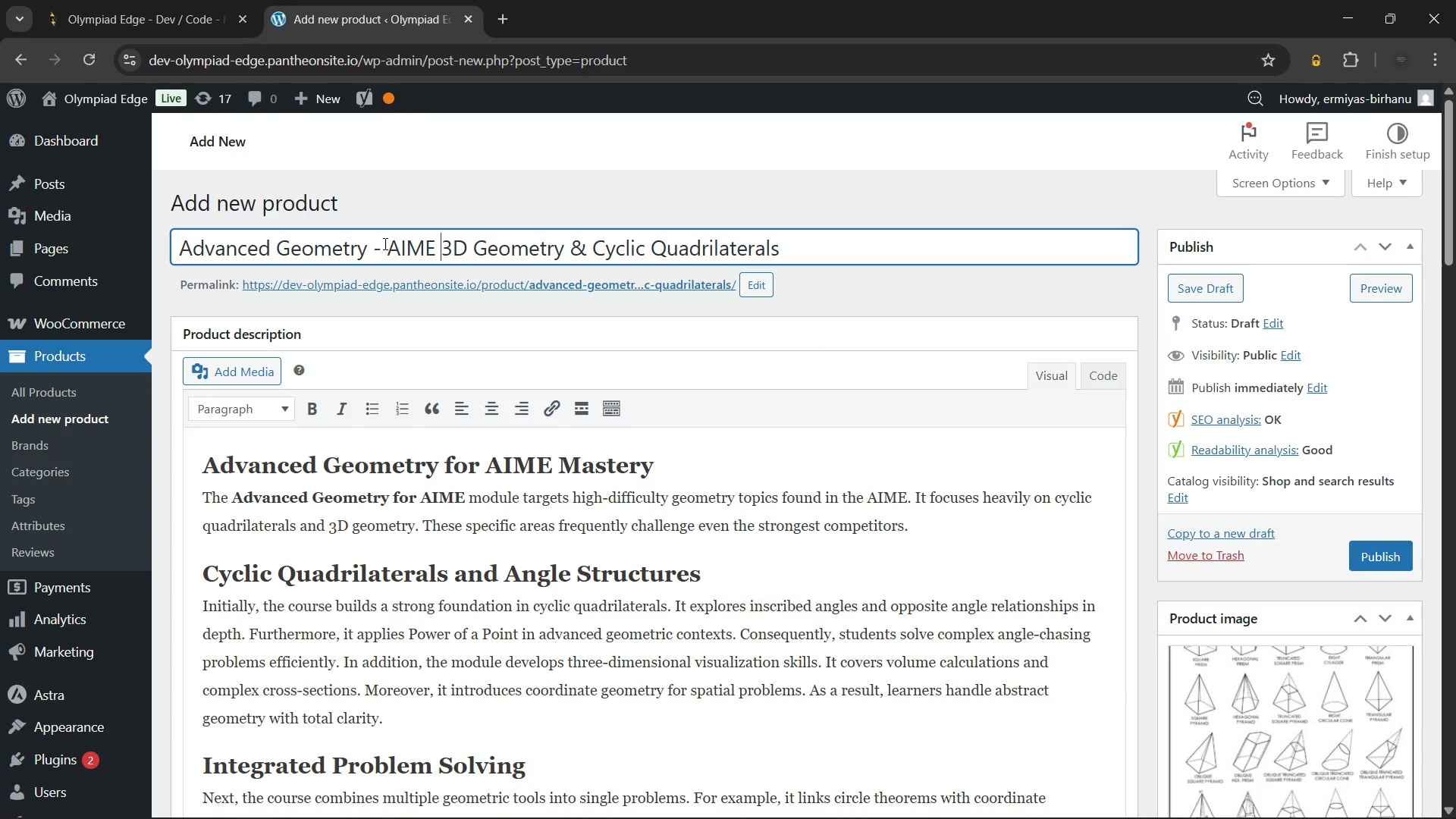 
key(Shift+Backslash)
 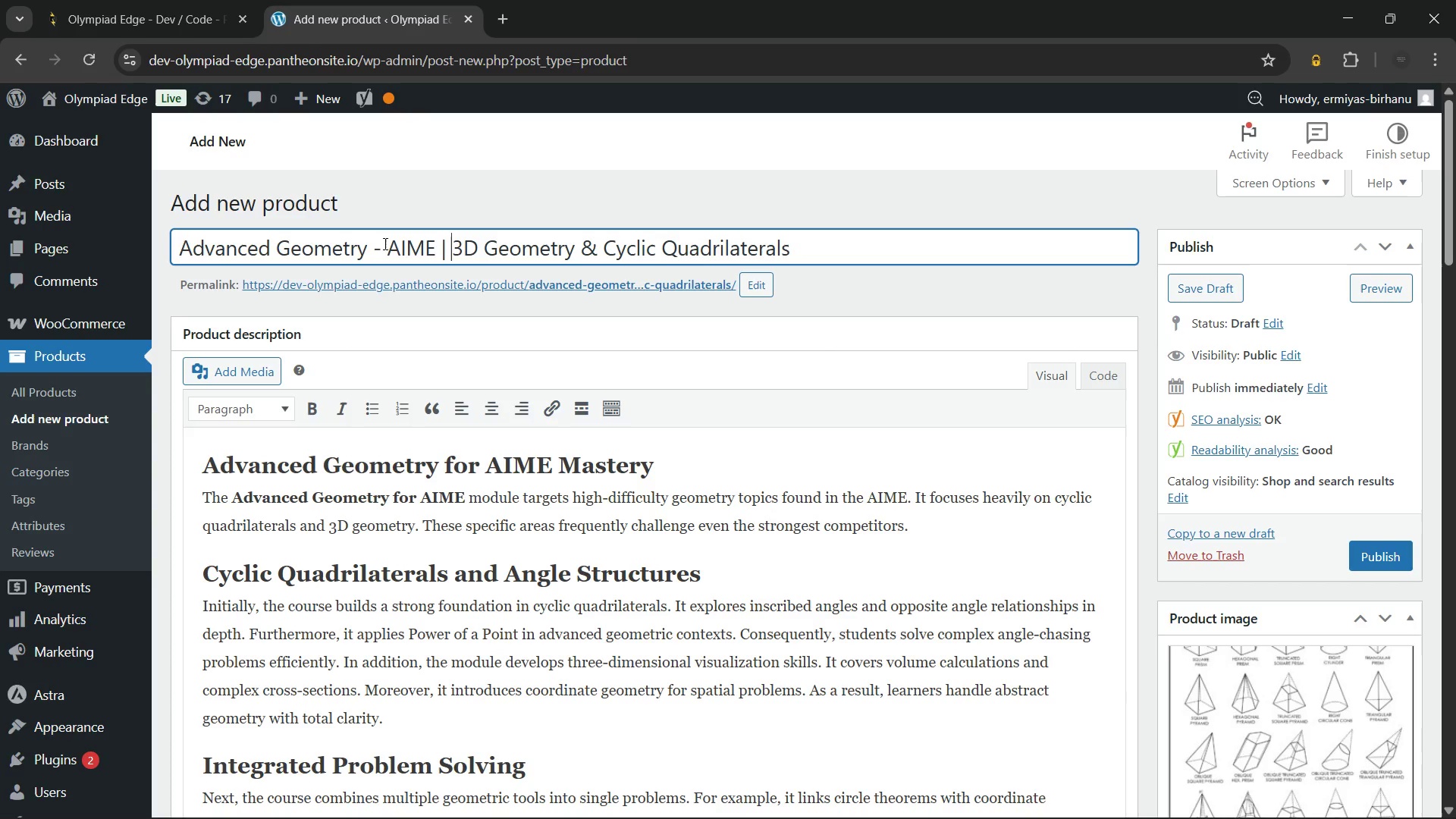 
key(Space)
 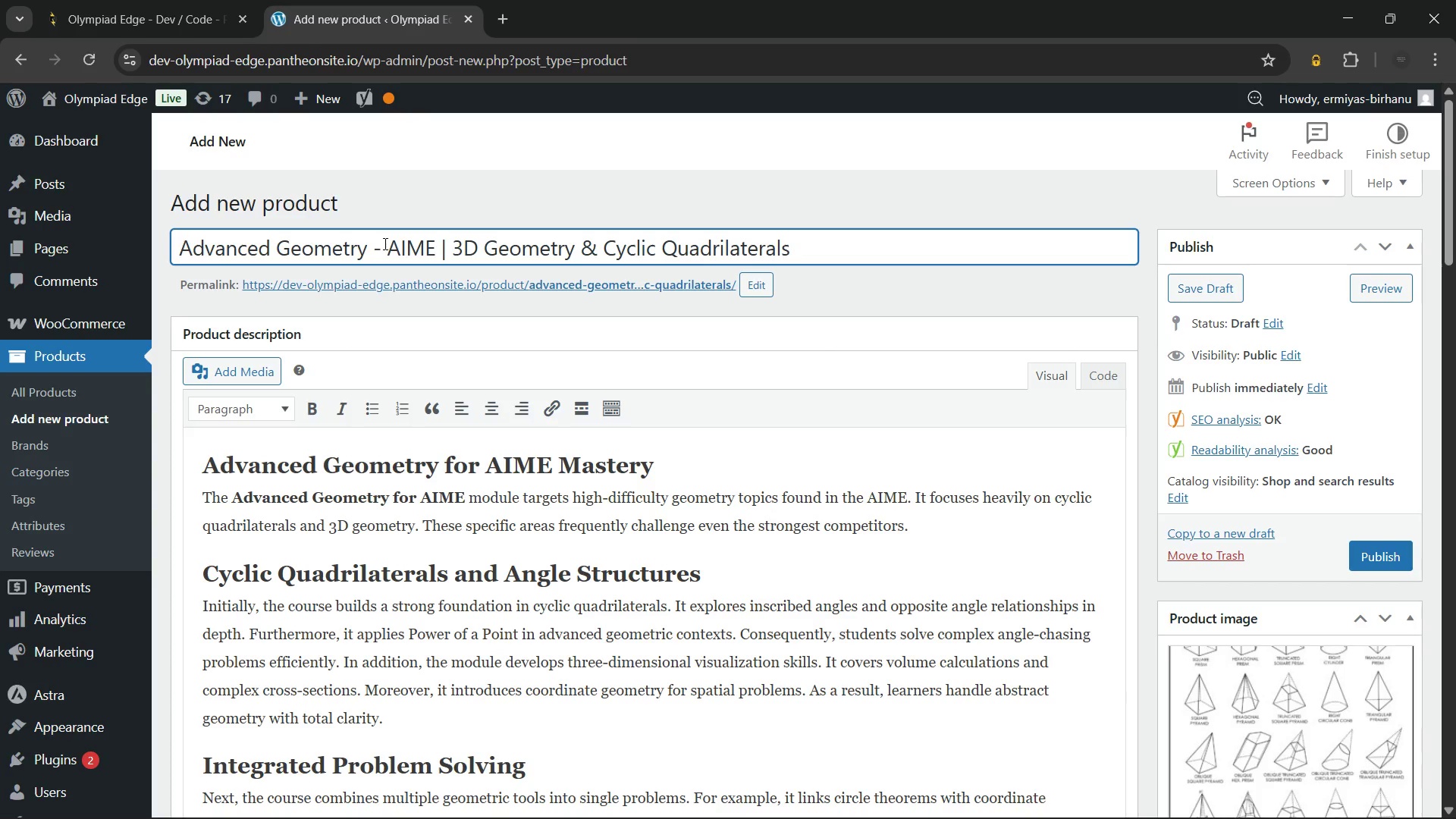 
hold_key(key=ArrowLeft, duration=0.75)
 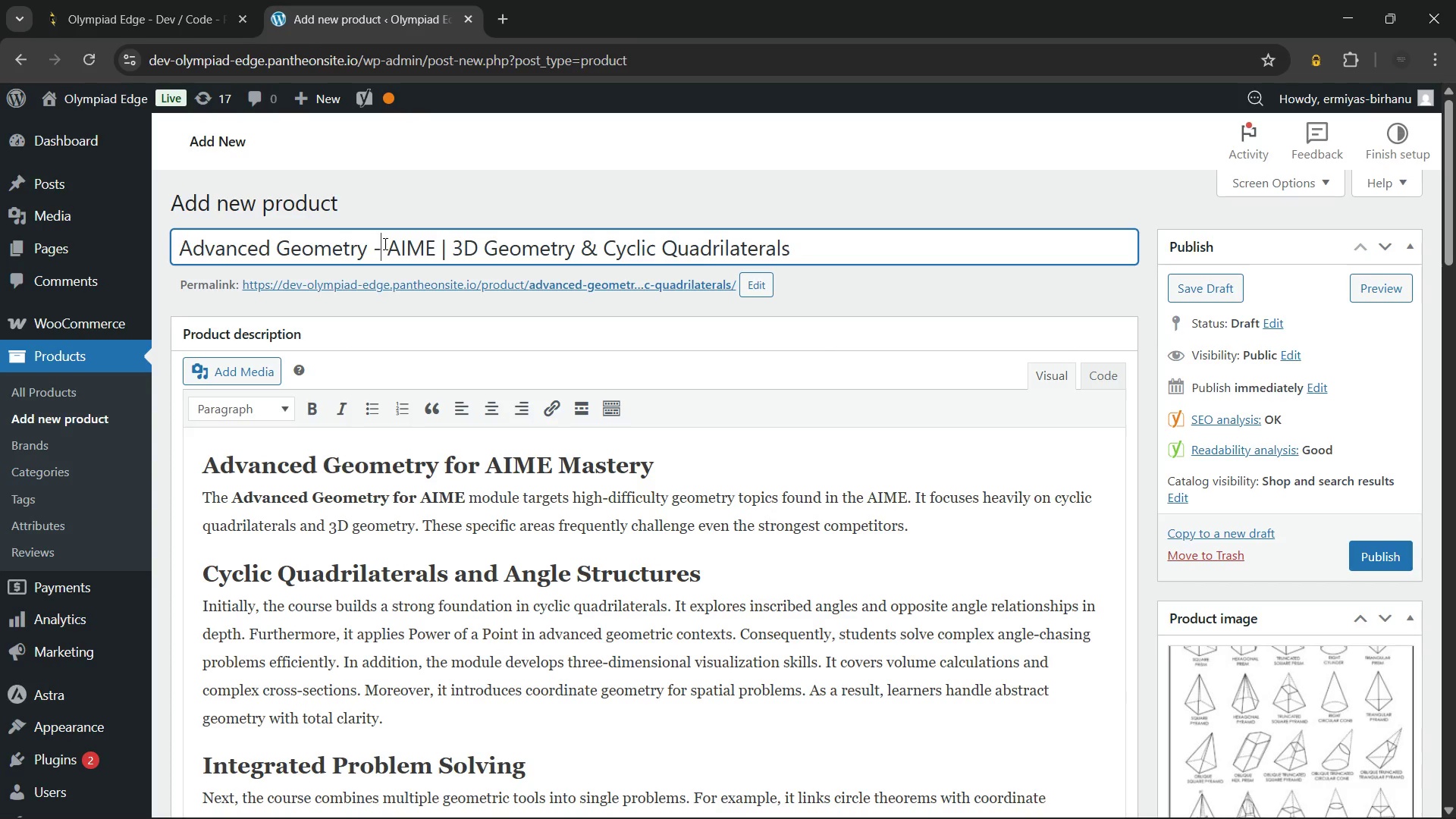 
key(ArrowRight)
 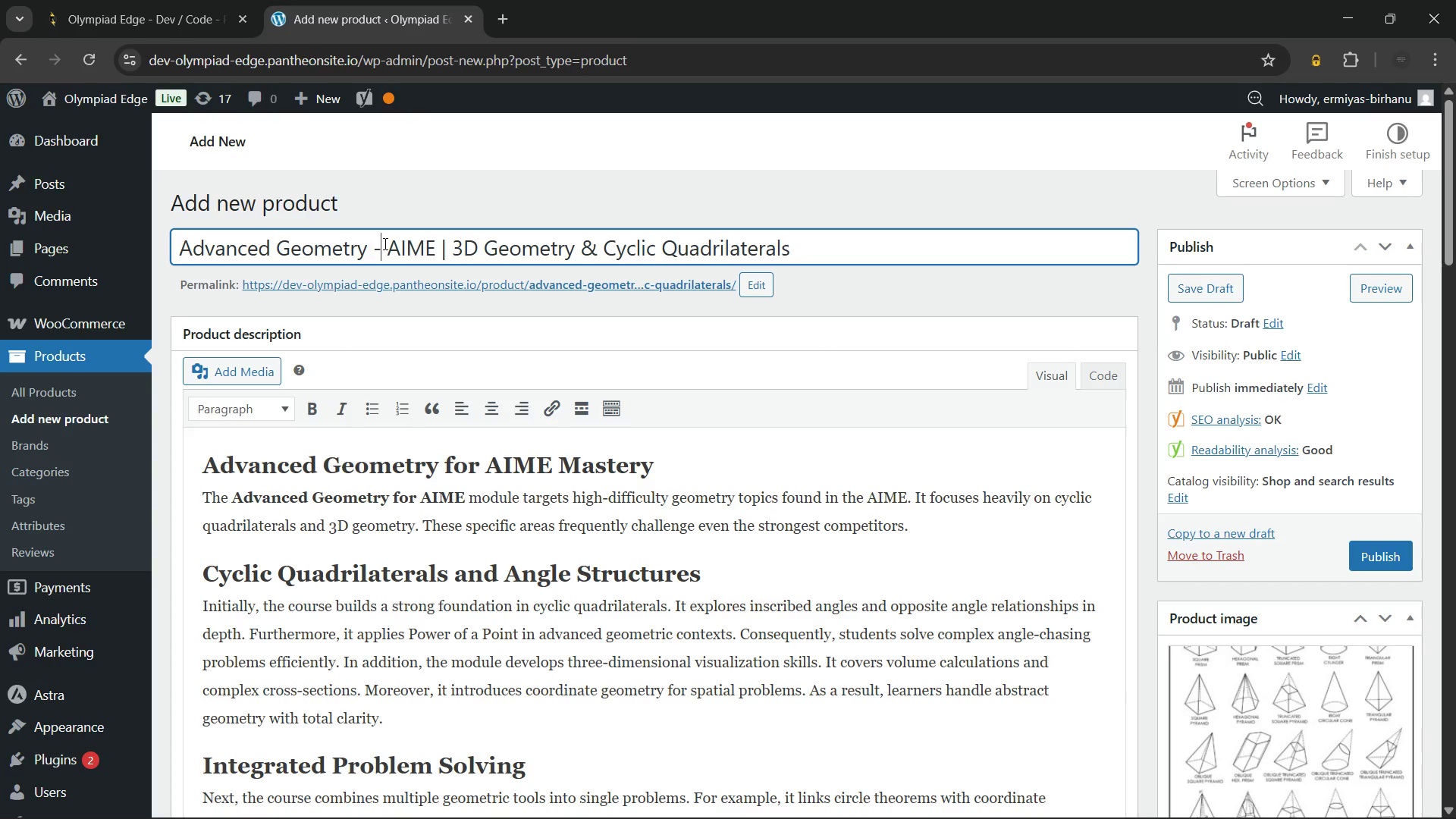 
key(ArrowRight)
 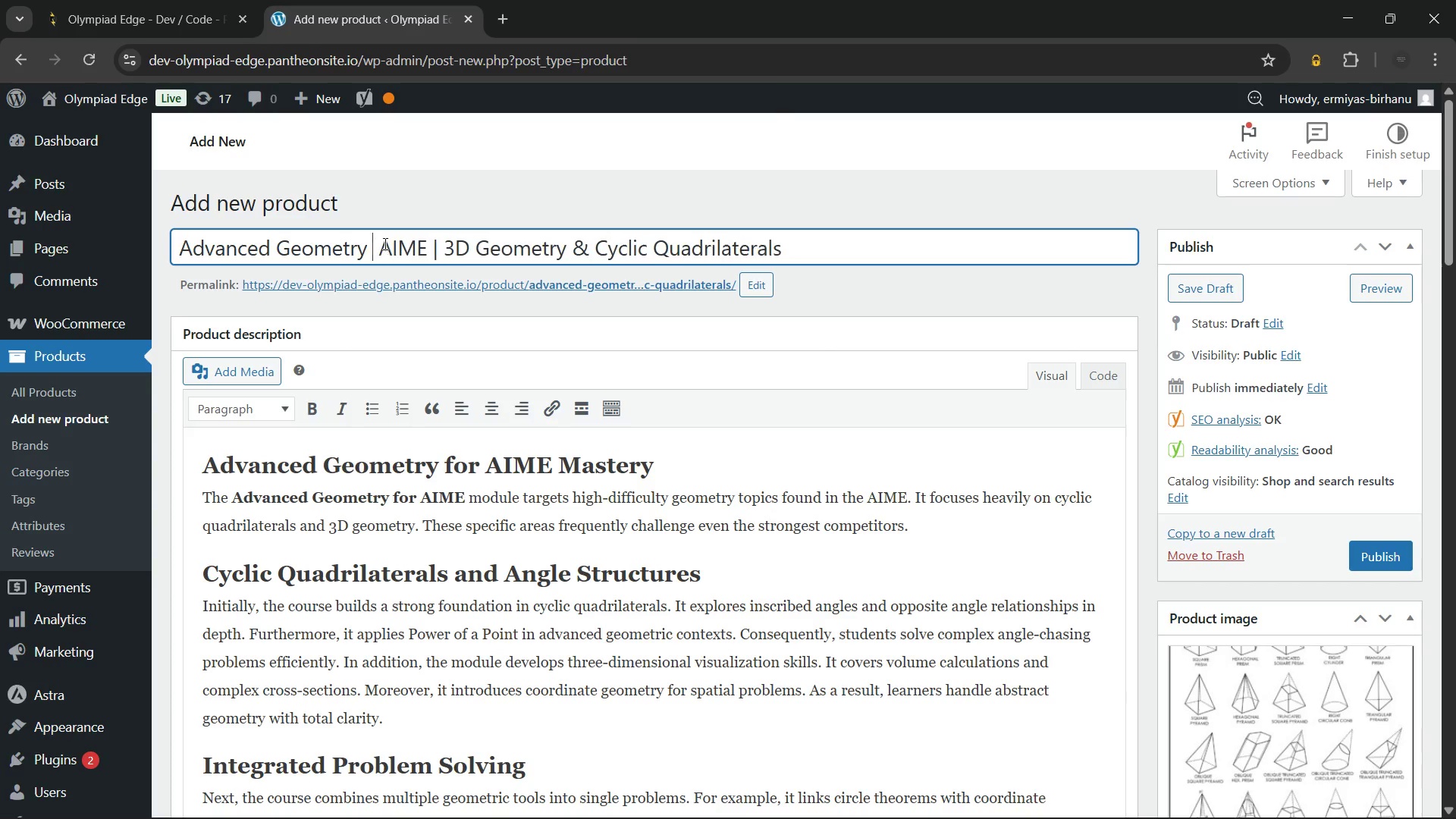 
key(Backspace)
type(for)
 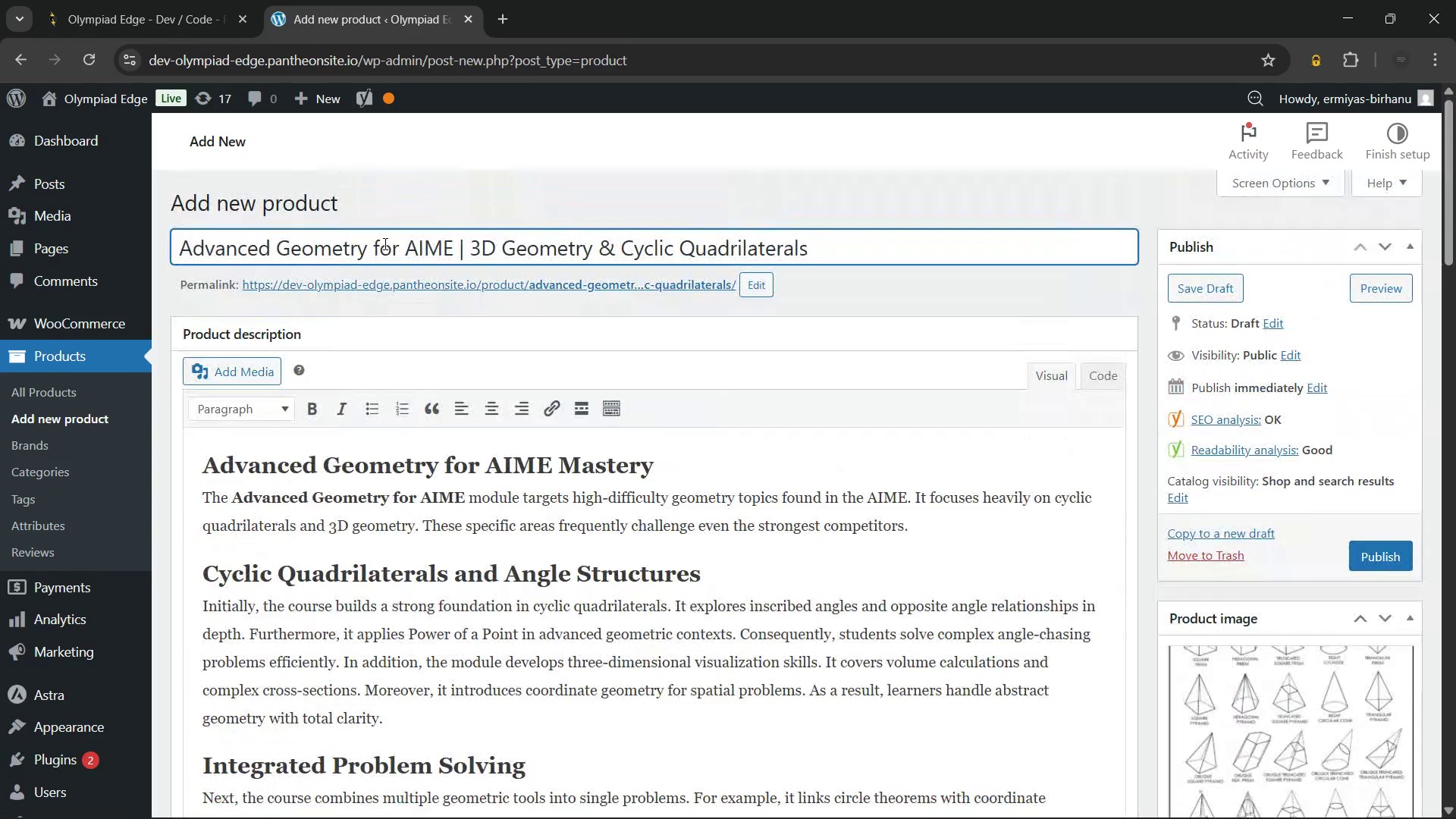 
wait(5.08)
 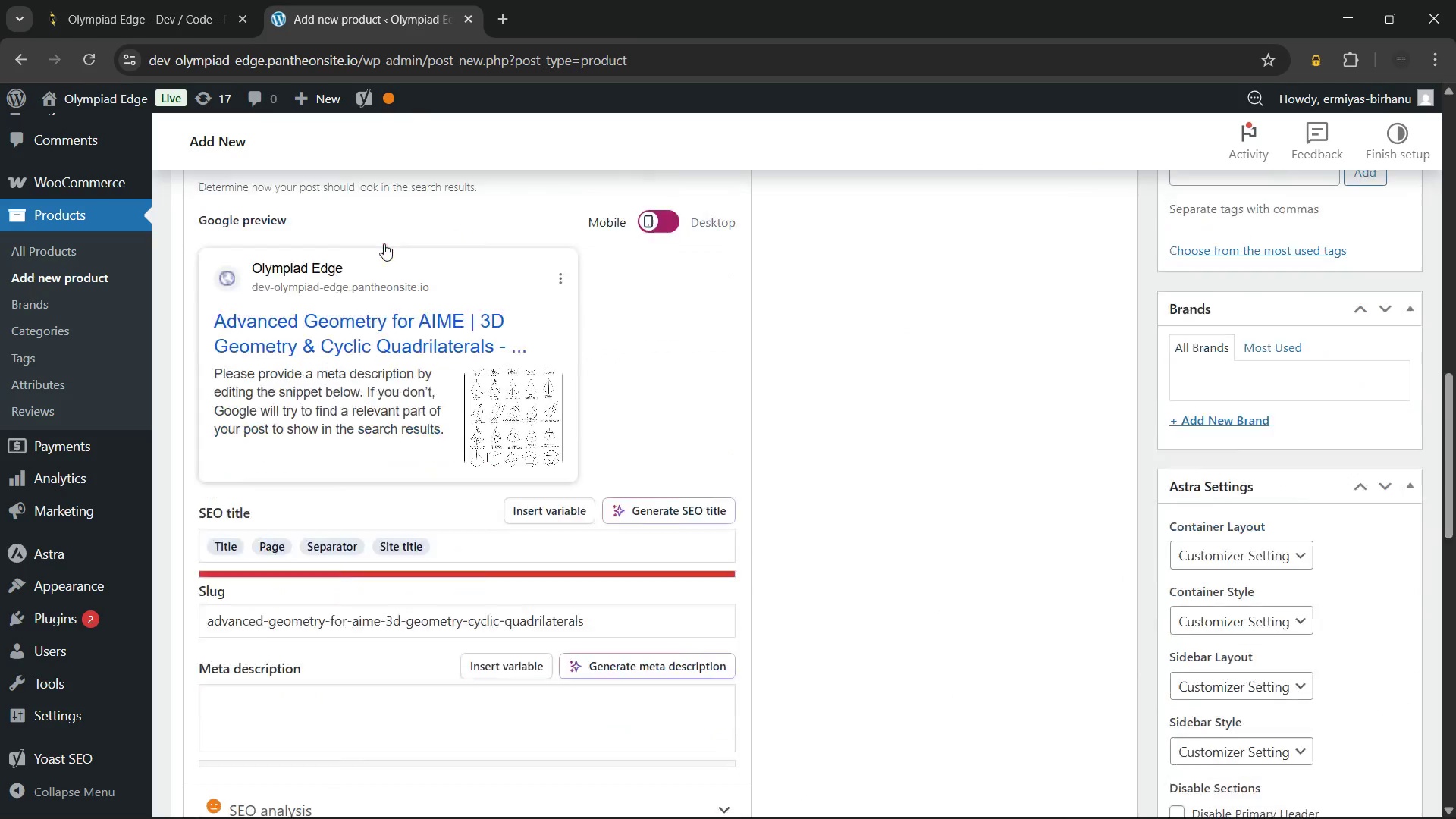 
key(Backspace)
 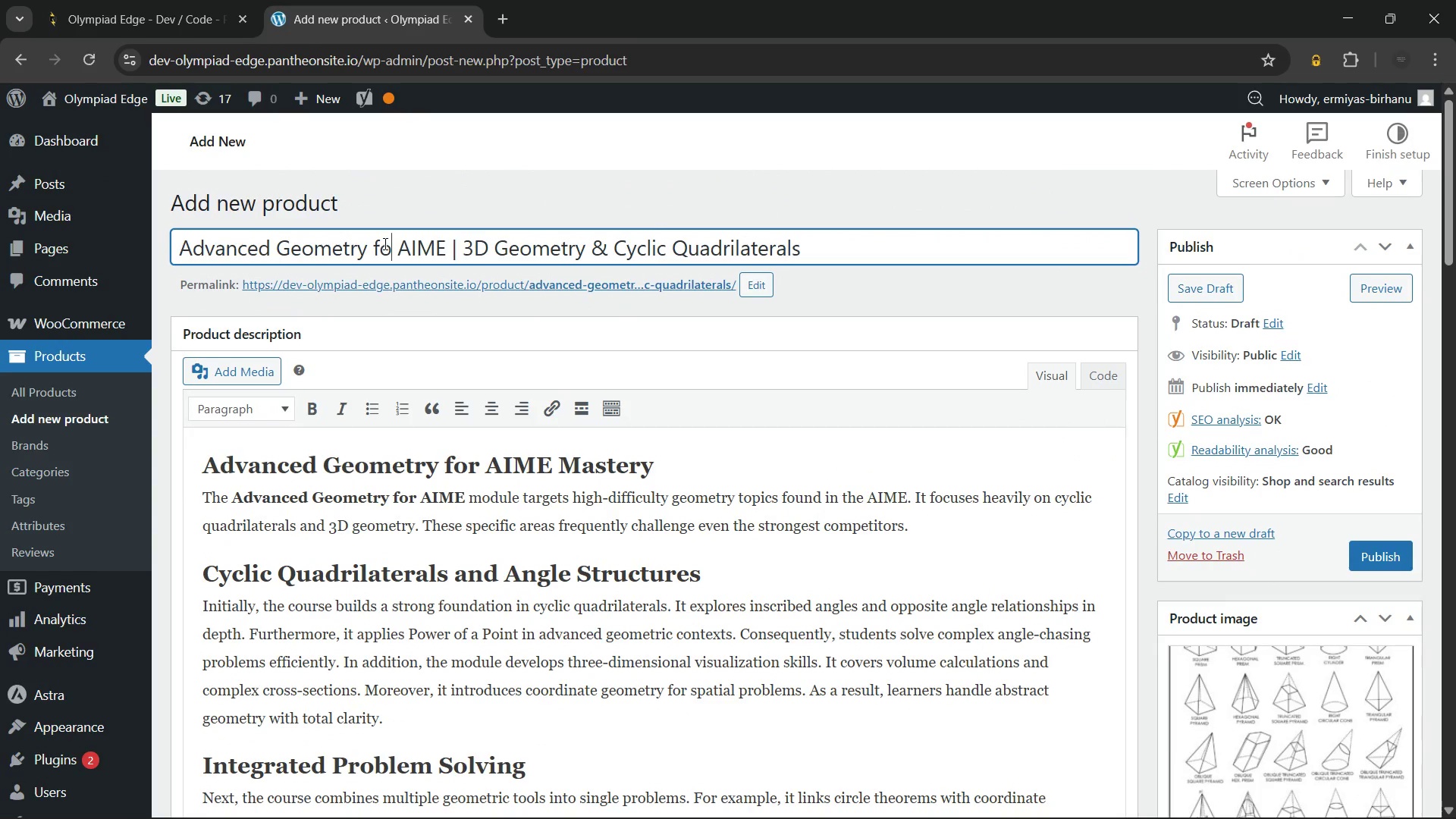 
key(Backspace)
 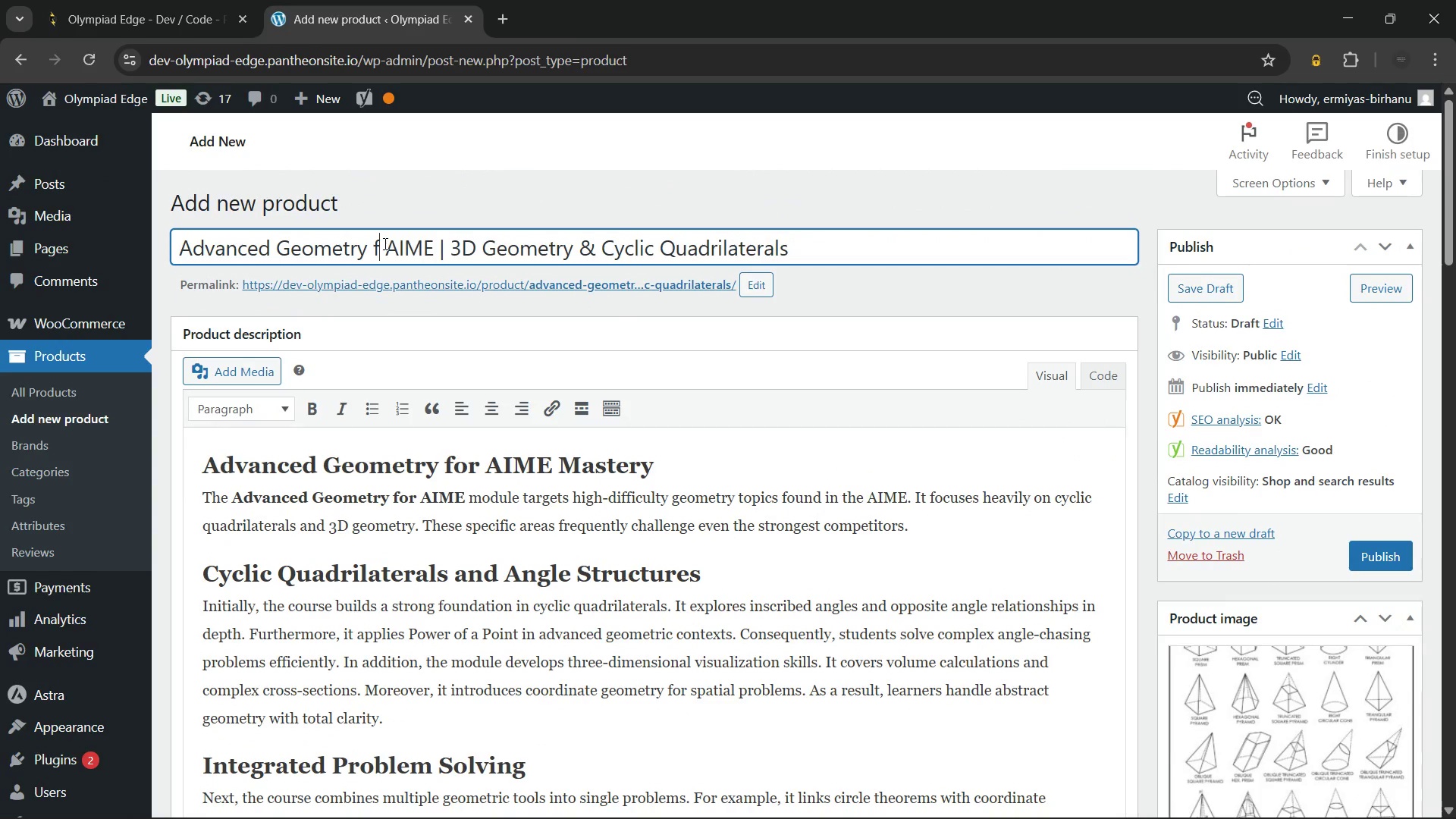 
key(Backspace)
 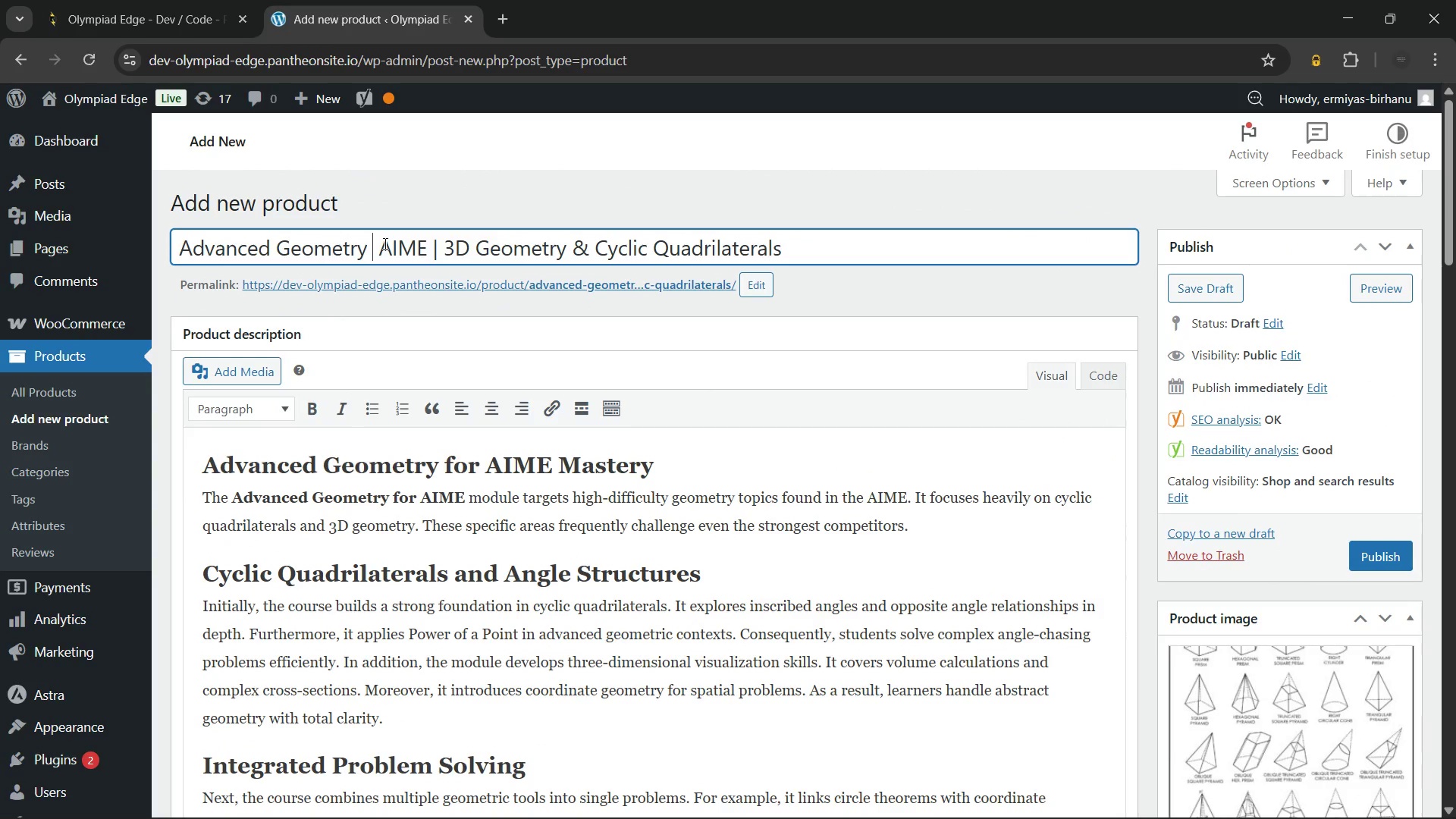 
key(Backspace)
 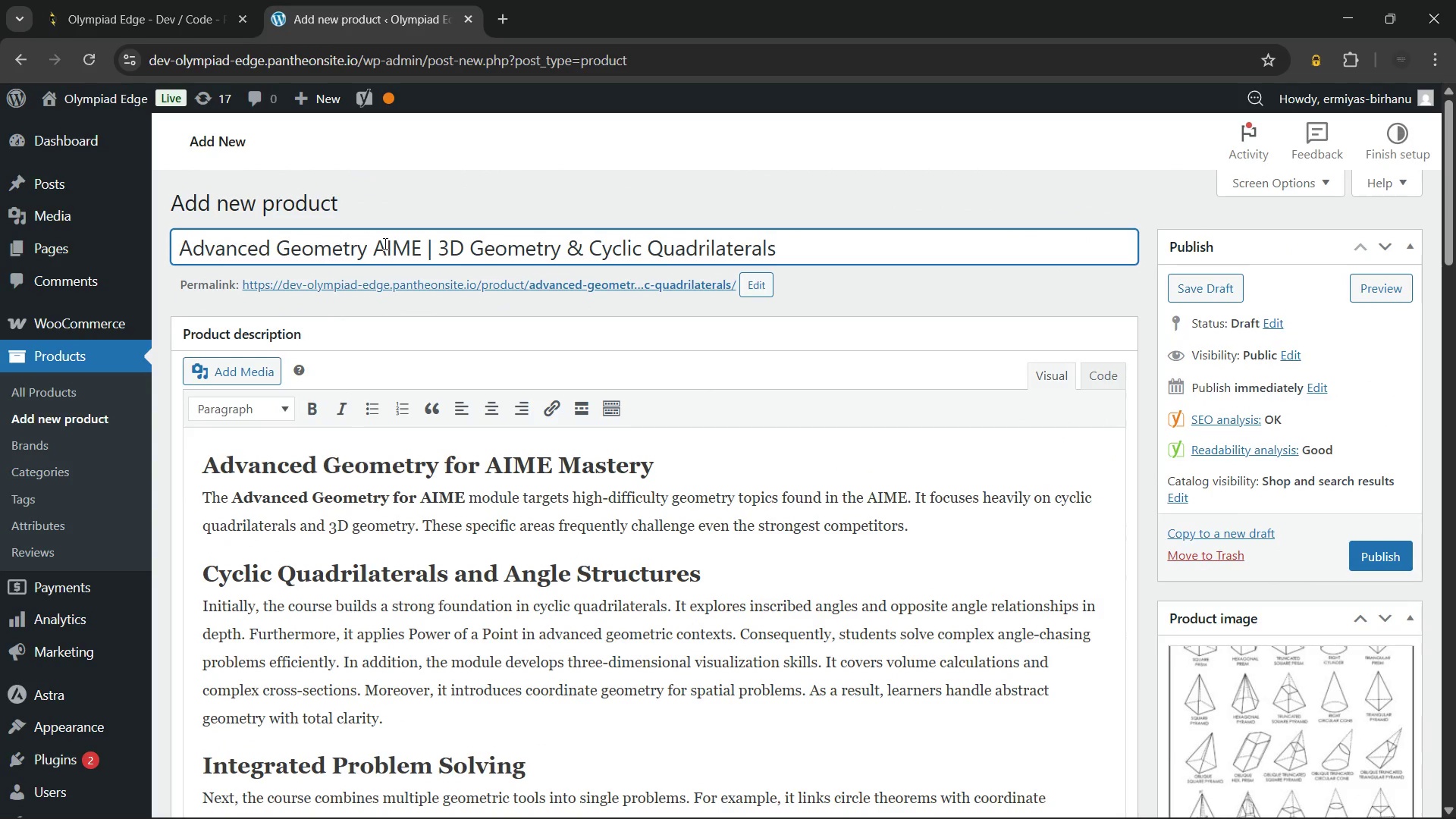 
key(Space)
 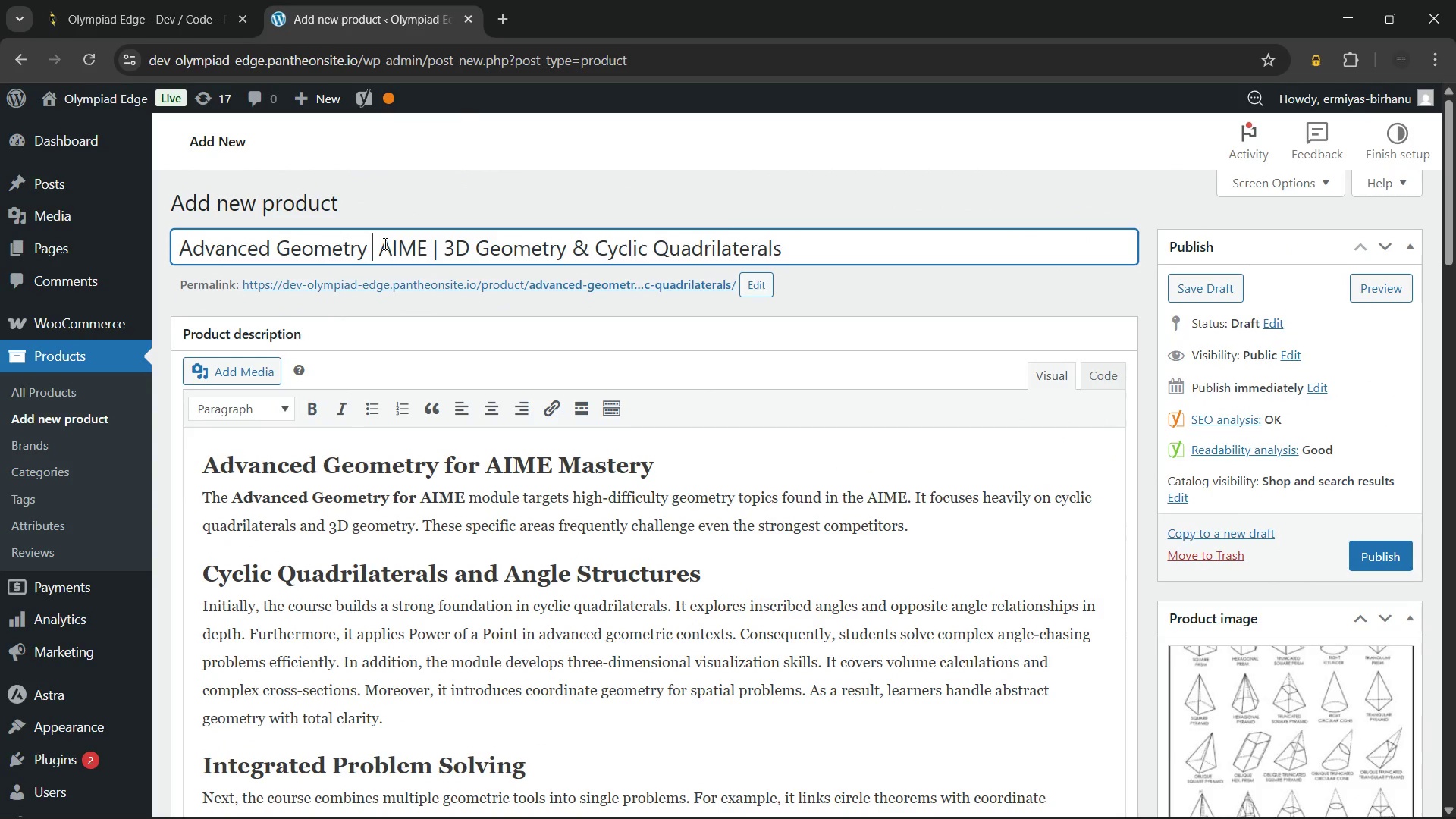 
key(Minus)
 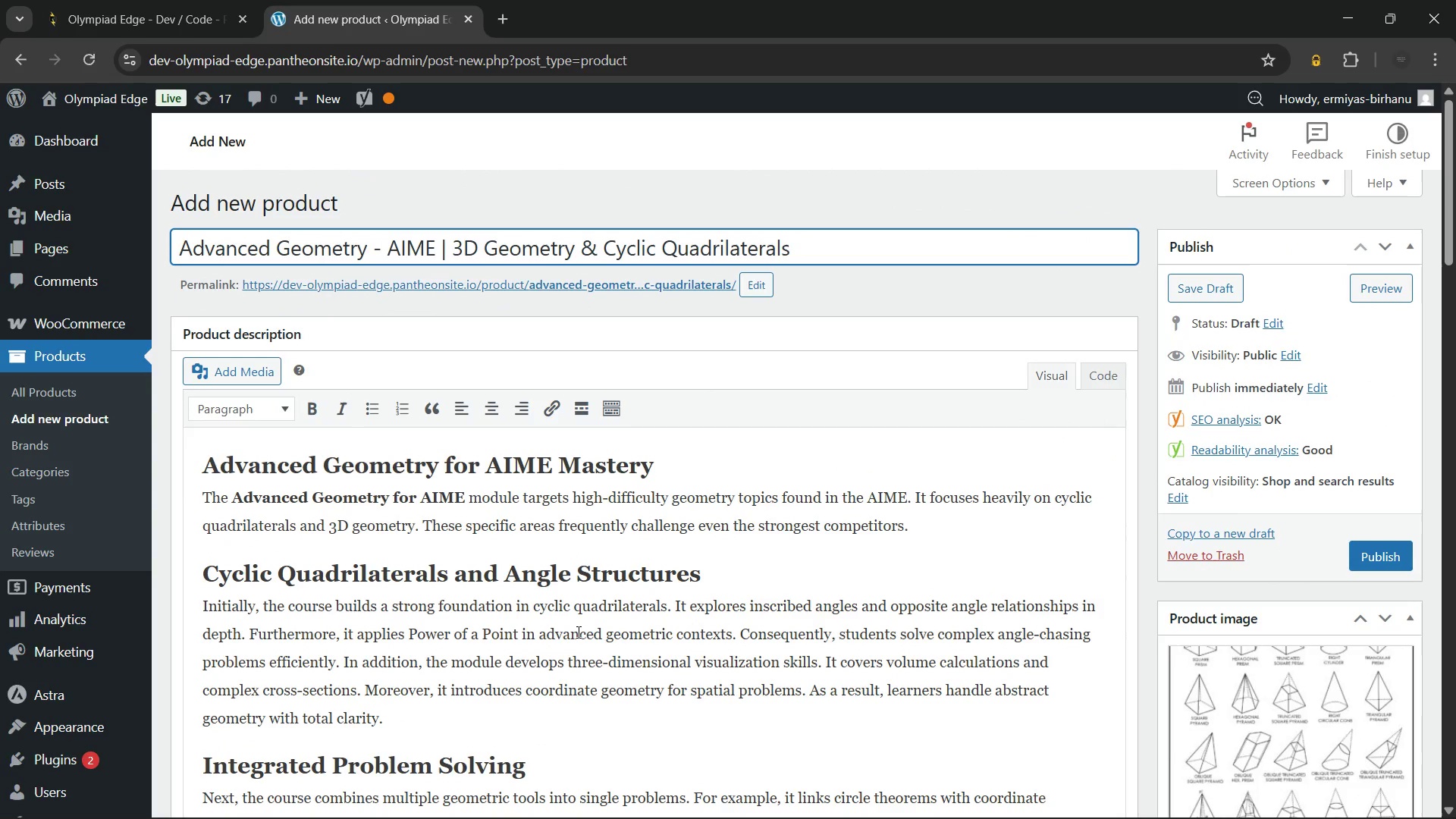 
left_click([577, 632])
 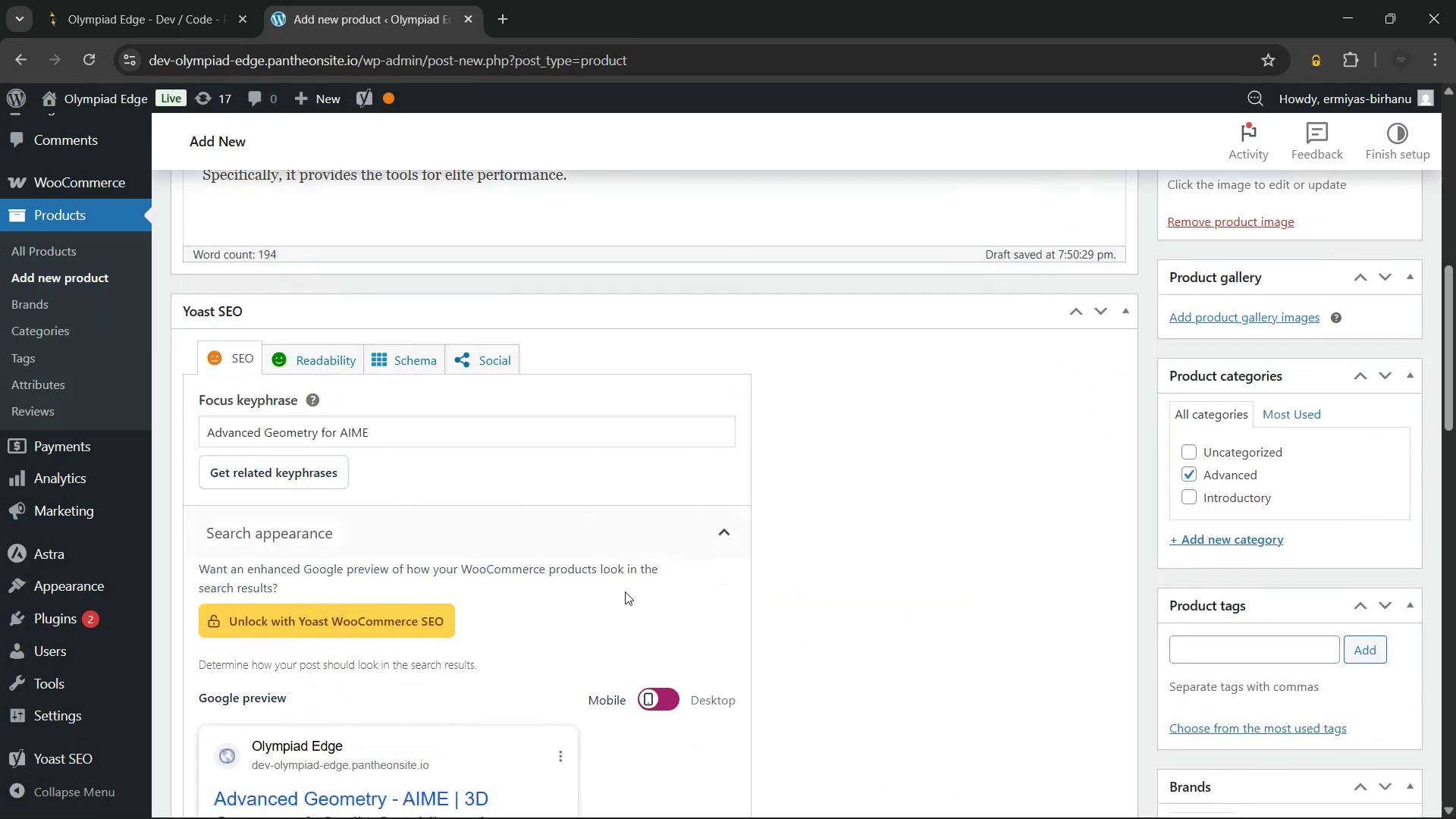 
wait(7.8)
 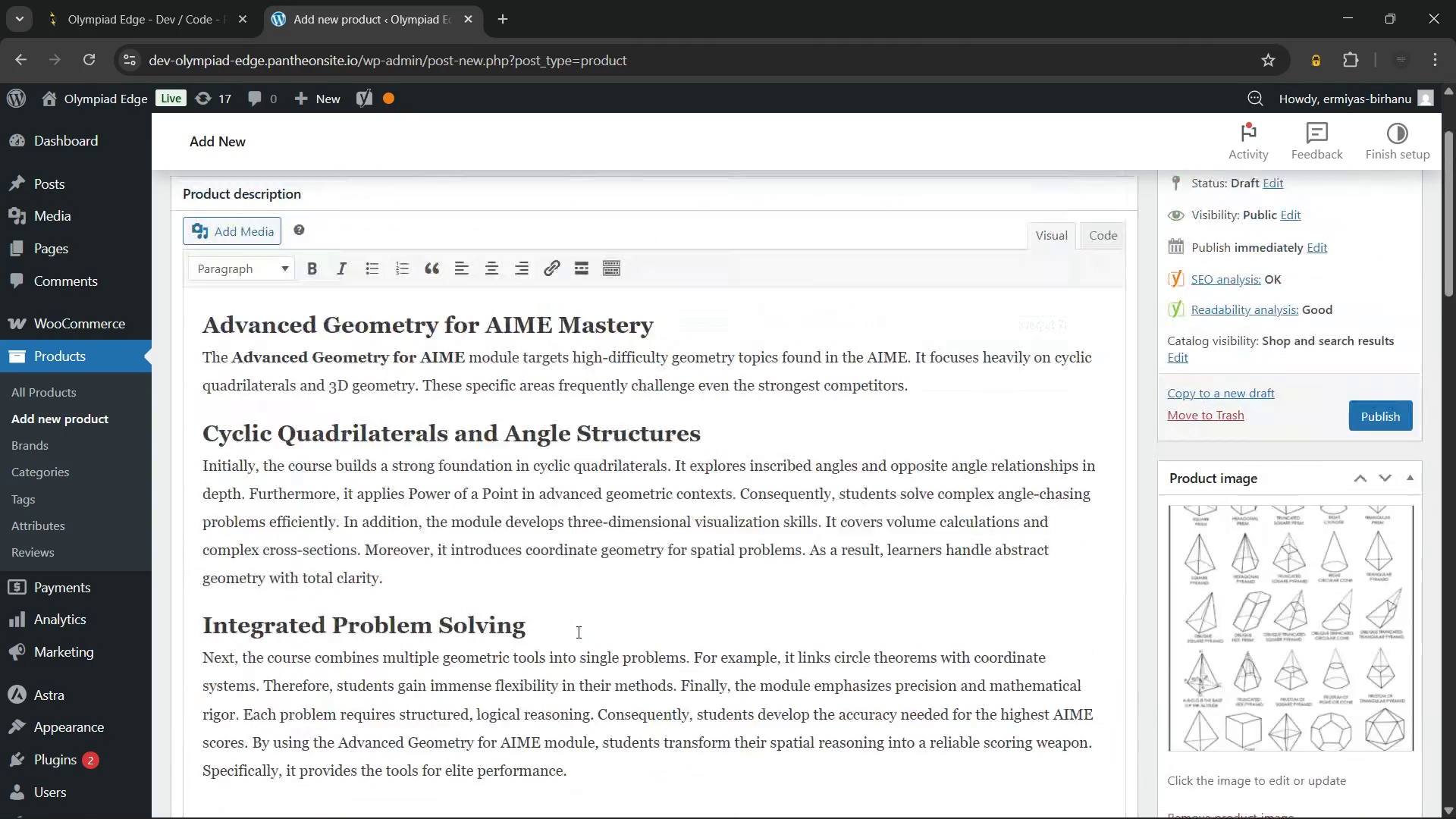 
left_click([549, 529])
 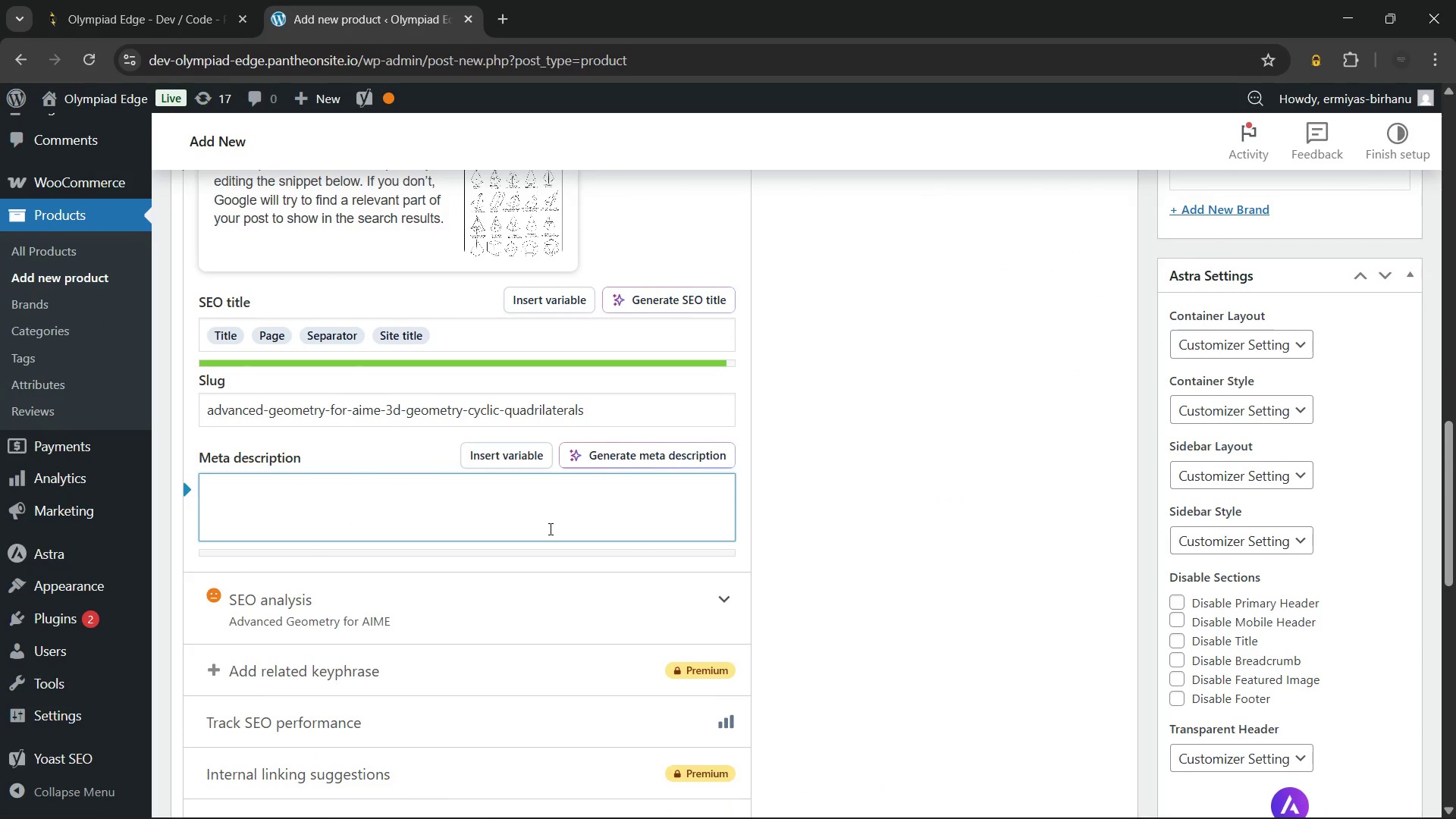 
wait(5.8)
 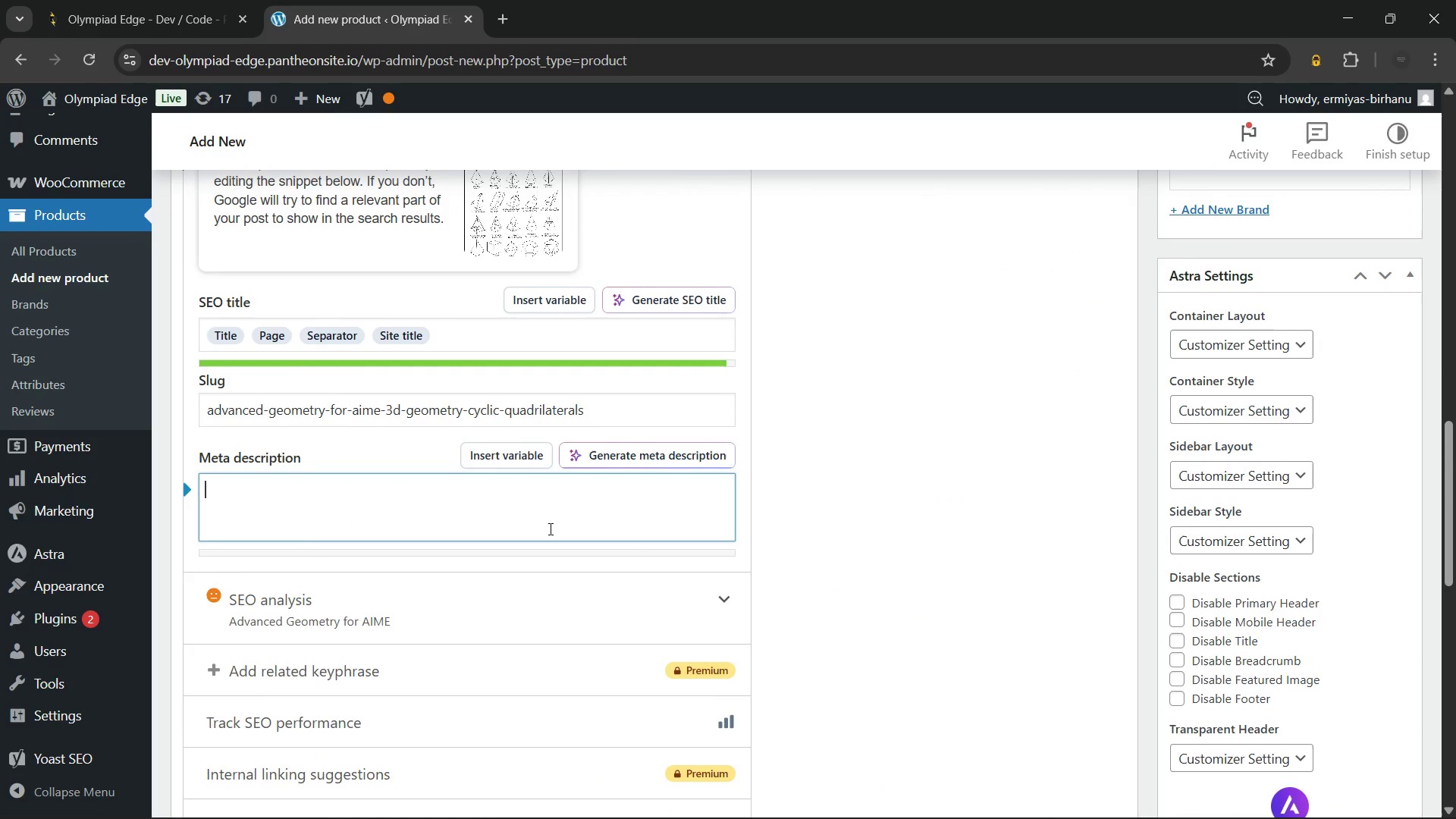 
type(Master Advanced Geometry for AIME with cyclic quadrilaterals and 3D geometry. Build precision for elite scores. Enroll now)
 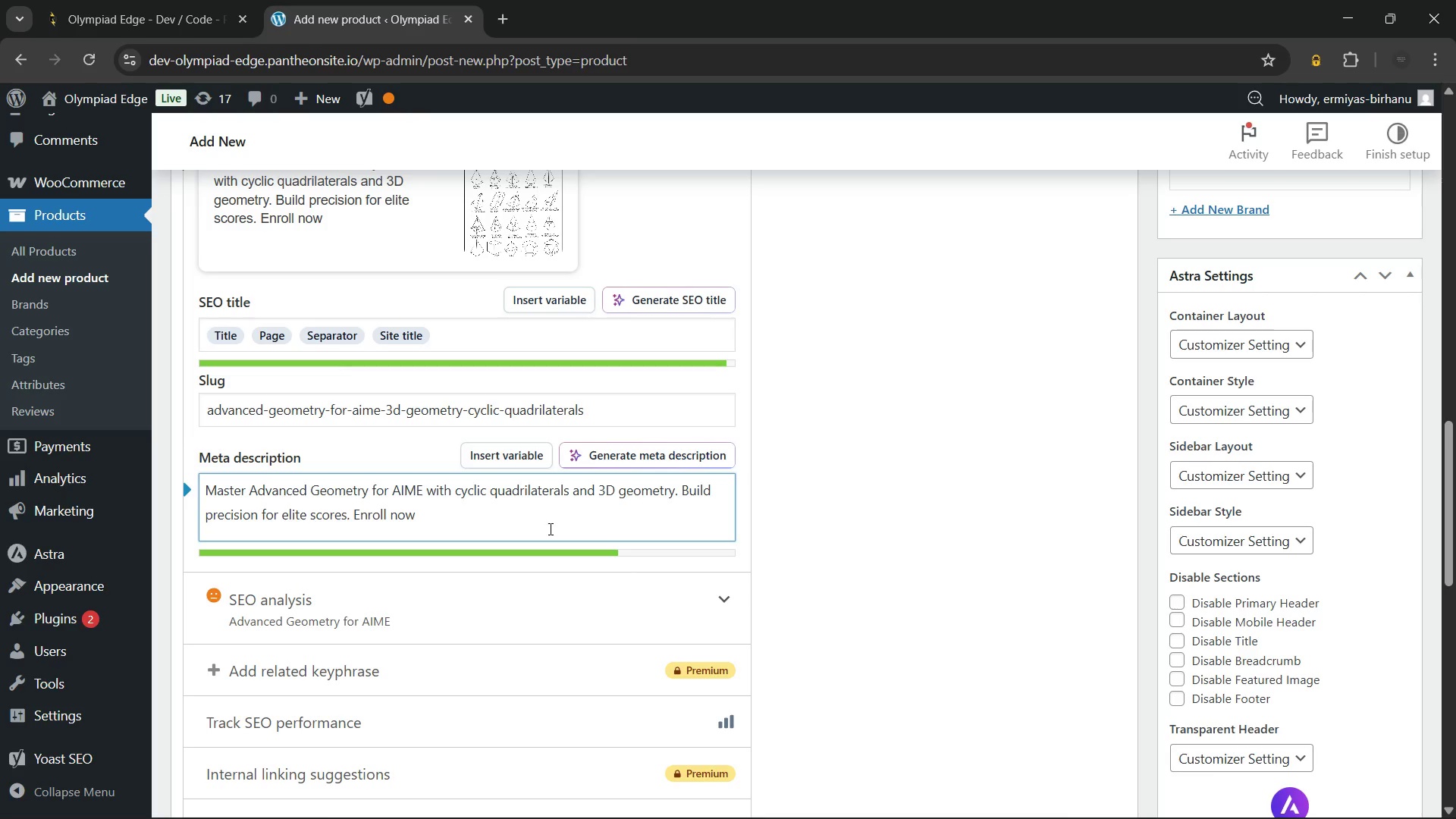 
wait(14.94)
 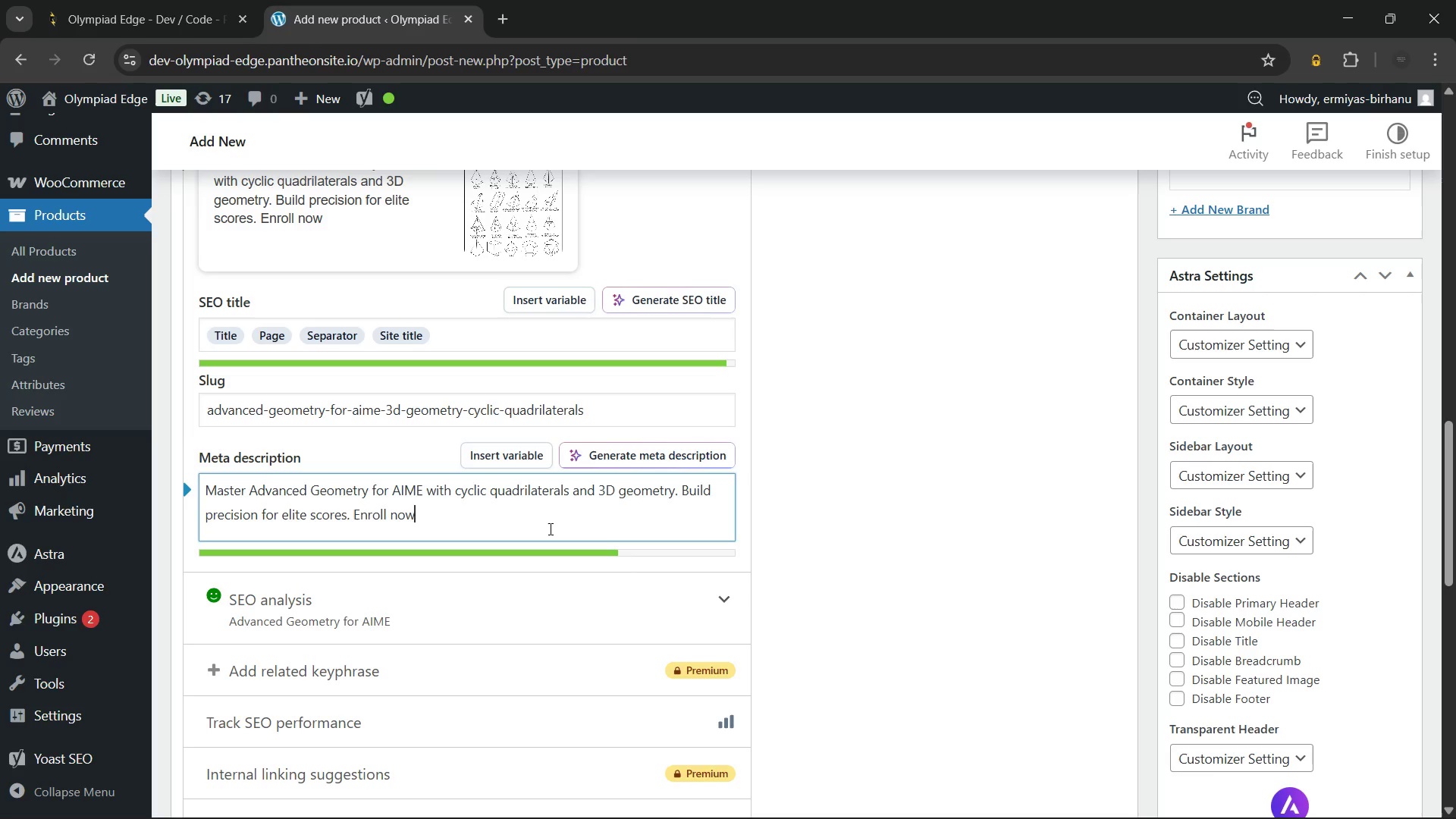 
type( for better scores.)
 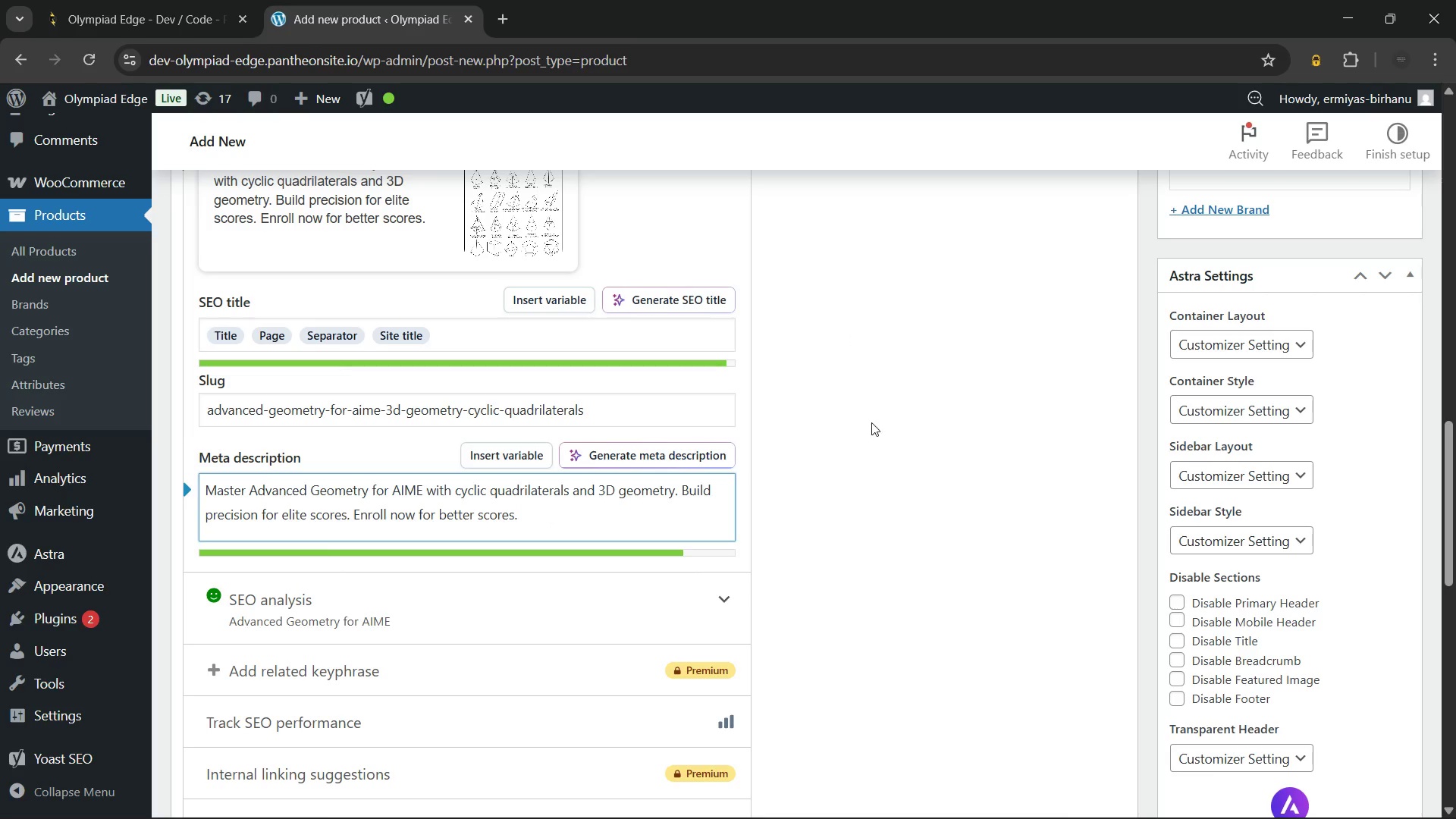 
left_click([847, 527])
 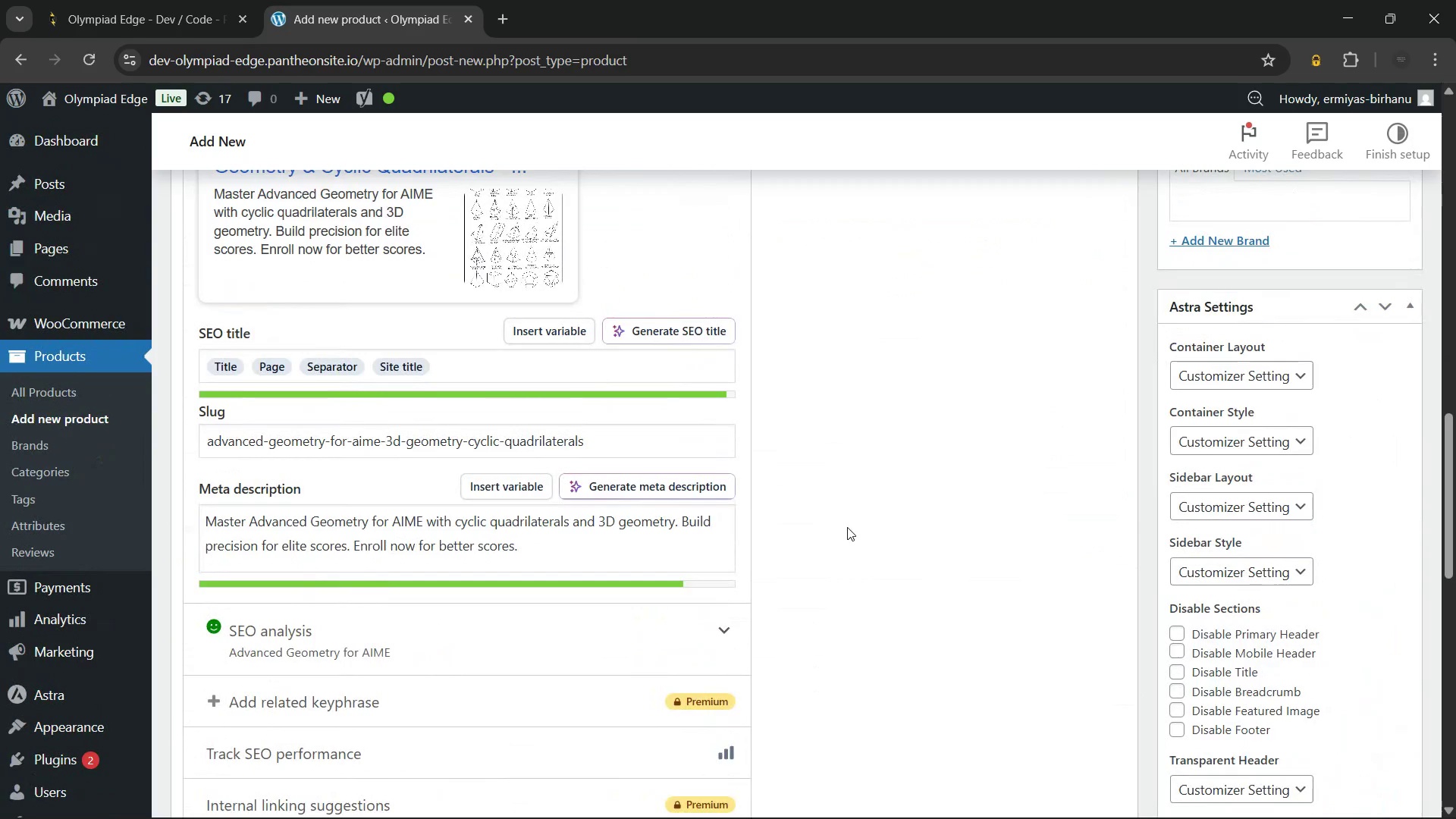 
wait(17.31)
 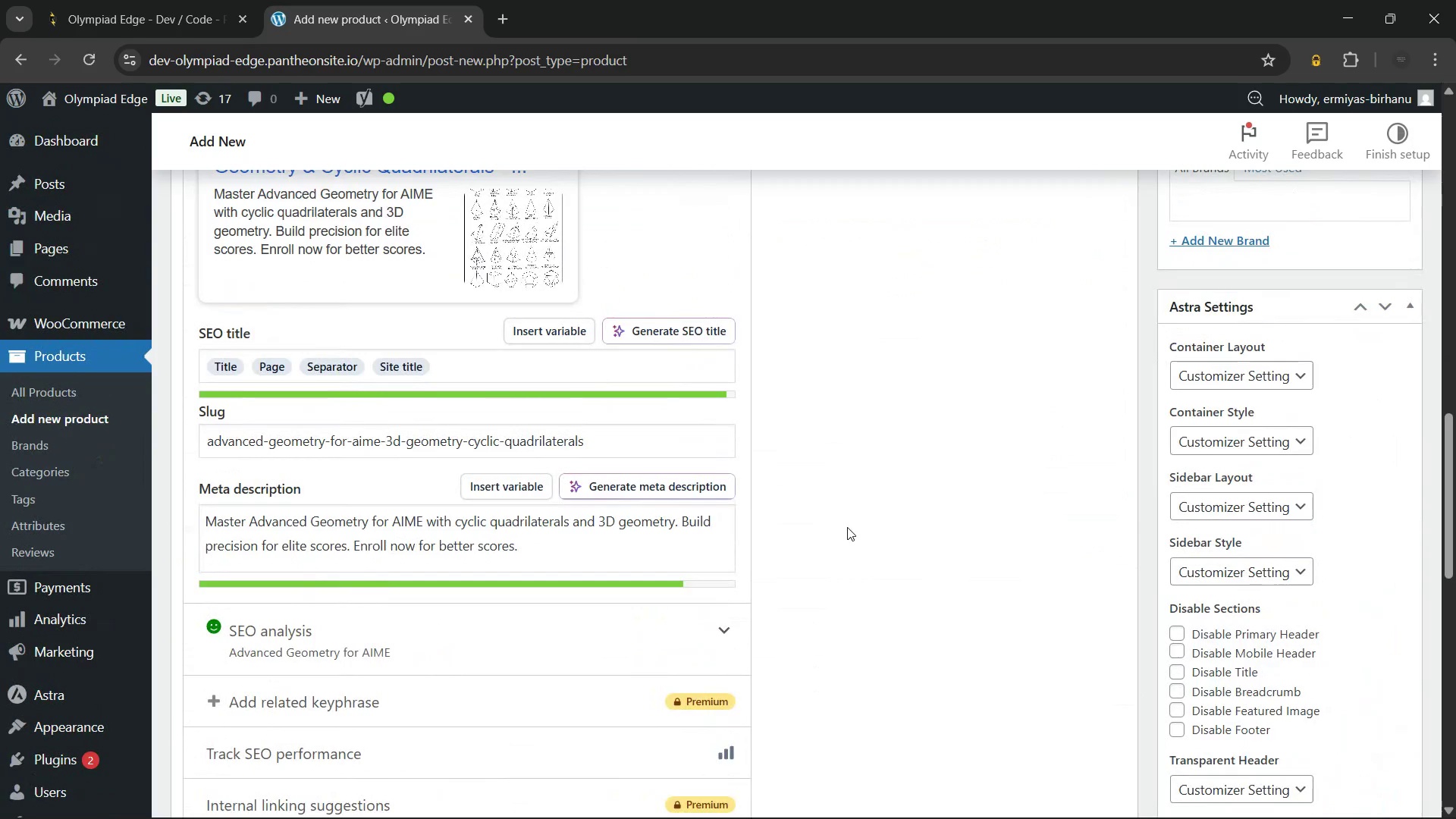 
left_click([552, 383])
 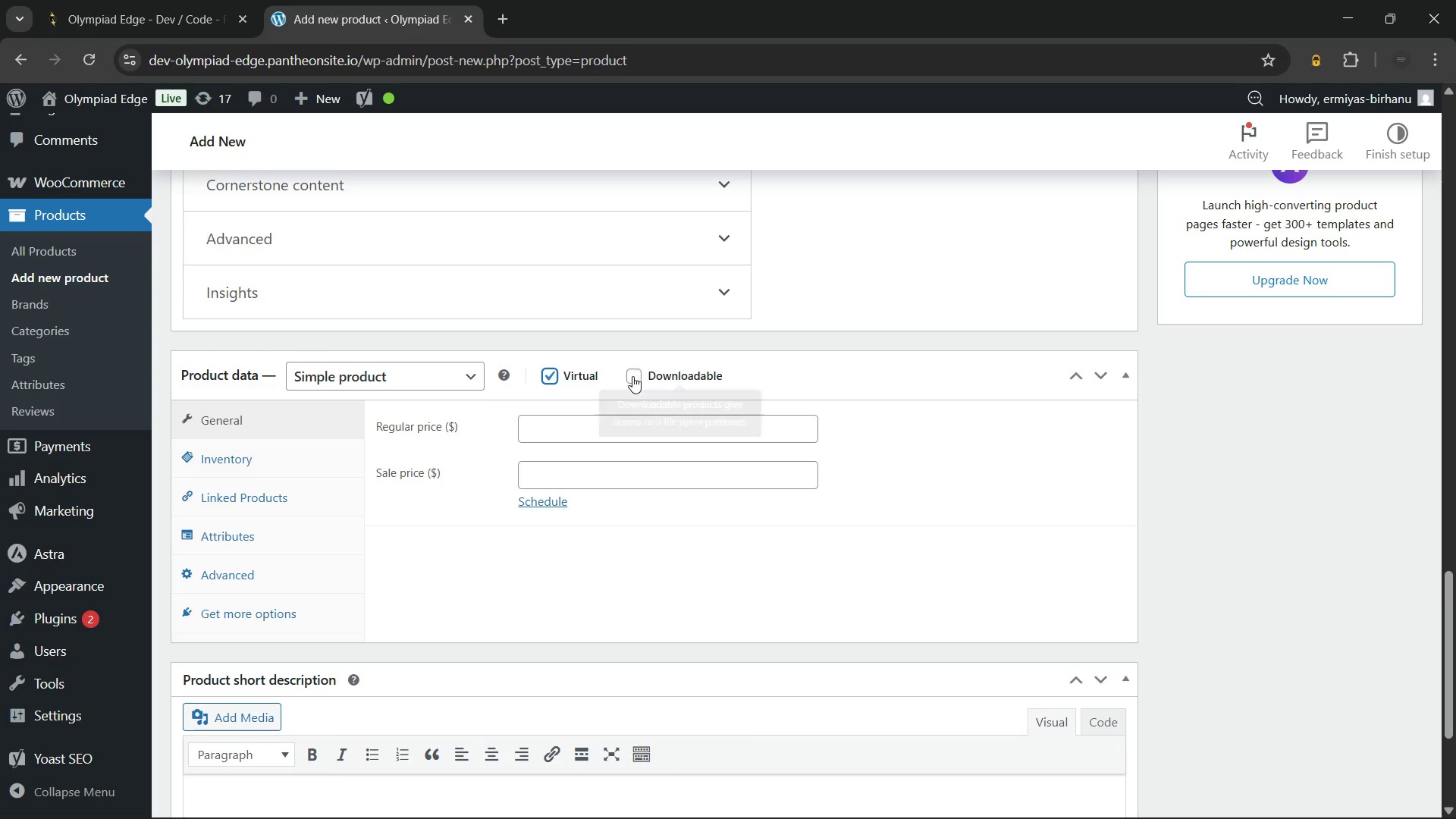 
left_click([632, 377])
 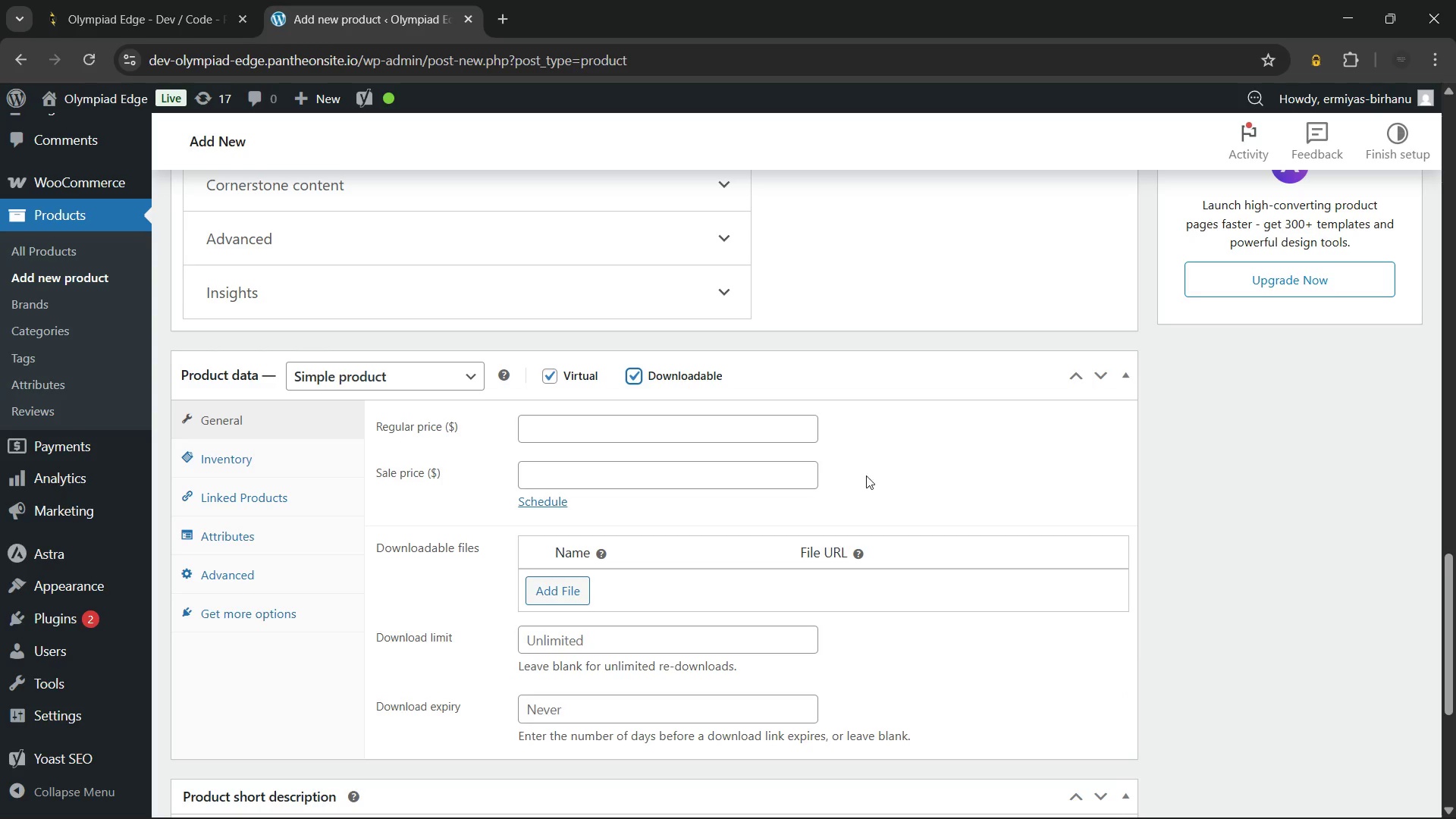 
left_click([873, 461])
 